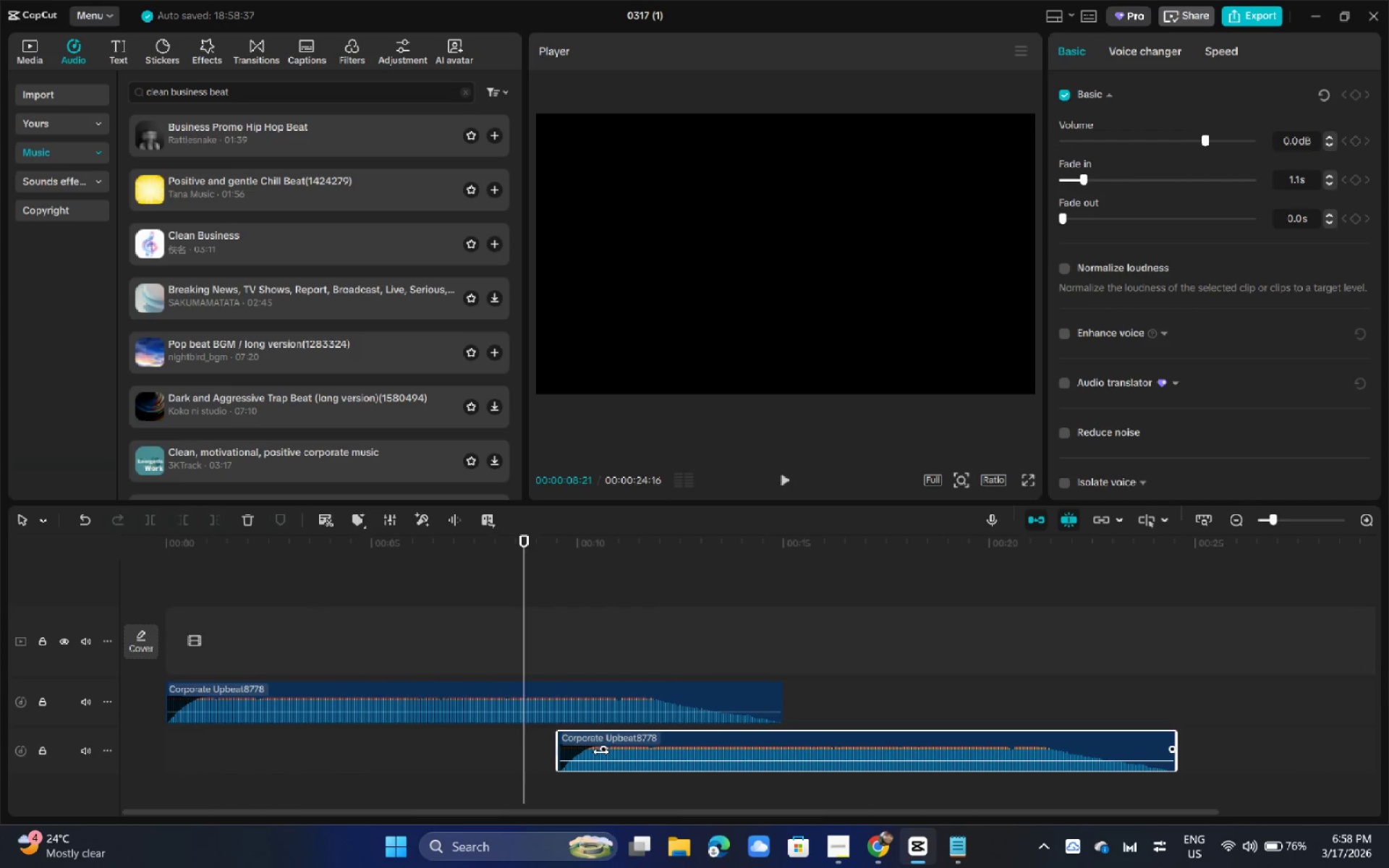 
left_click_drag(start_coordinate=[600, 752], to_coordinate=[474, 749])
 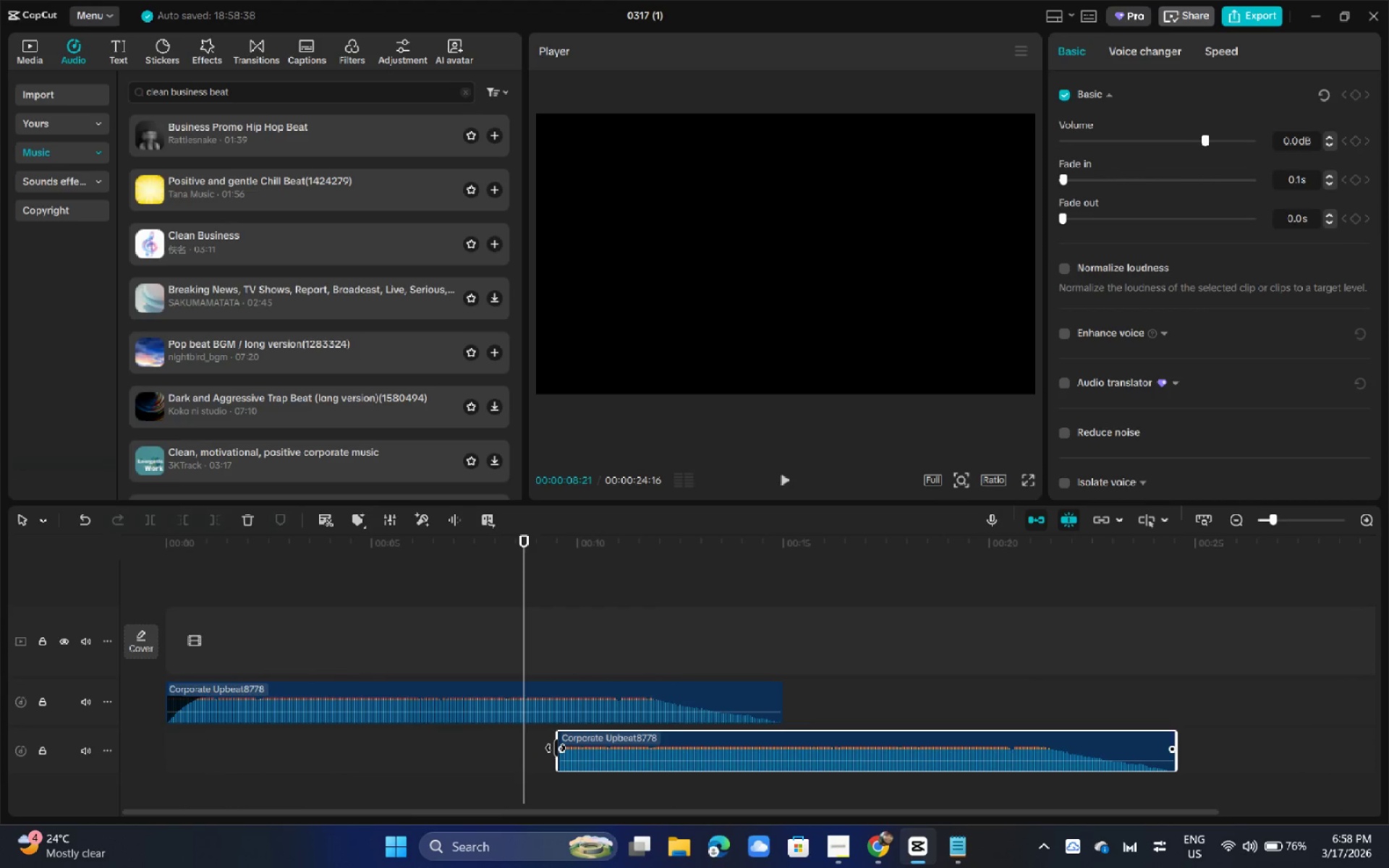 
left_click_drag(start_coordinate=[556, 748], to_coordinate=[0, 732])
 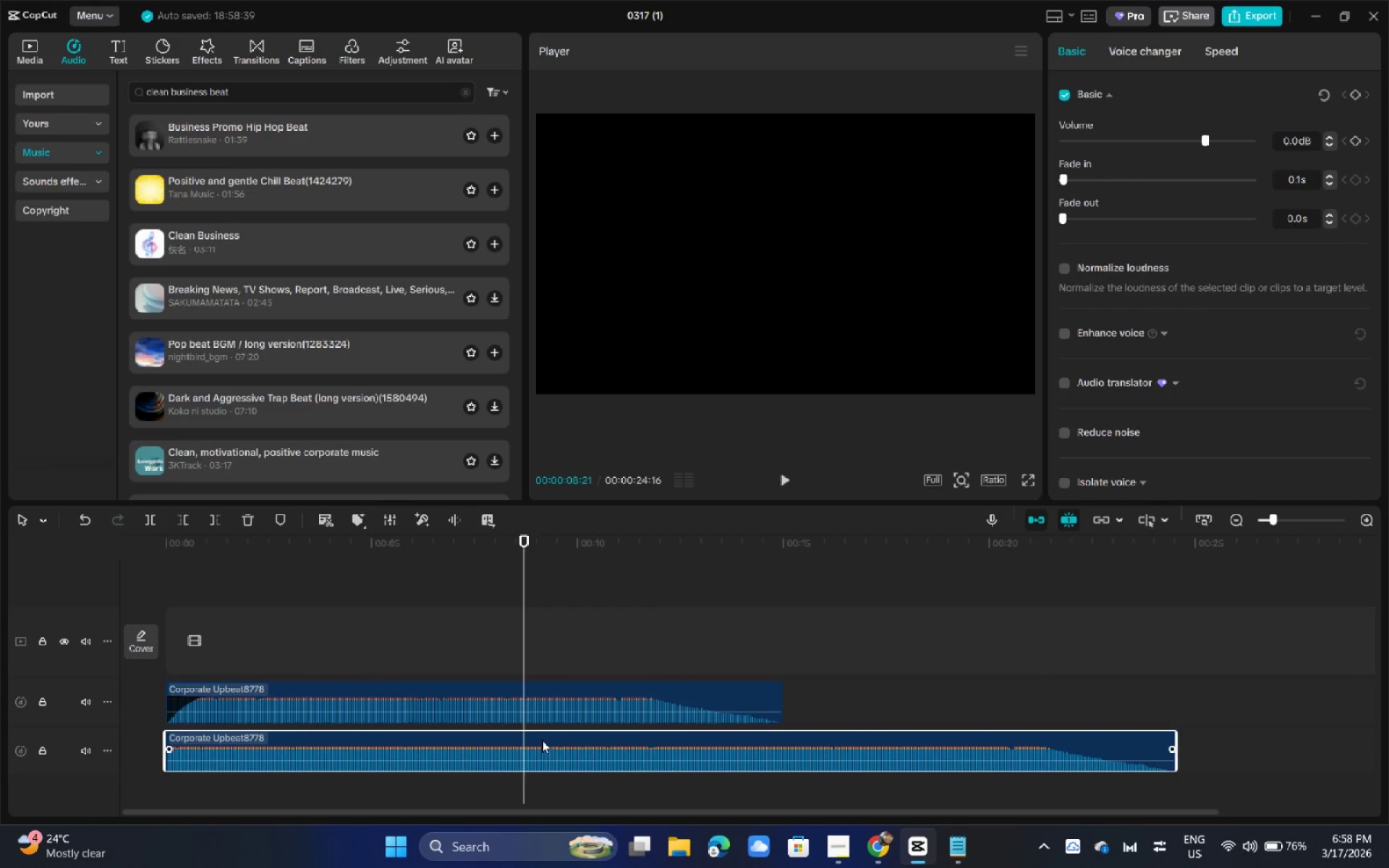 
left_click_drag(start_coordinate=[551, 746], to_coordinate=[1318, 746])
 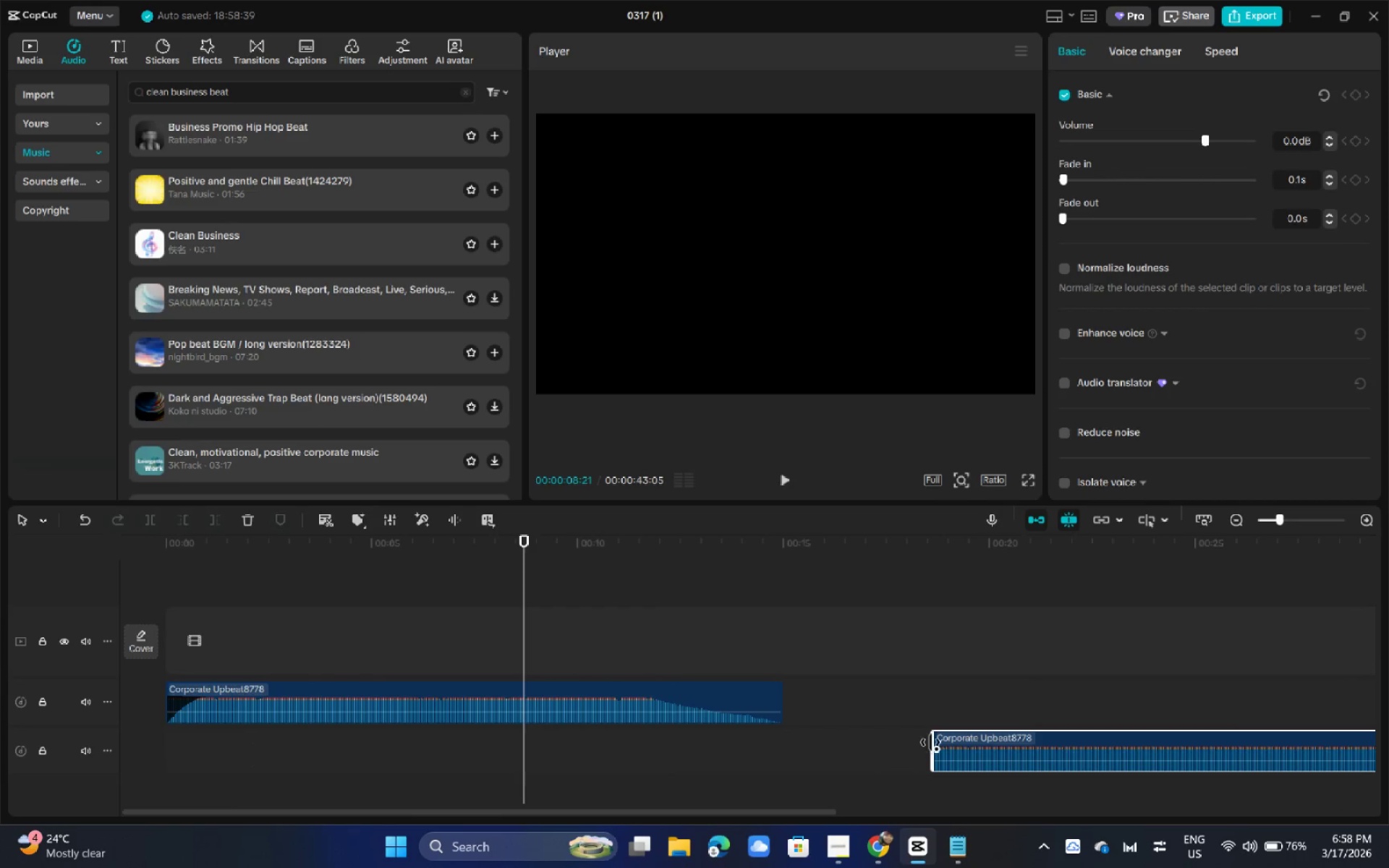 
left_click_drag(start_coordinate=[930, 742], to_coordinate=[0, 715])
 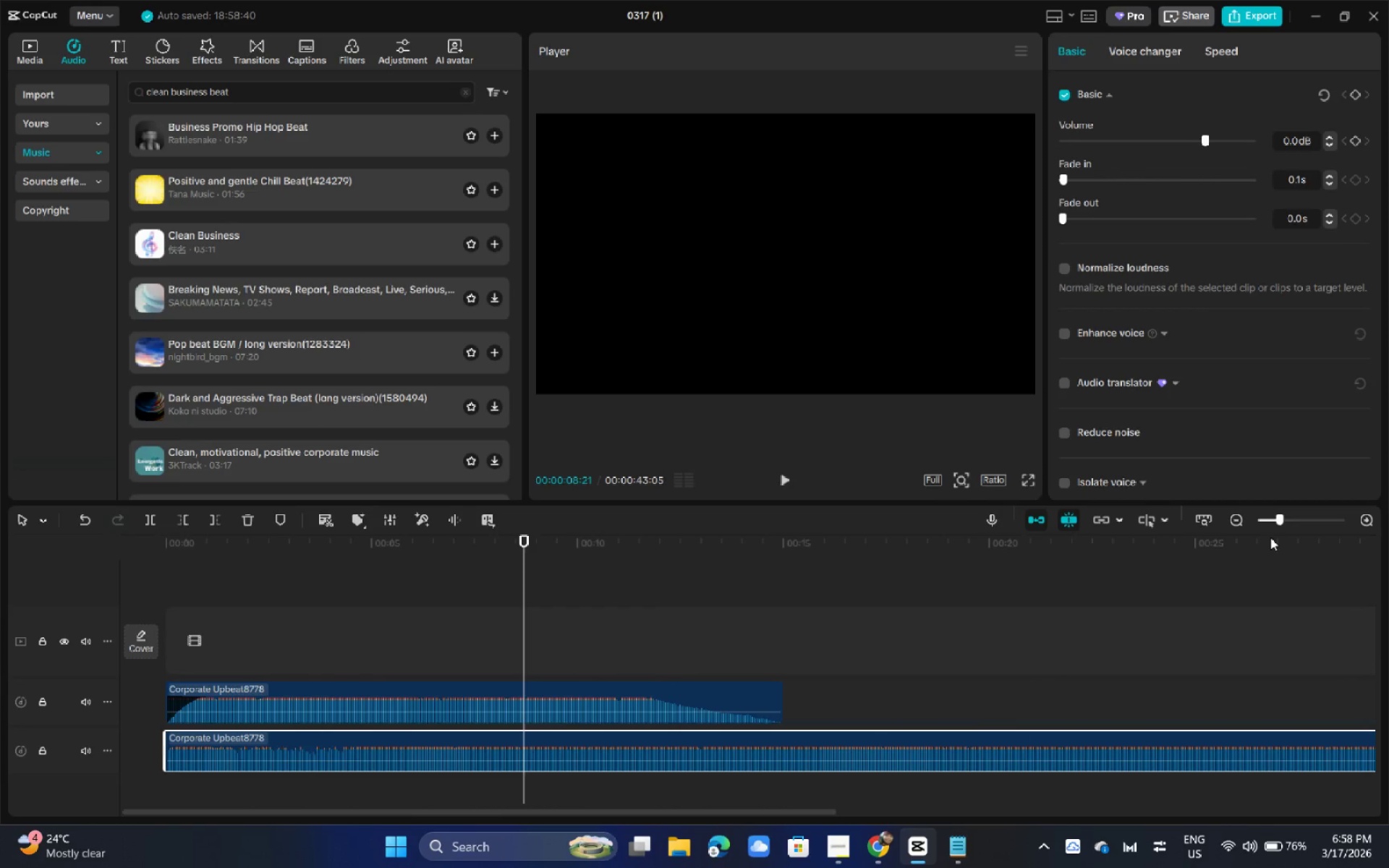 
left_click([1270, 524])
 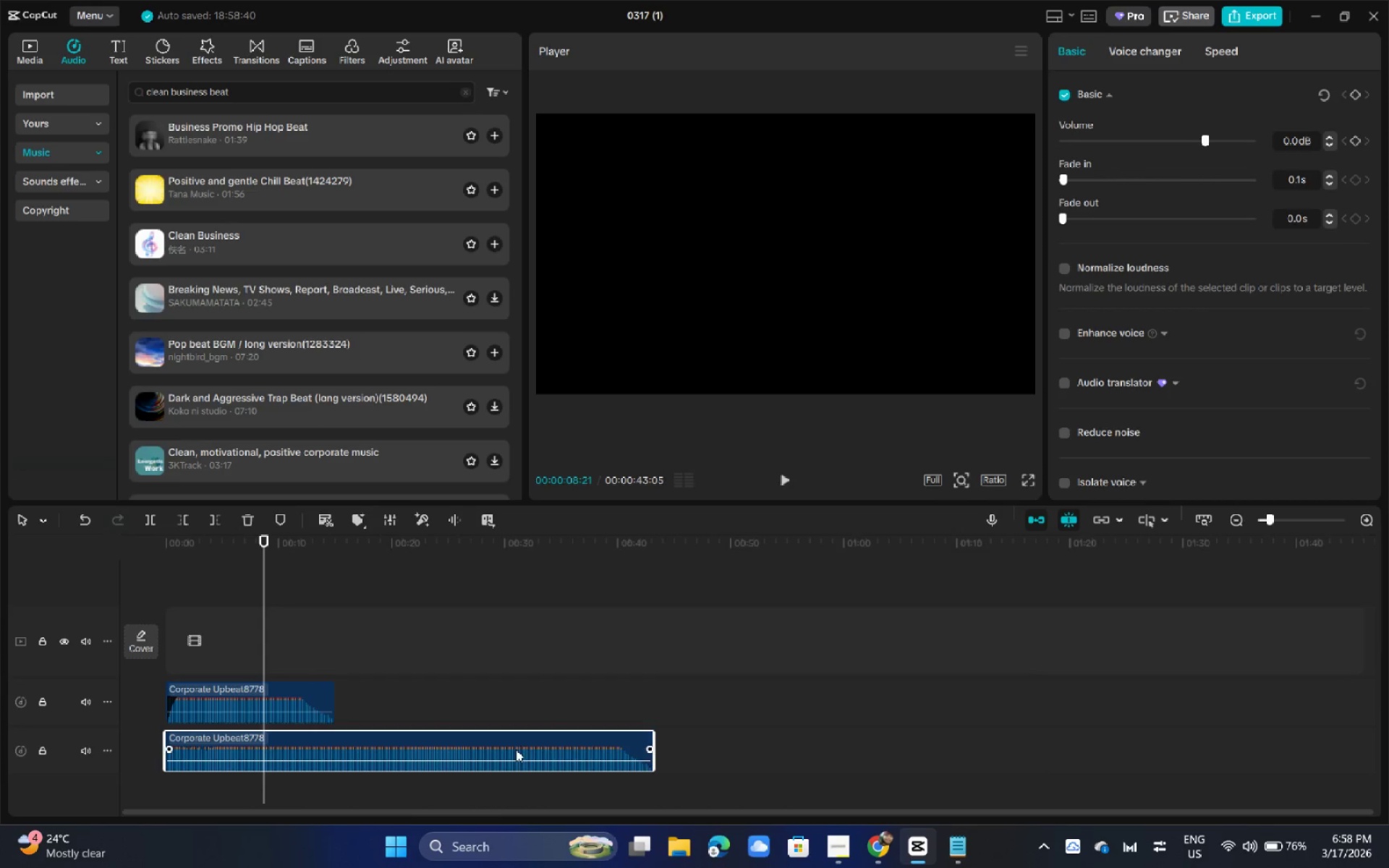 
left_click_drag(start_coordinate=[516, 749], to_coordinate=[984, 749])
 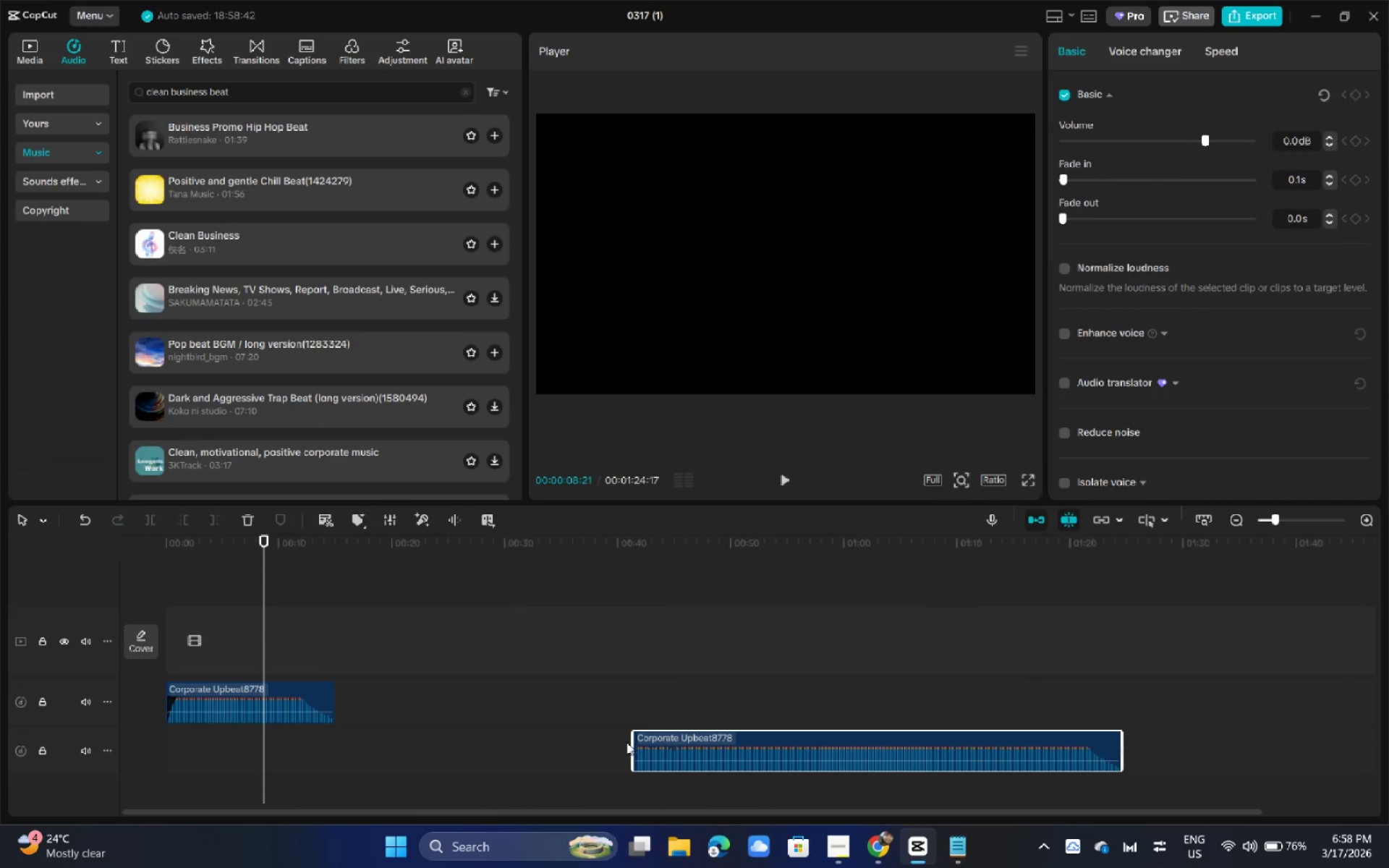 
left_click_drag(start_coordinate=[629, 742], to_coordinate=[373, 733])
 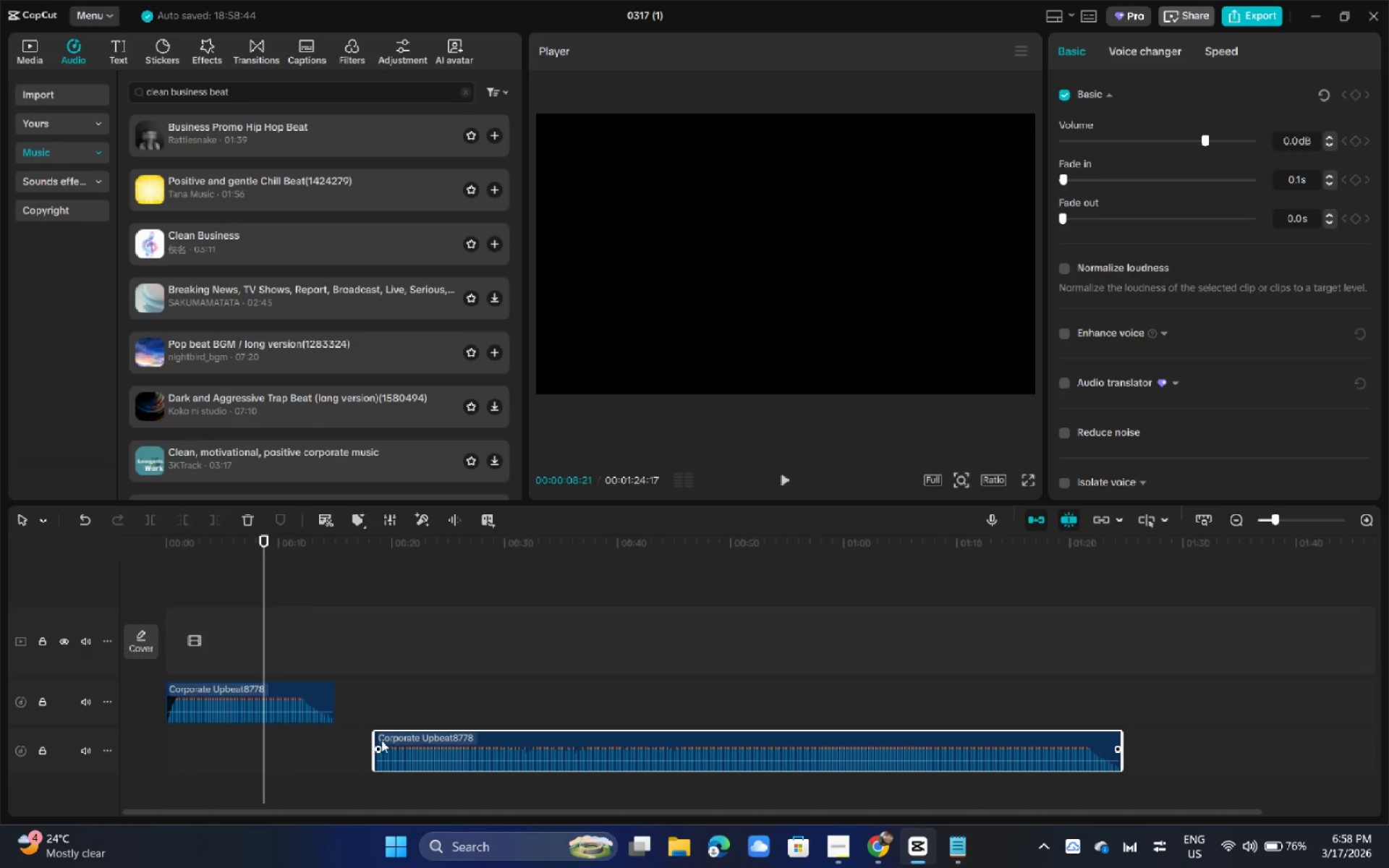 
left_click_drag(start_coordinate=[375, 740], to_coordinate=[9, 732])
 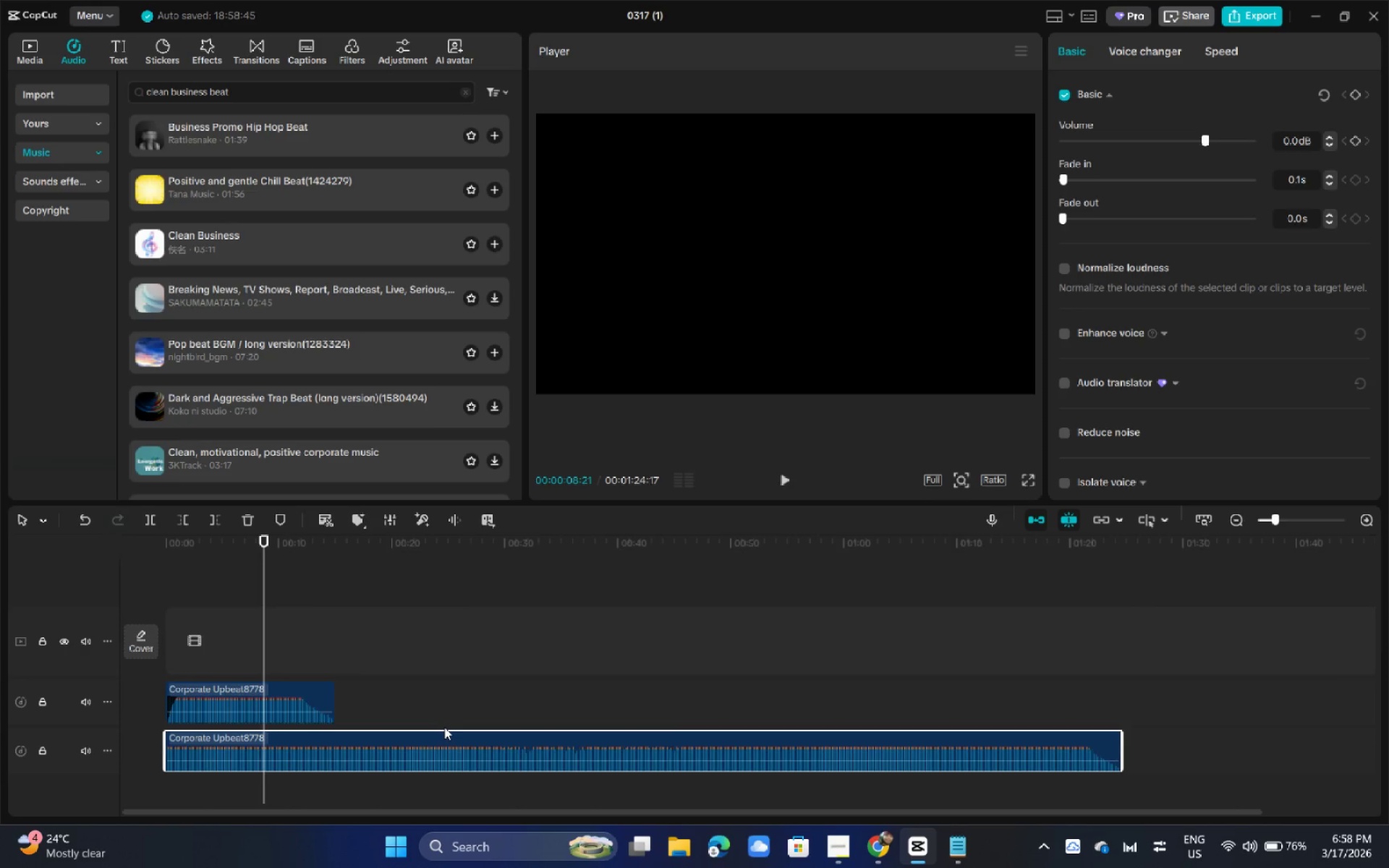 
left_click_drag(start_coordinate=[460, 733], to_coordinate=[852, 739])
 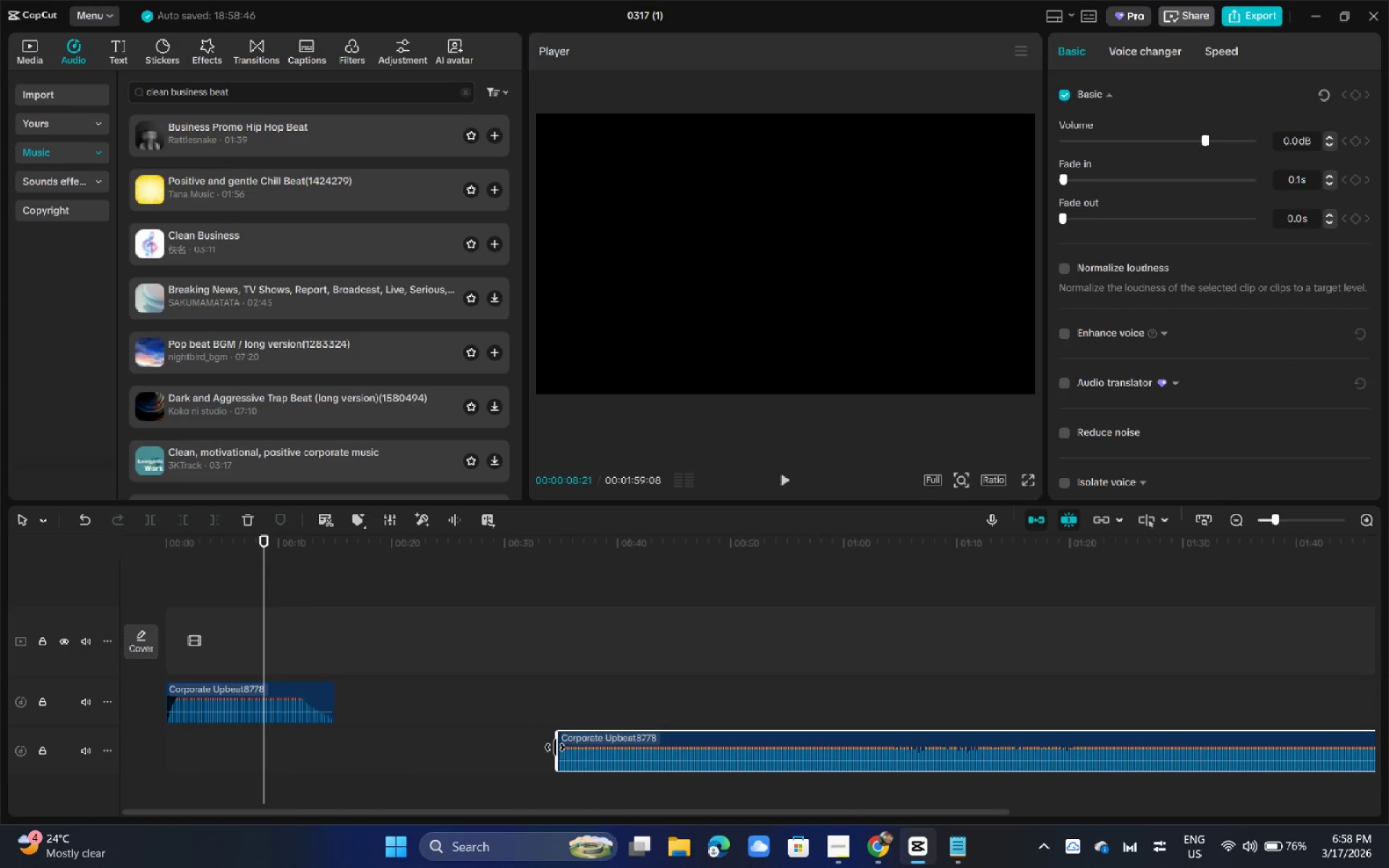 
left_click_drag(start_coordinate=[554, 746], to_coordinate=[55, 732])
 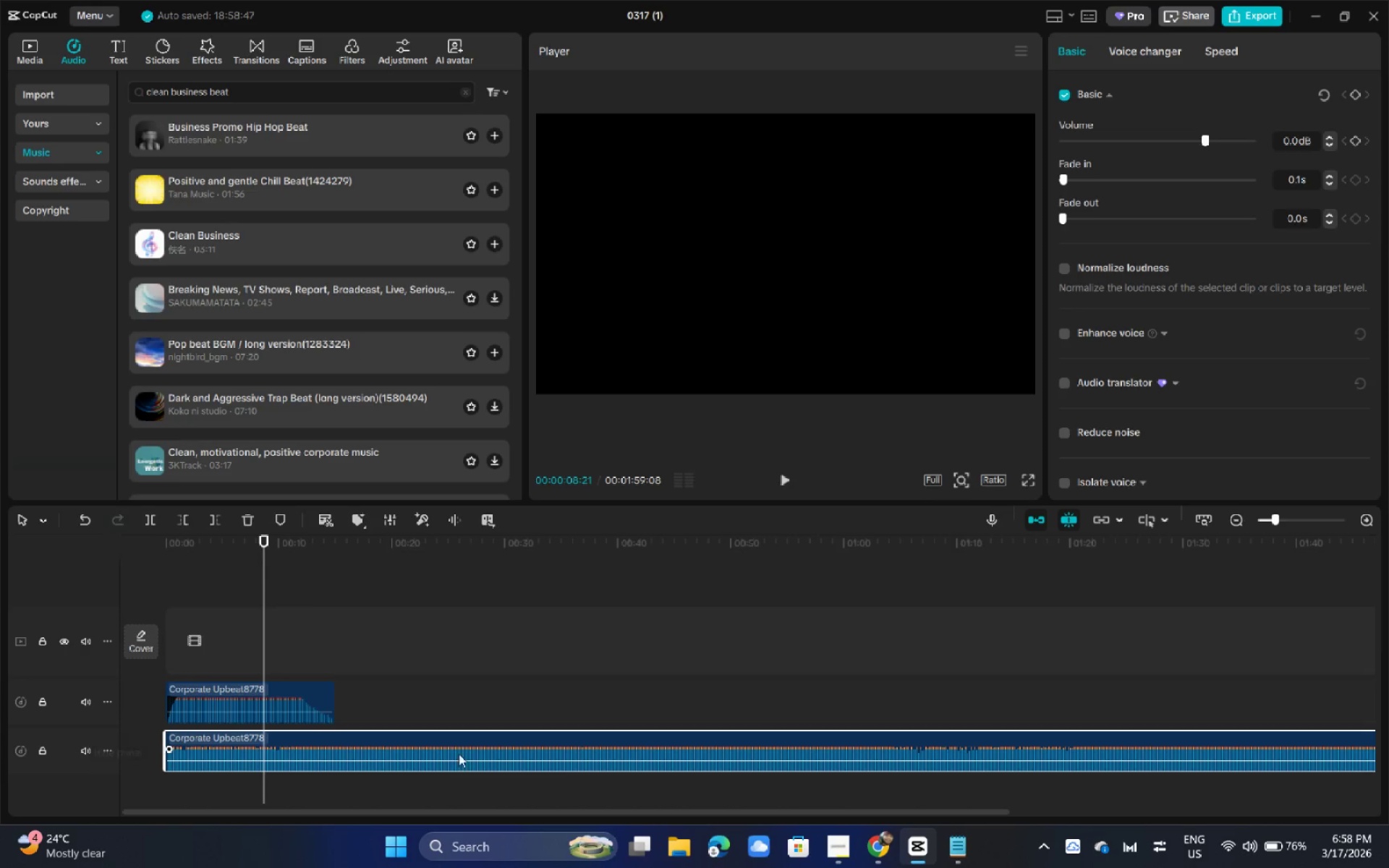 
left_click_drag(start_coordinate=[464, 753], to_coordinate=[1036, 746])
 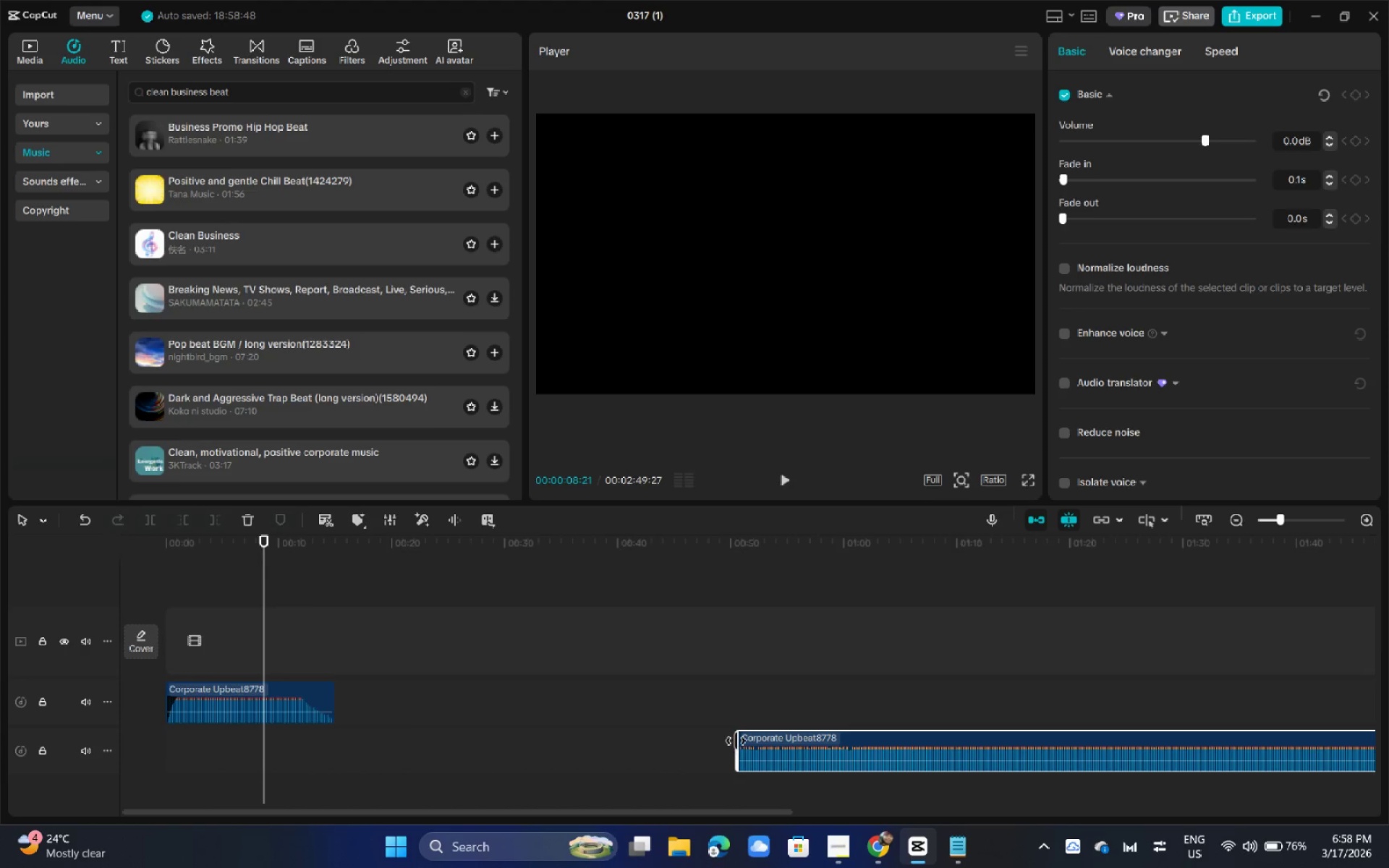 
left_click_drag(start_coordinate=[736, 741], to_coordinate=[0, 727])
 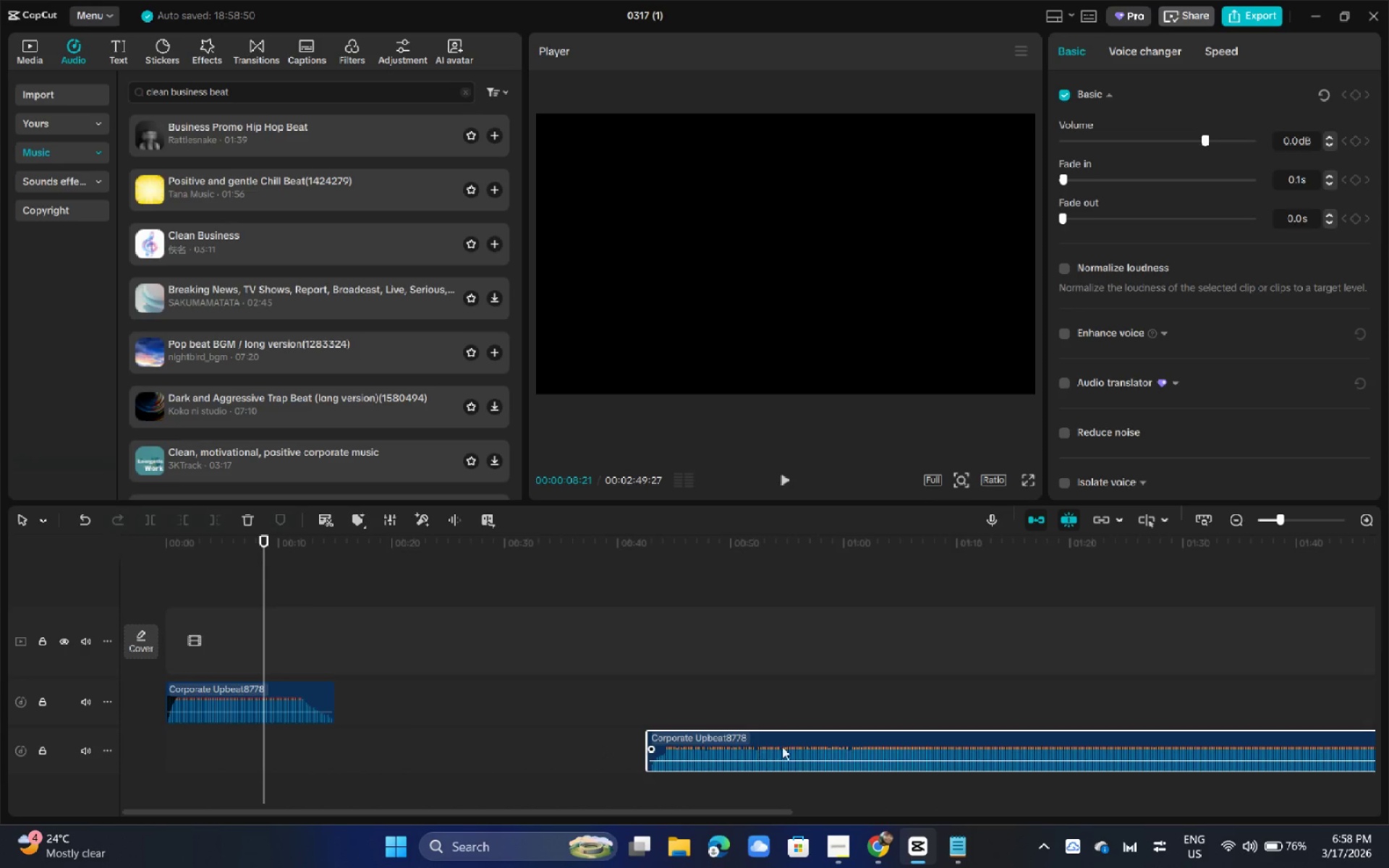 
left_click_drag(start_coordinate=[782, 746], to_coordinate=[298, 749])
 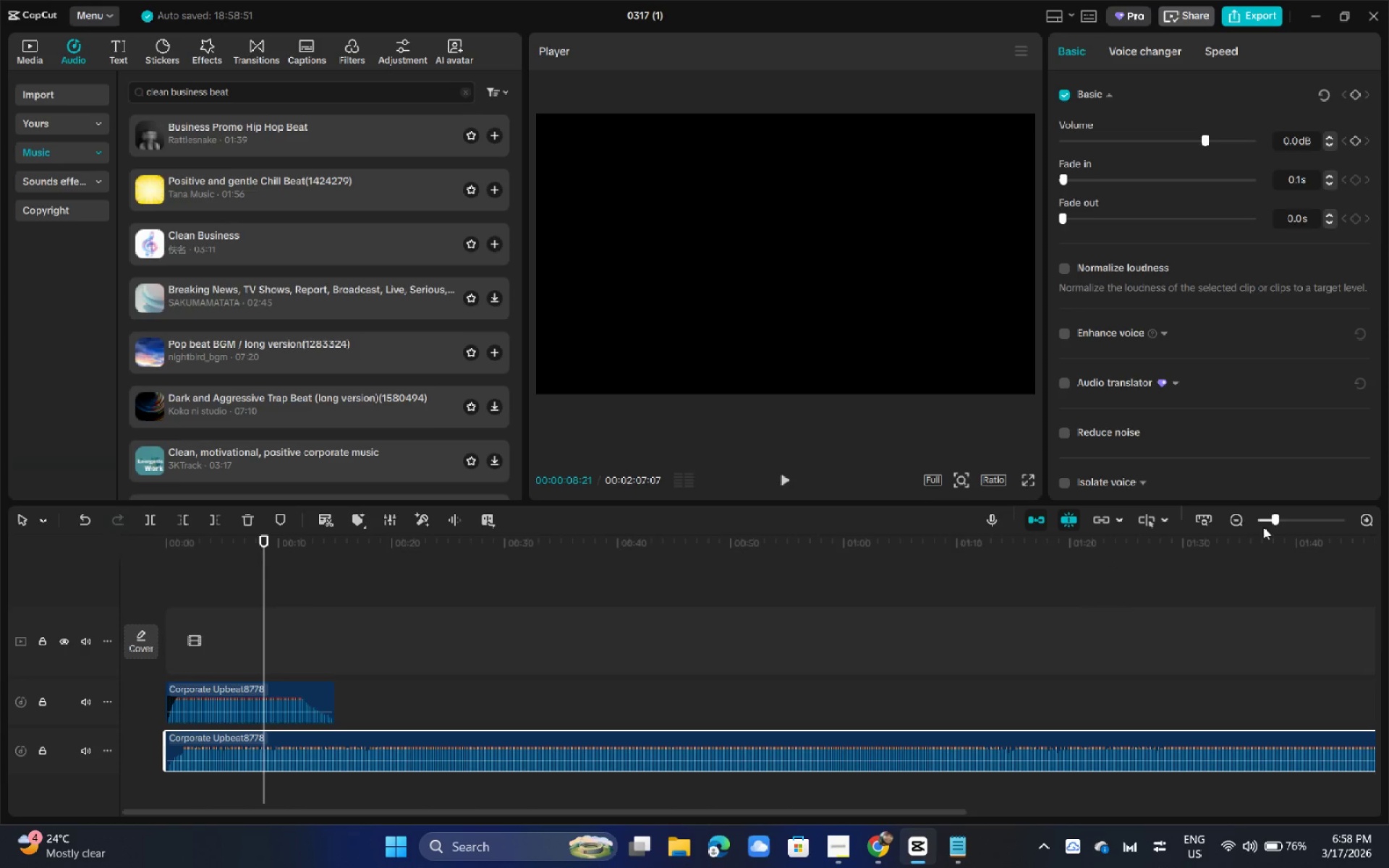 
left_click([1269, 522])
 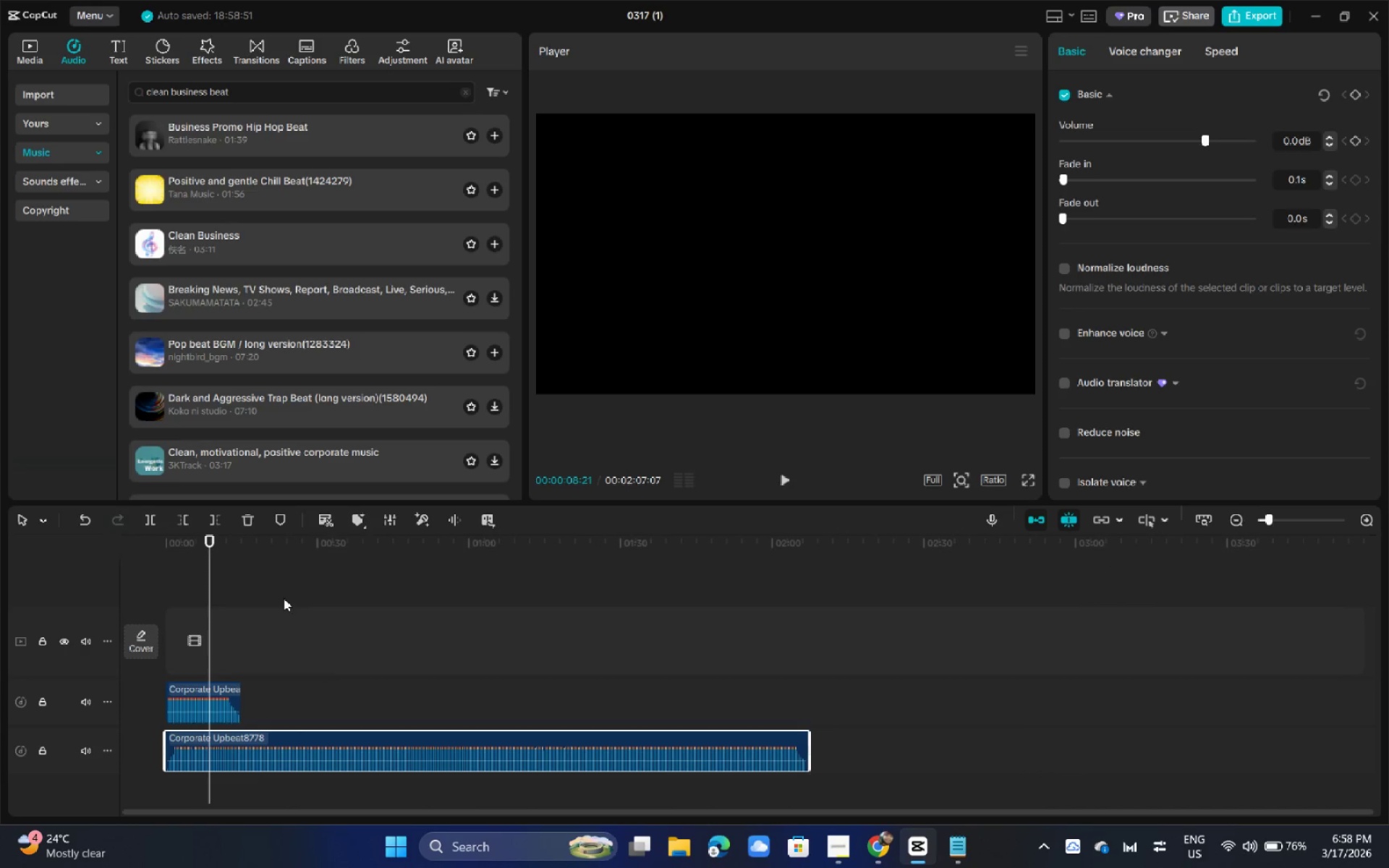 
left_click_drag(start_coordinate=[244, 563], to_coordinate=[153, 550])
 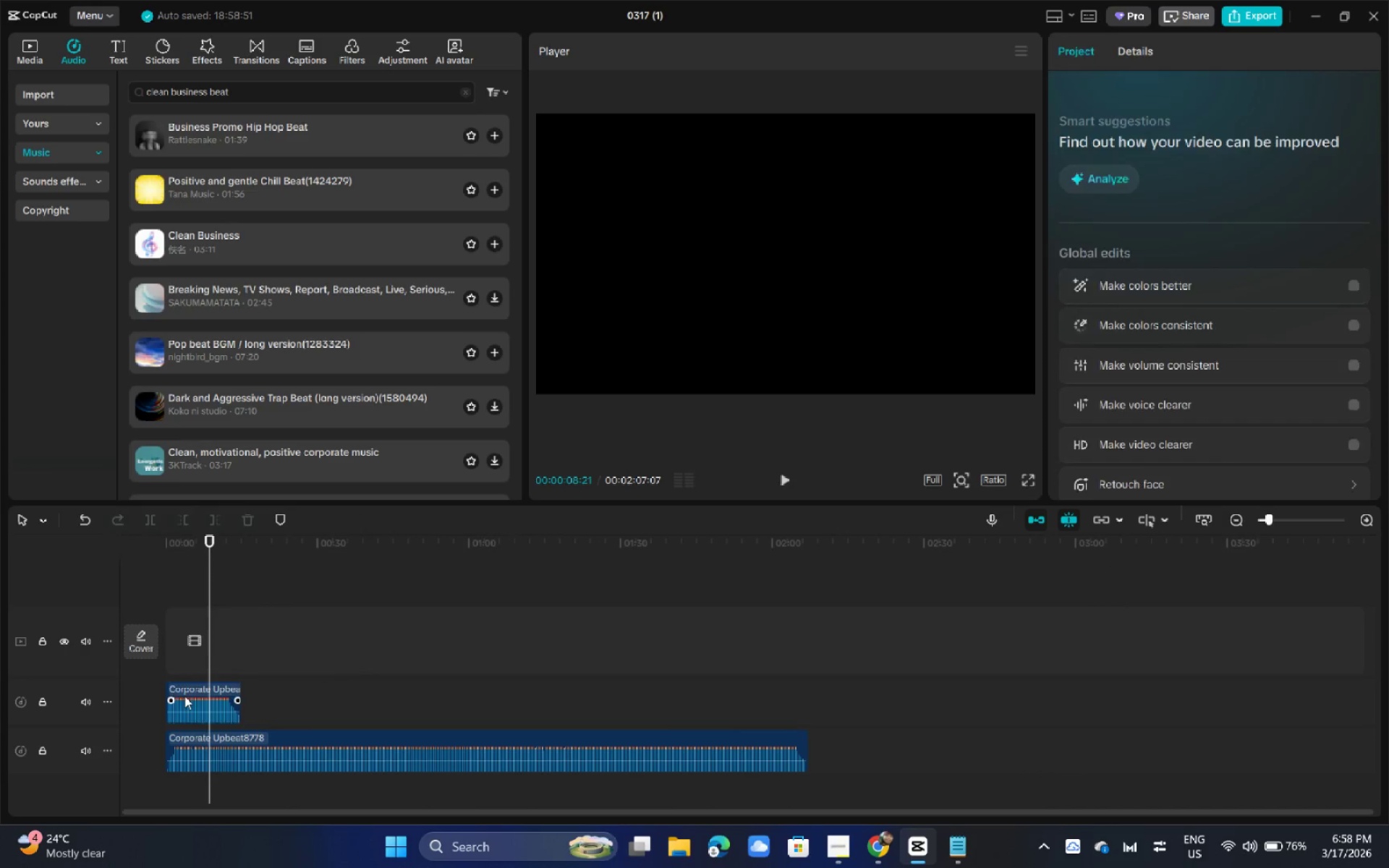 
left_click_drag(start_coordinate=[188, 697], to_coordinate=[218, 701])
 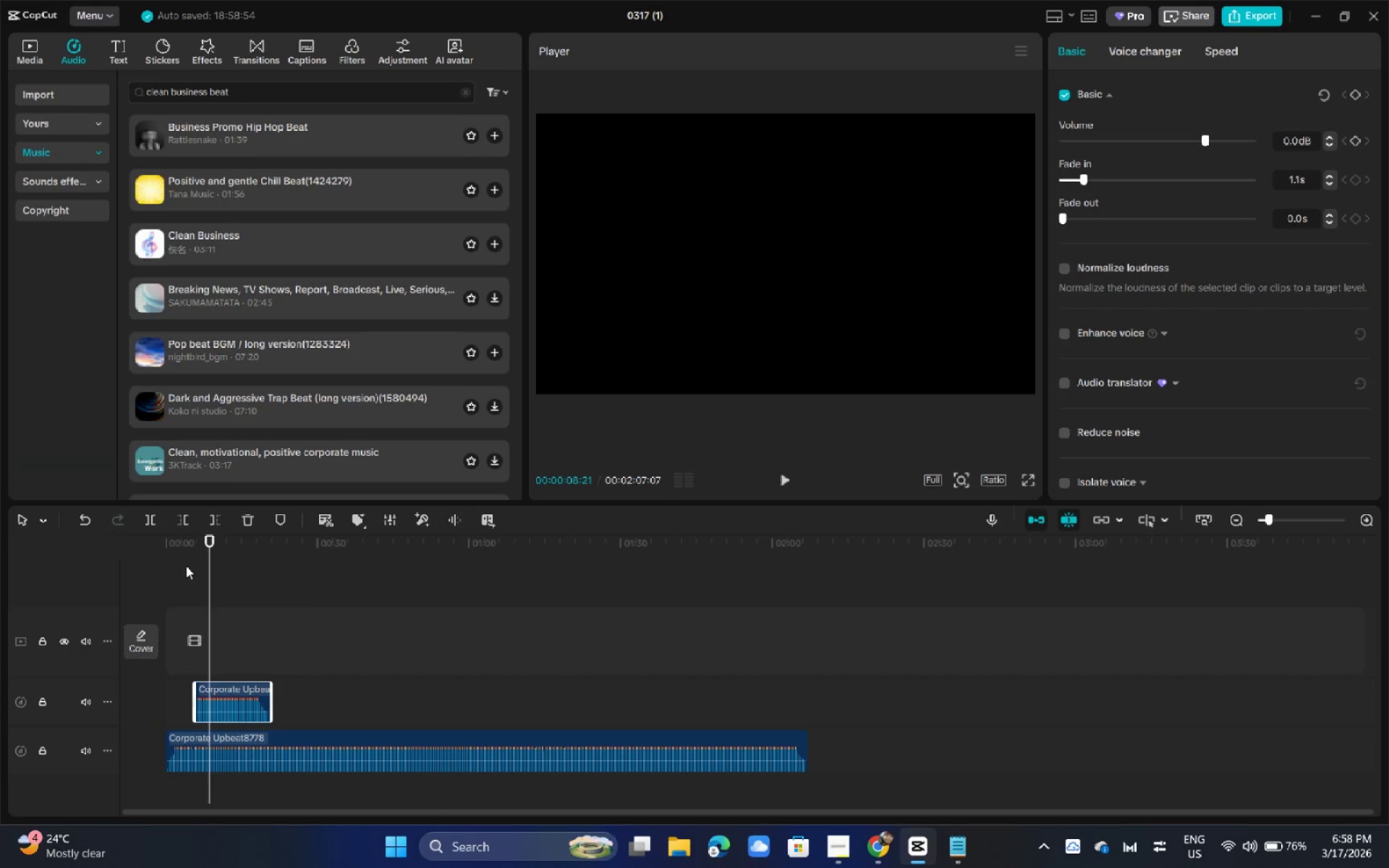 
left_click_drag(start_coordinate=[183, 548], to_coordinate=[146, 545])
 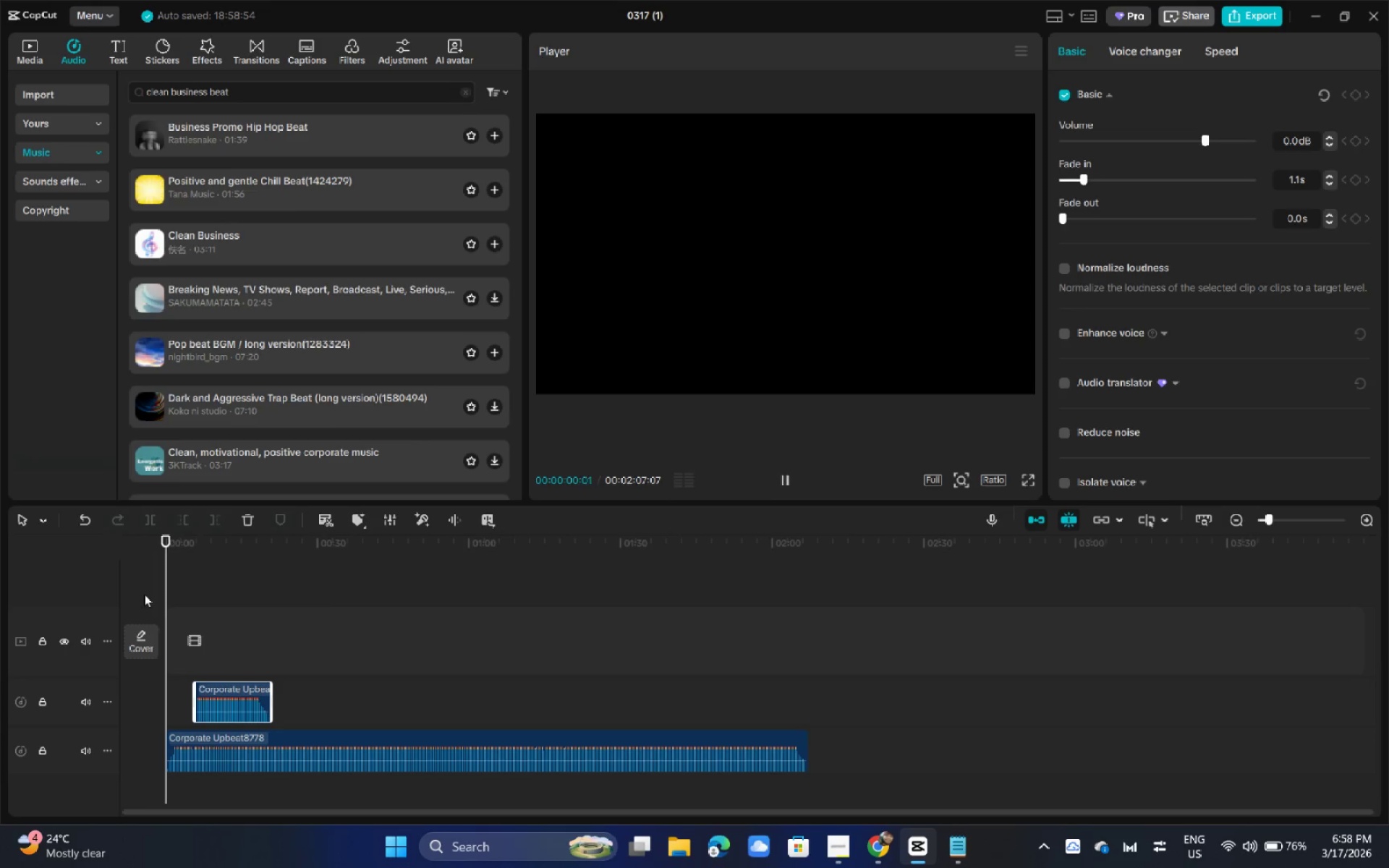 
key(Space)
 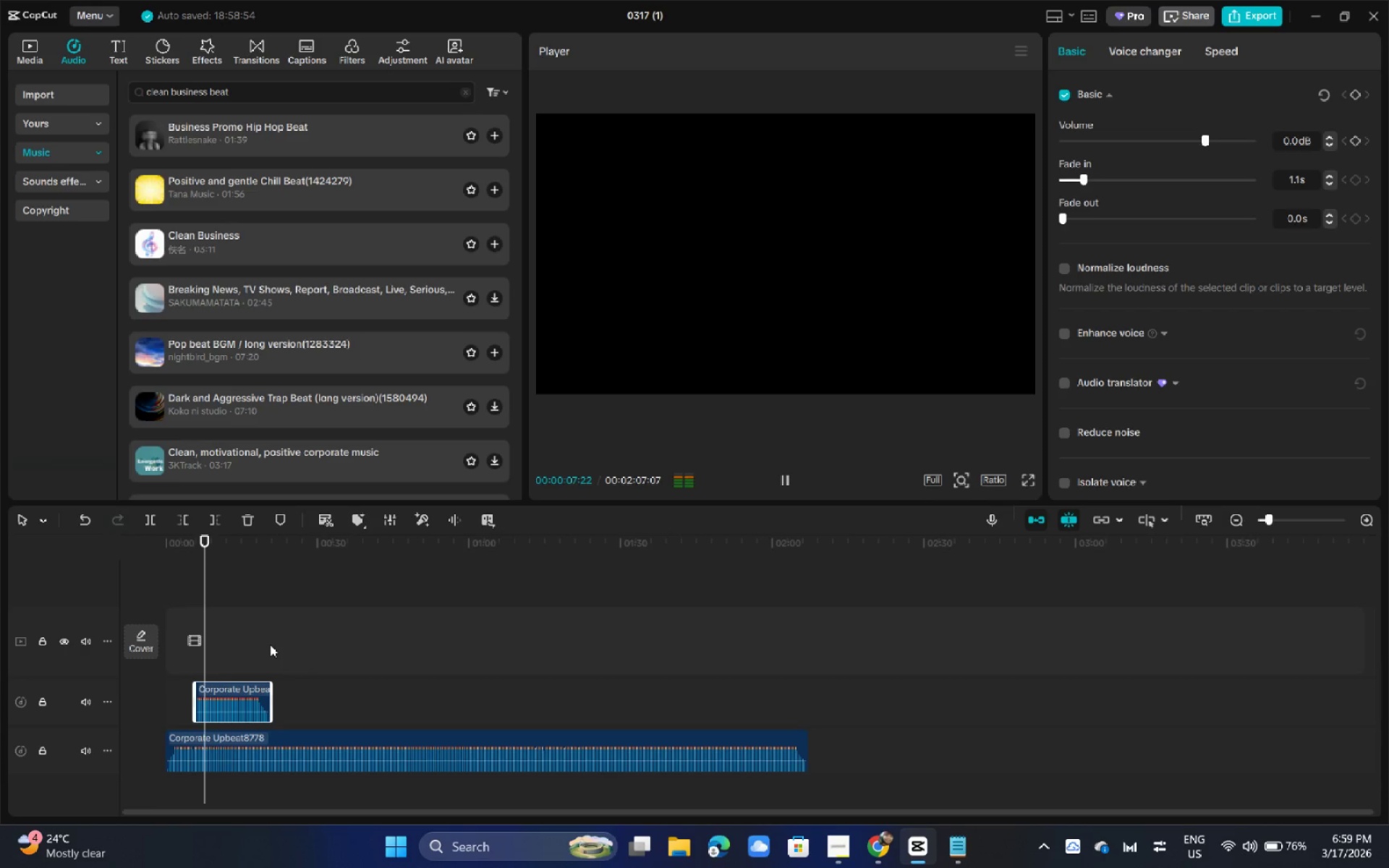 
wait(12.66)
 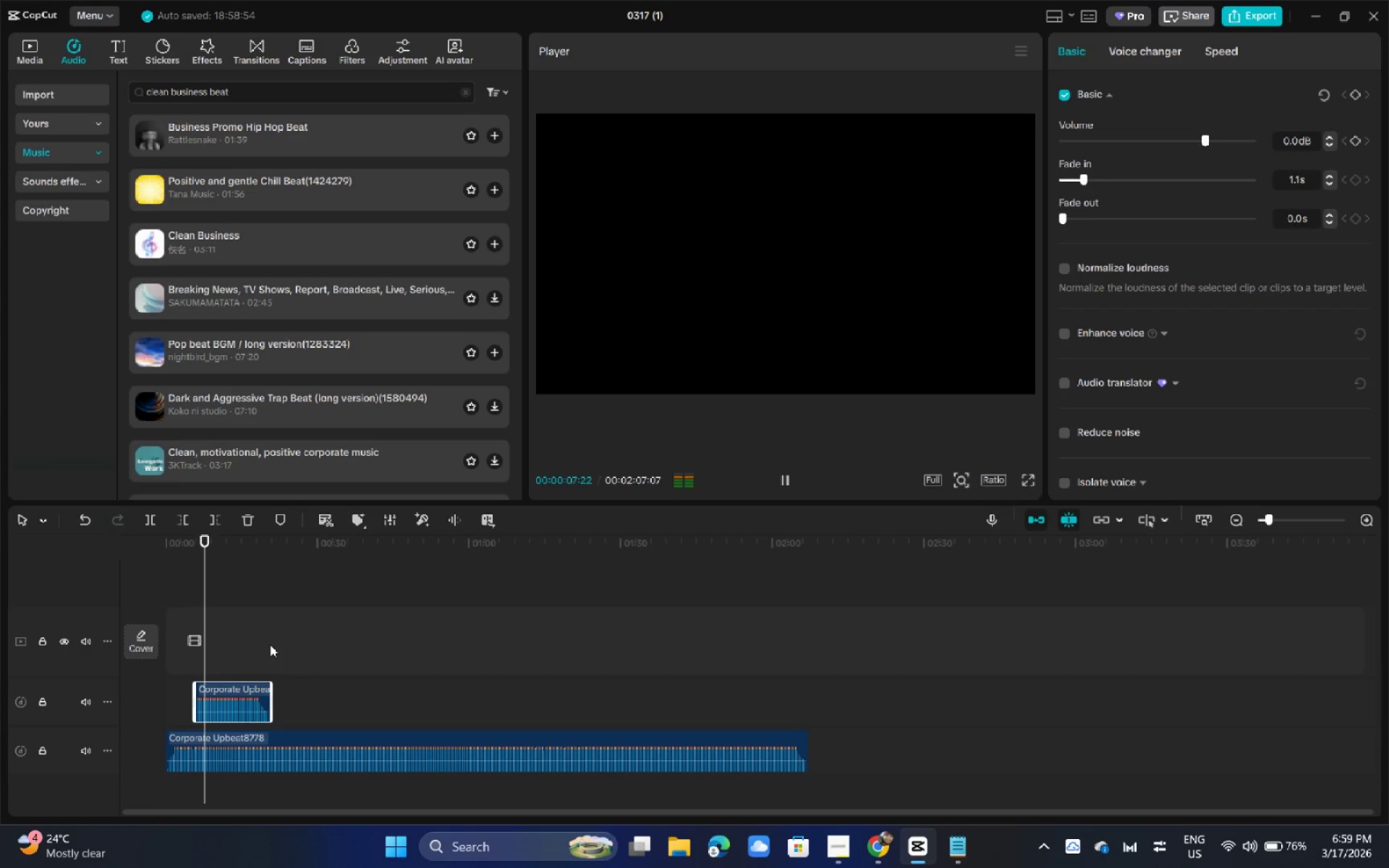 
left_click_drag(start_coordinate=[177, 550], to_coordinate=[114, 550])
 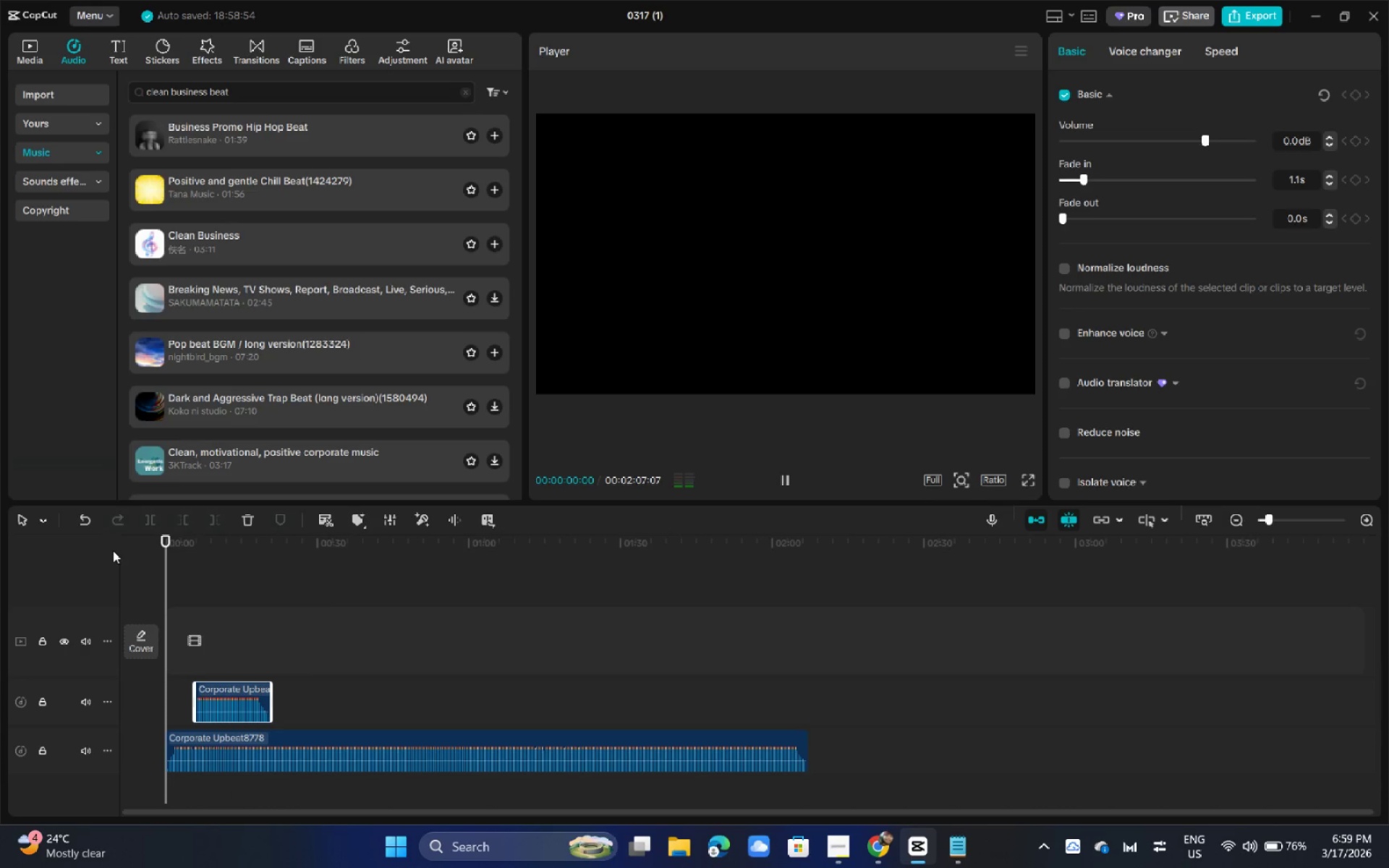 
key(Space)
 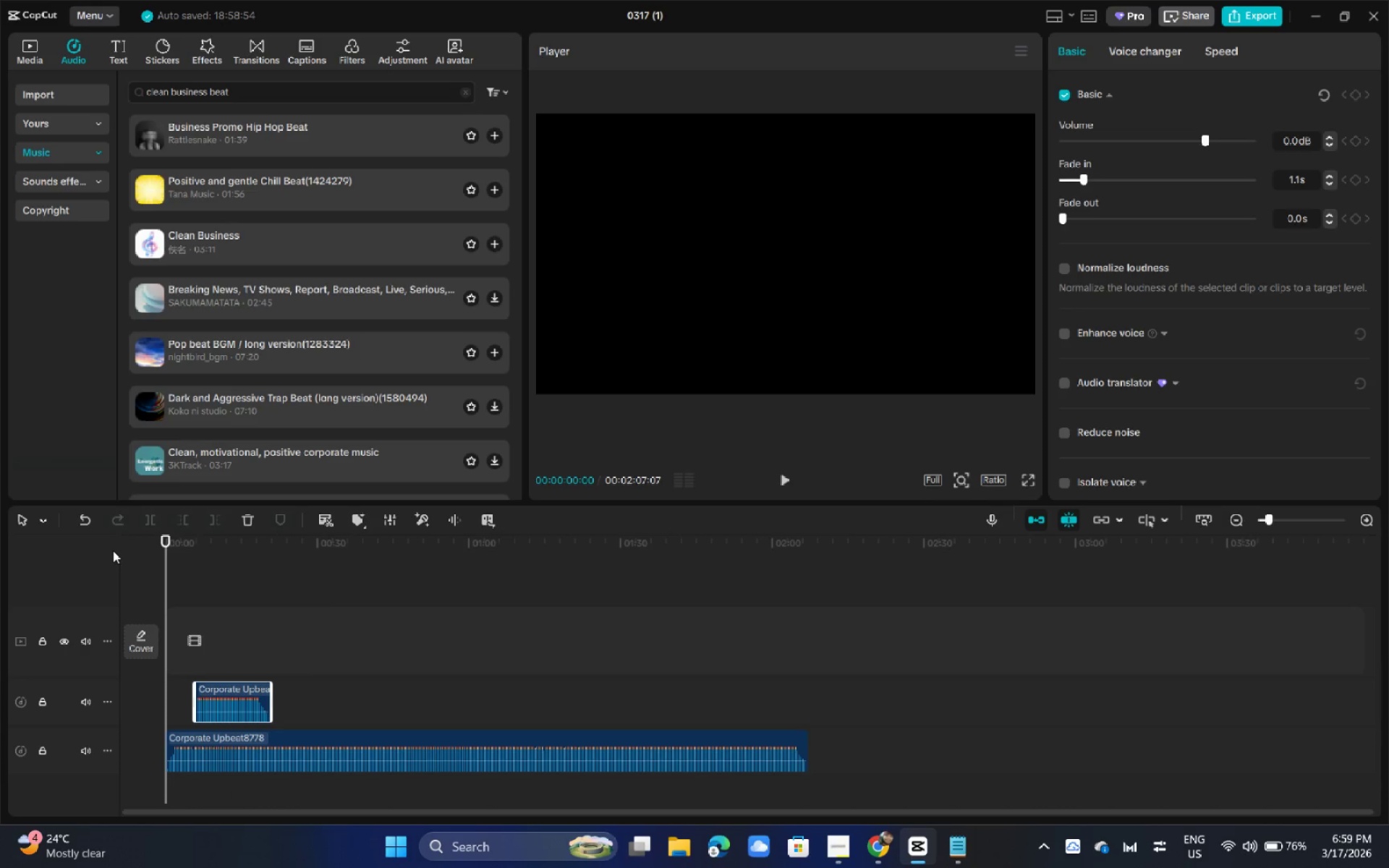 
key(Space)
 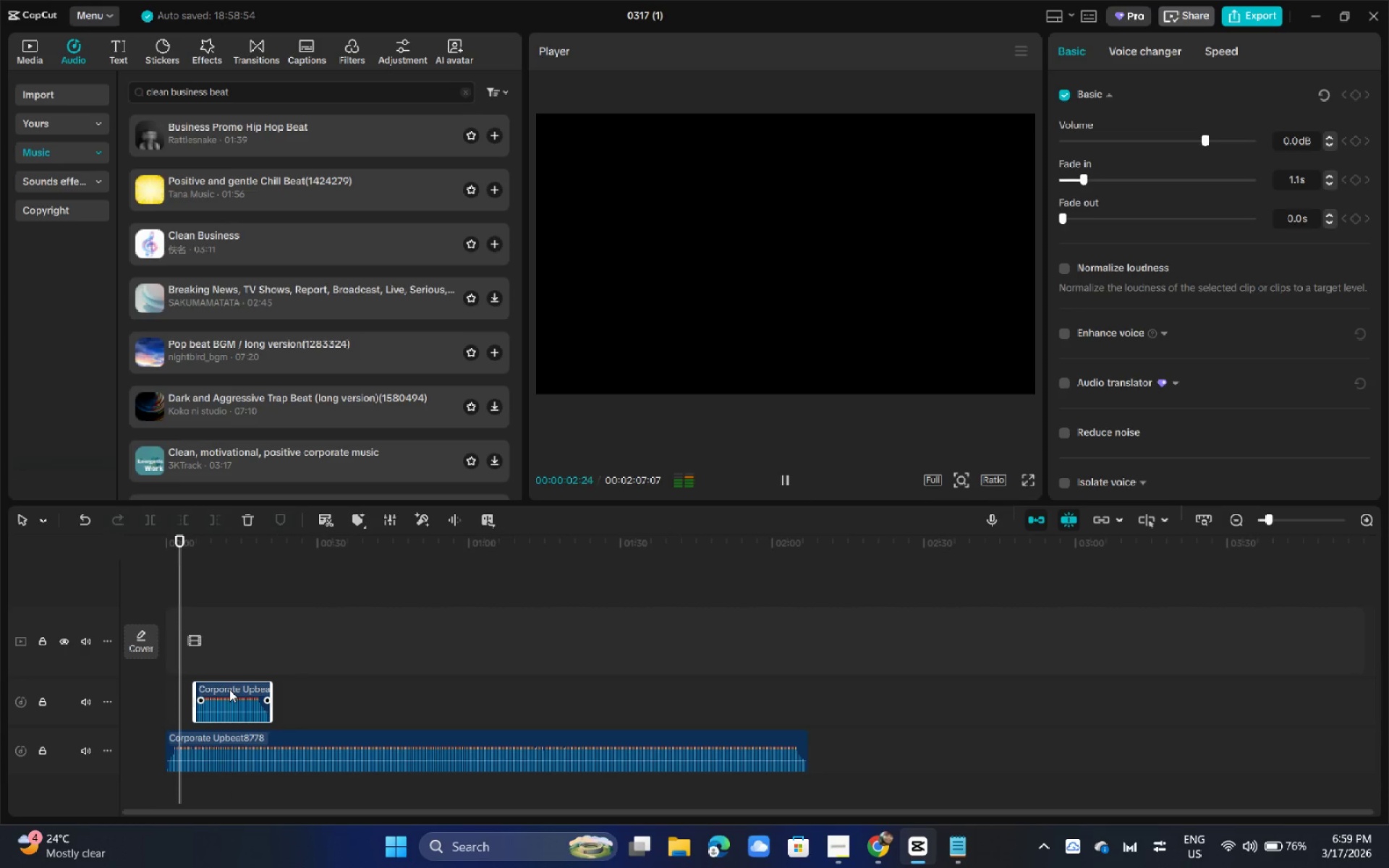 
left_click_drag(start_coordinate=[252, 550], to_coordinate=[240, 551])
 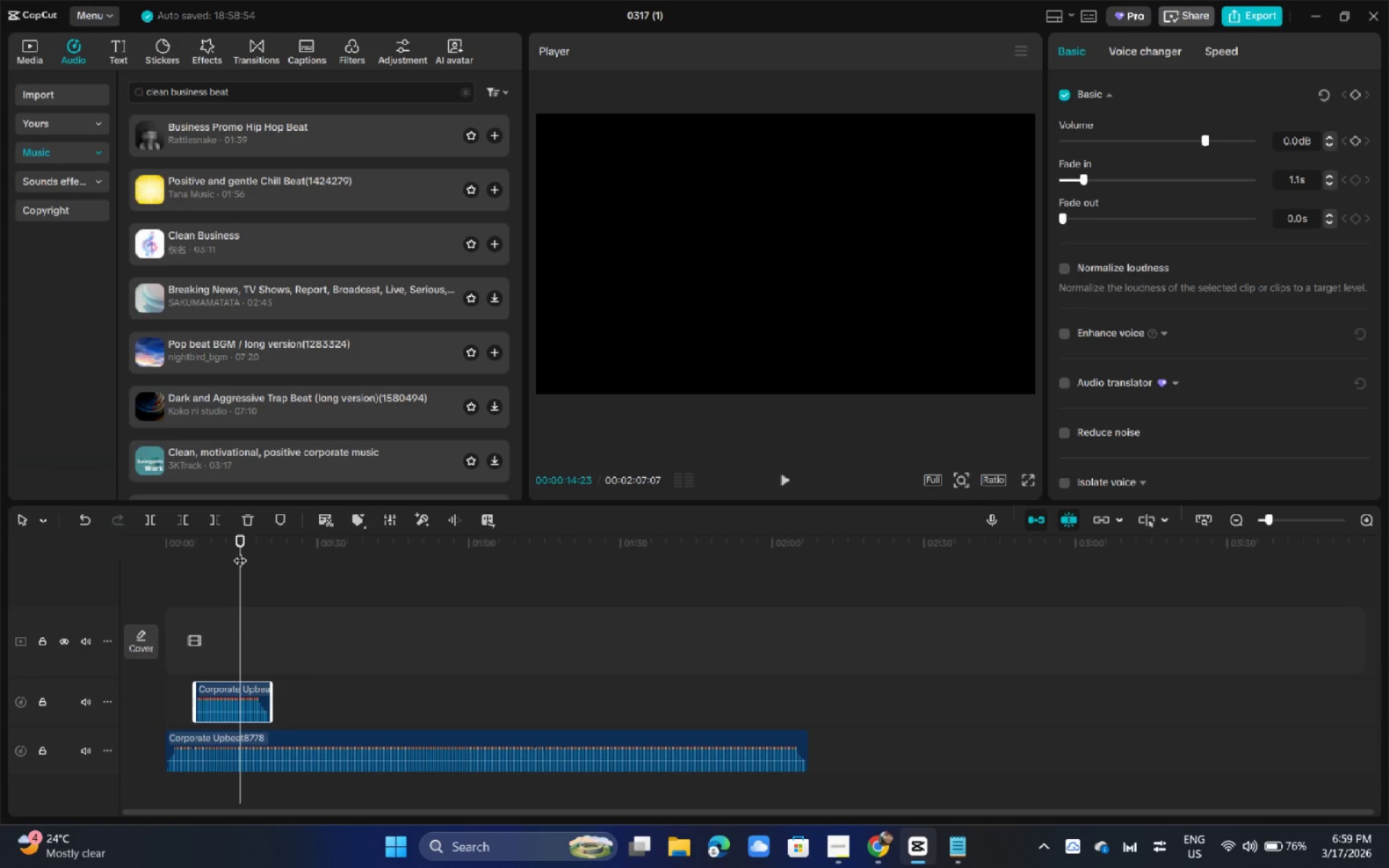 
key(ArrowRight)
 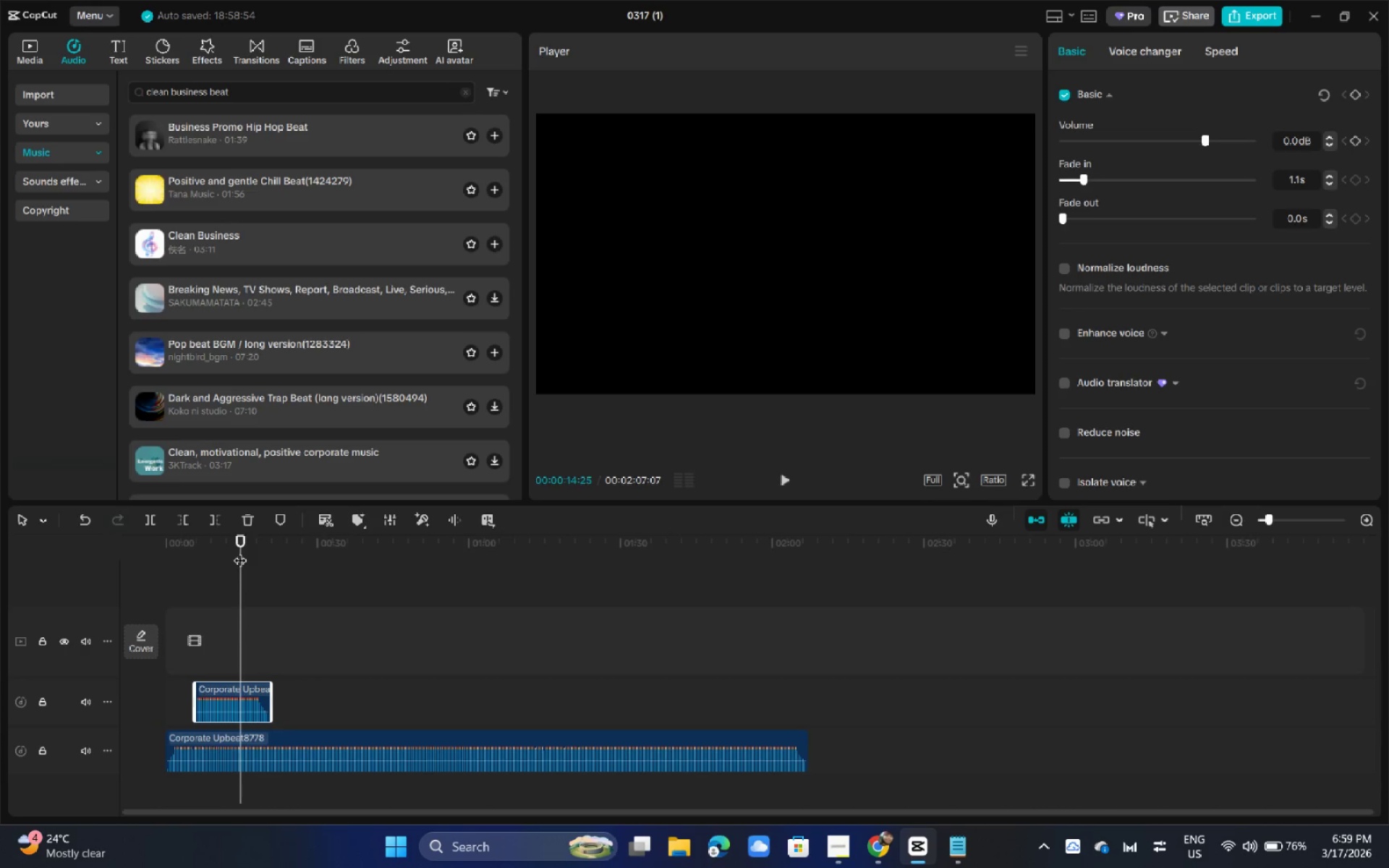 
key(ArrowRight)
 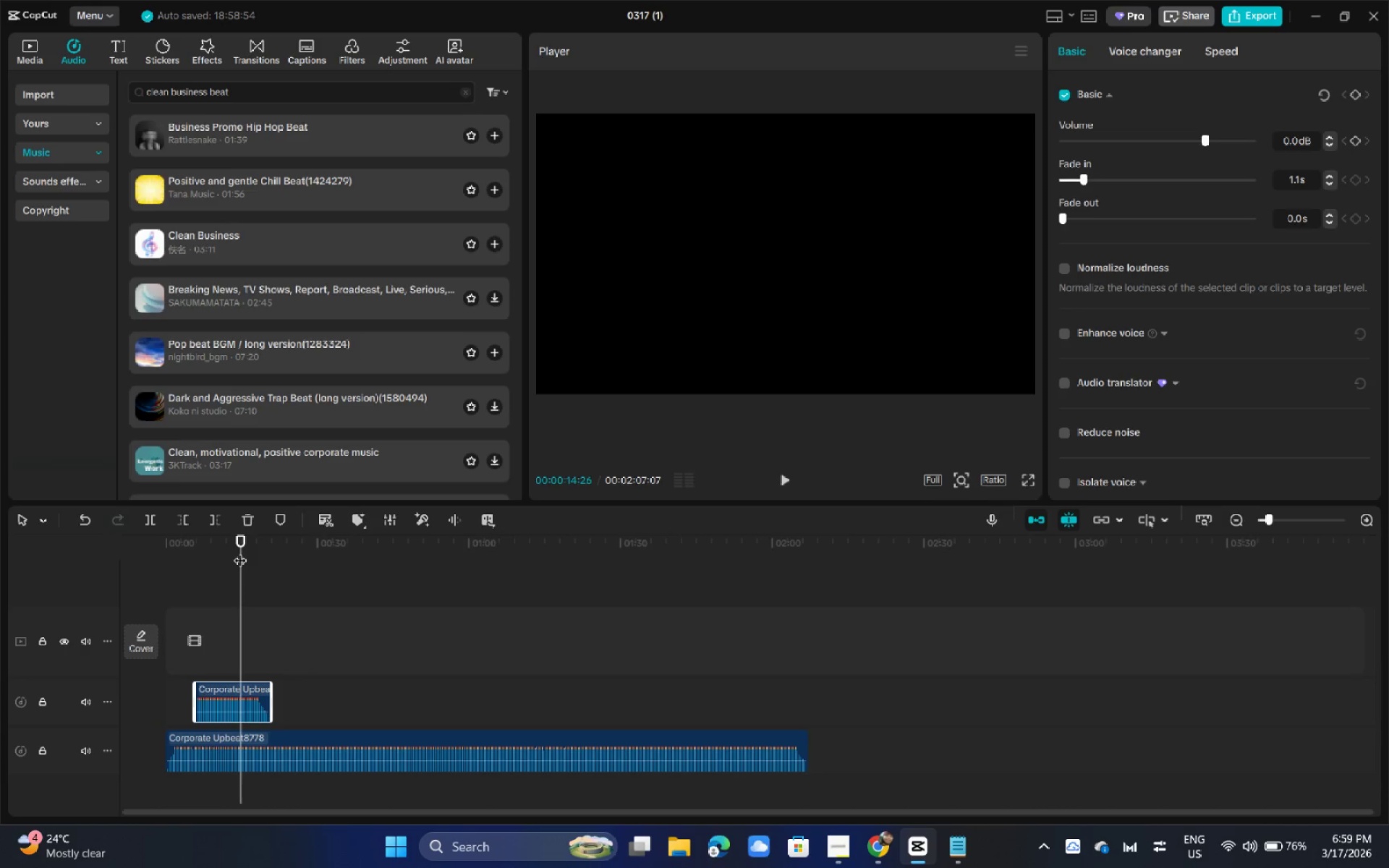 
key(ArrowRight)
 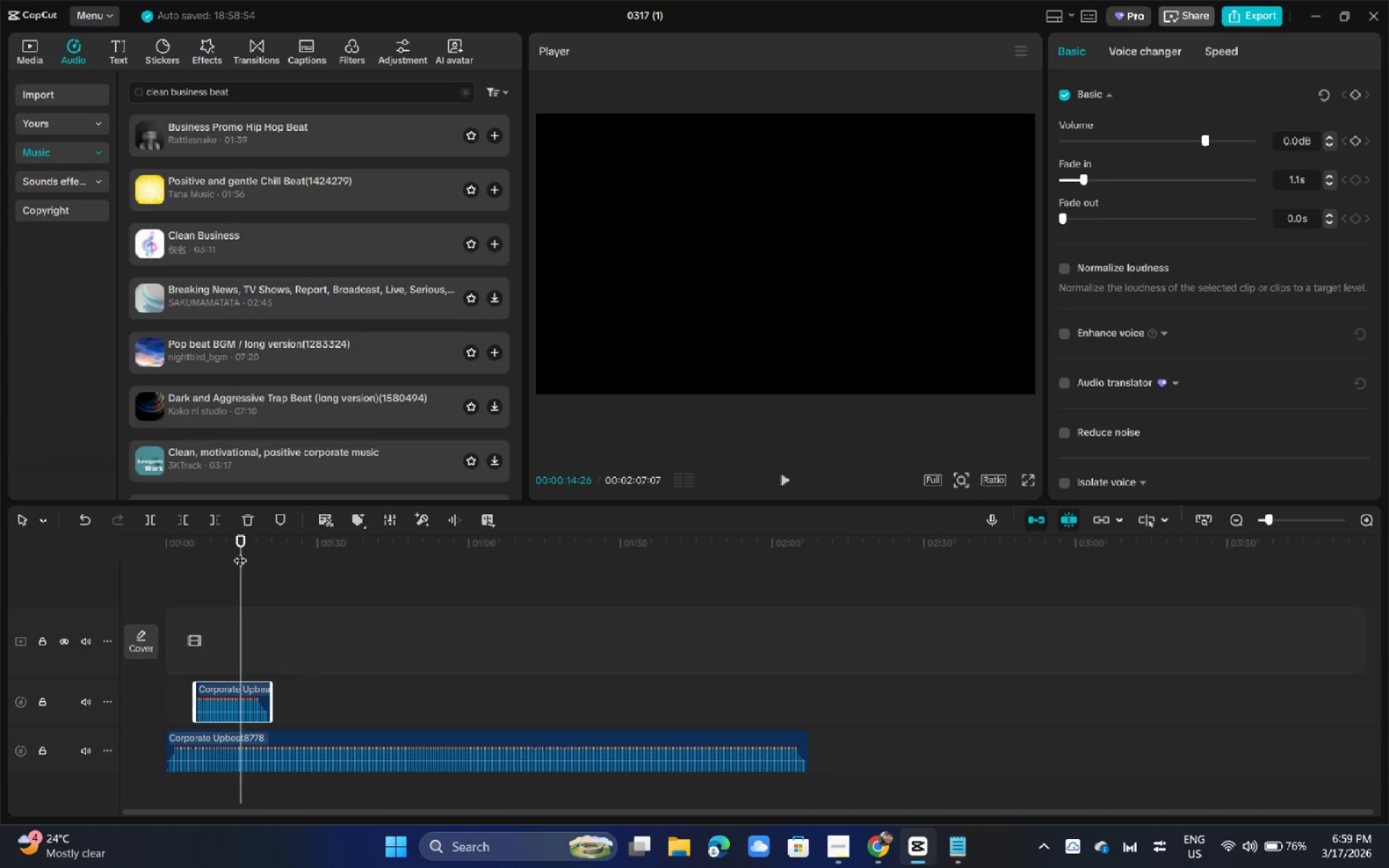 
key(ArrowRight)
 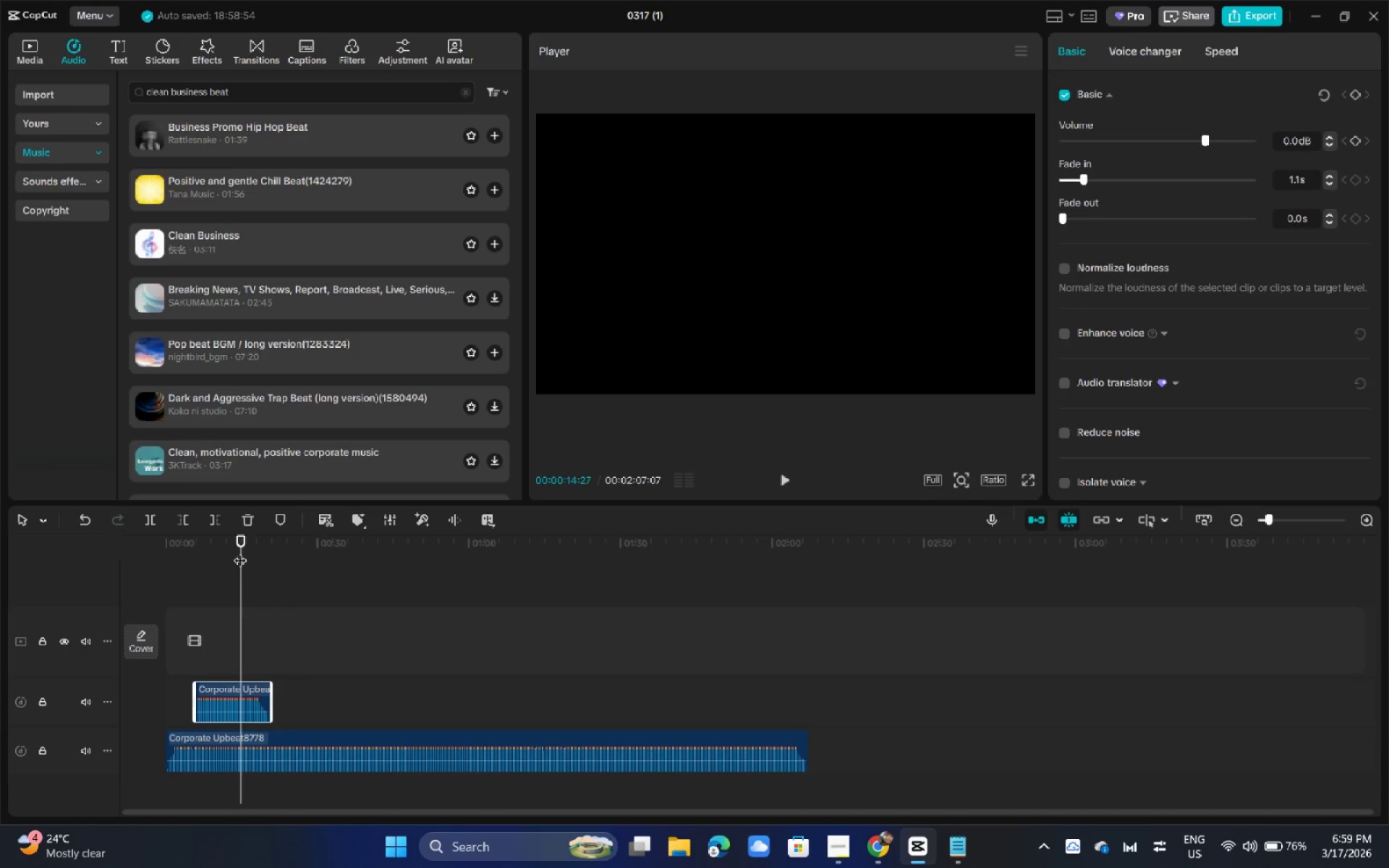 
key(ArrowRight)
 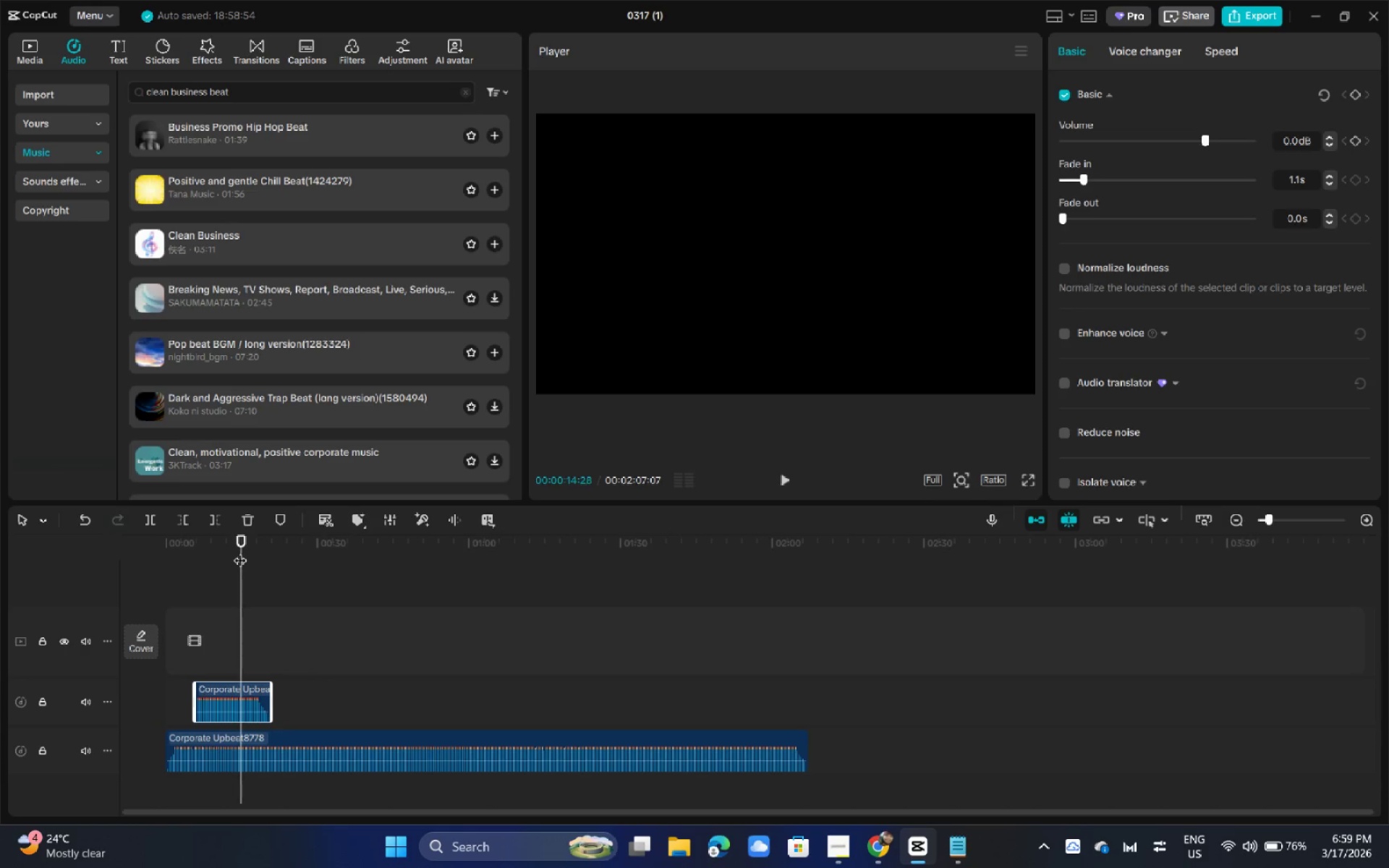 
key(ArrowRight)
 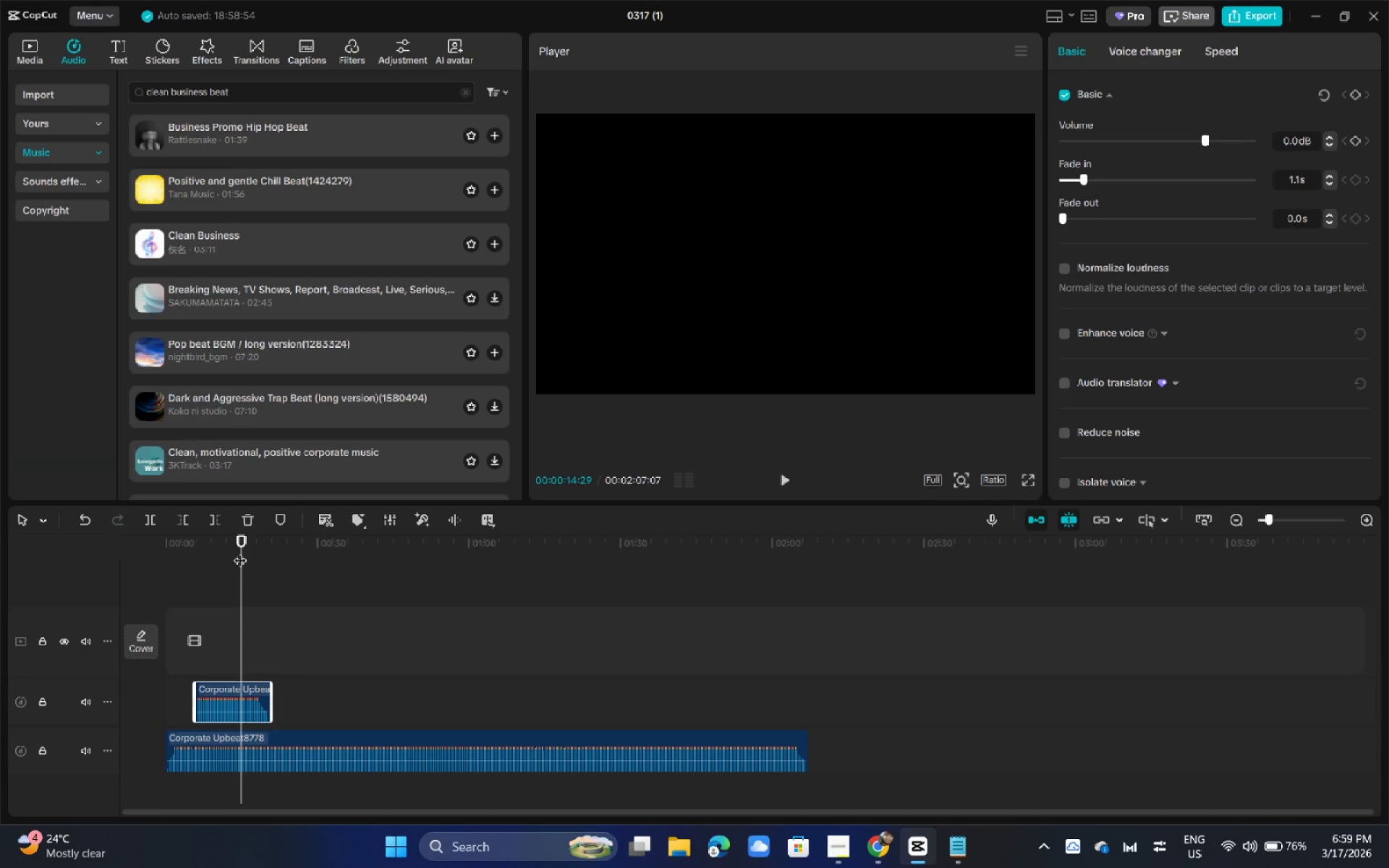 
key(ArrowRight)
 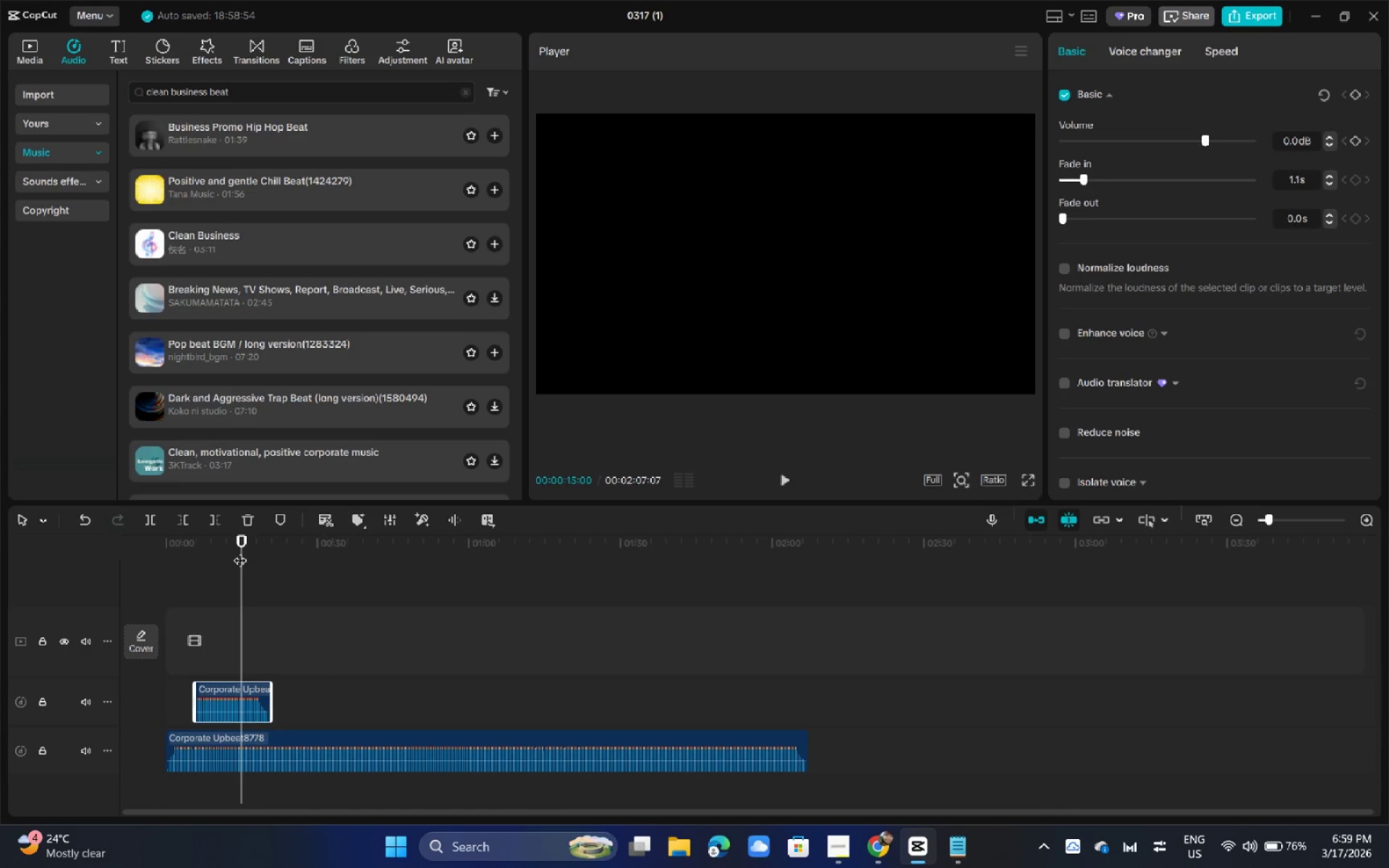 
key(Control+B)
 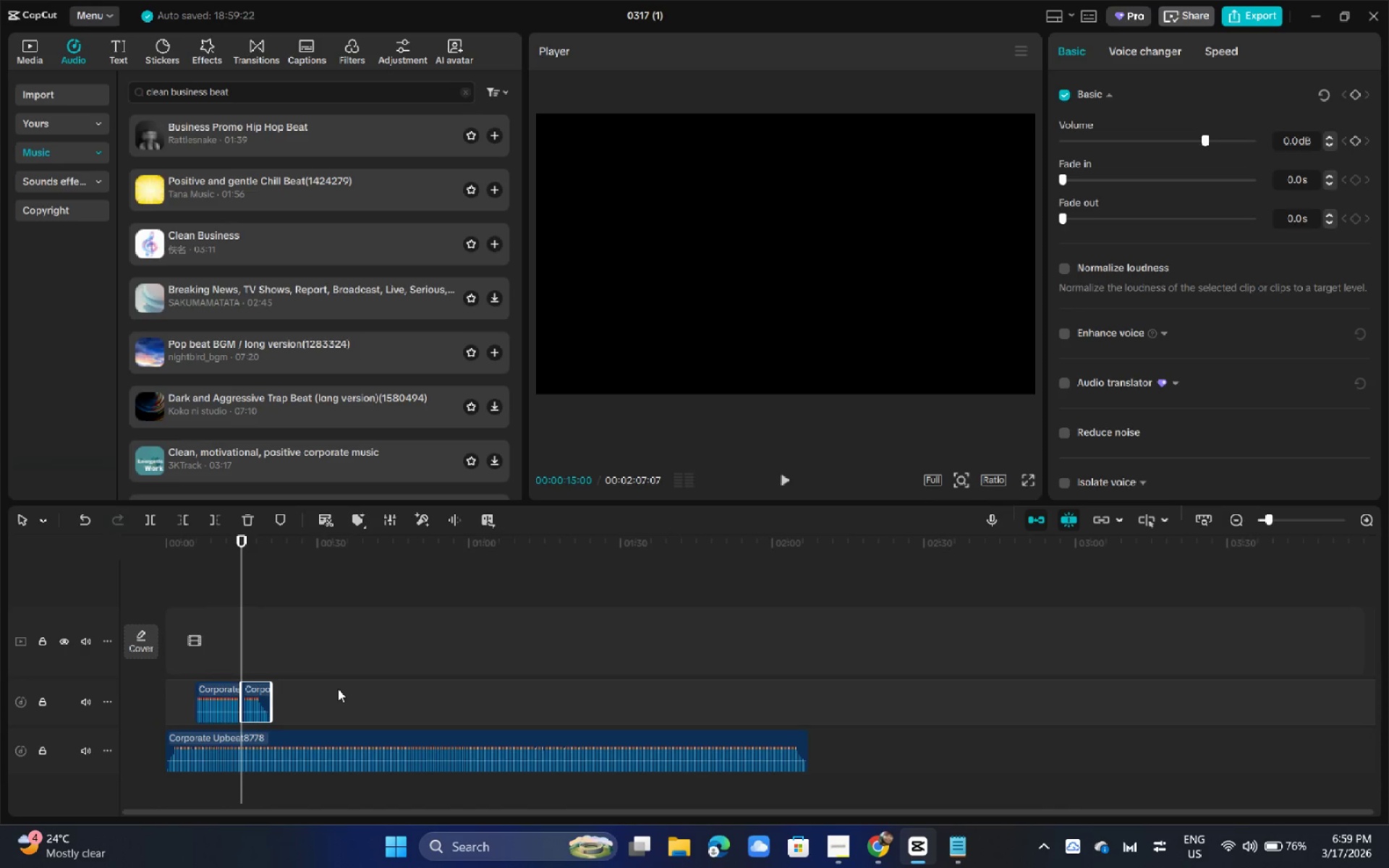 
key(Control+Z)
 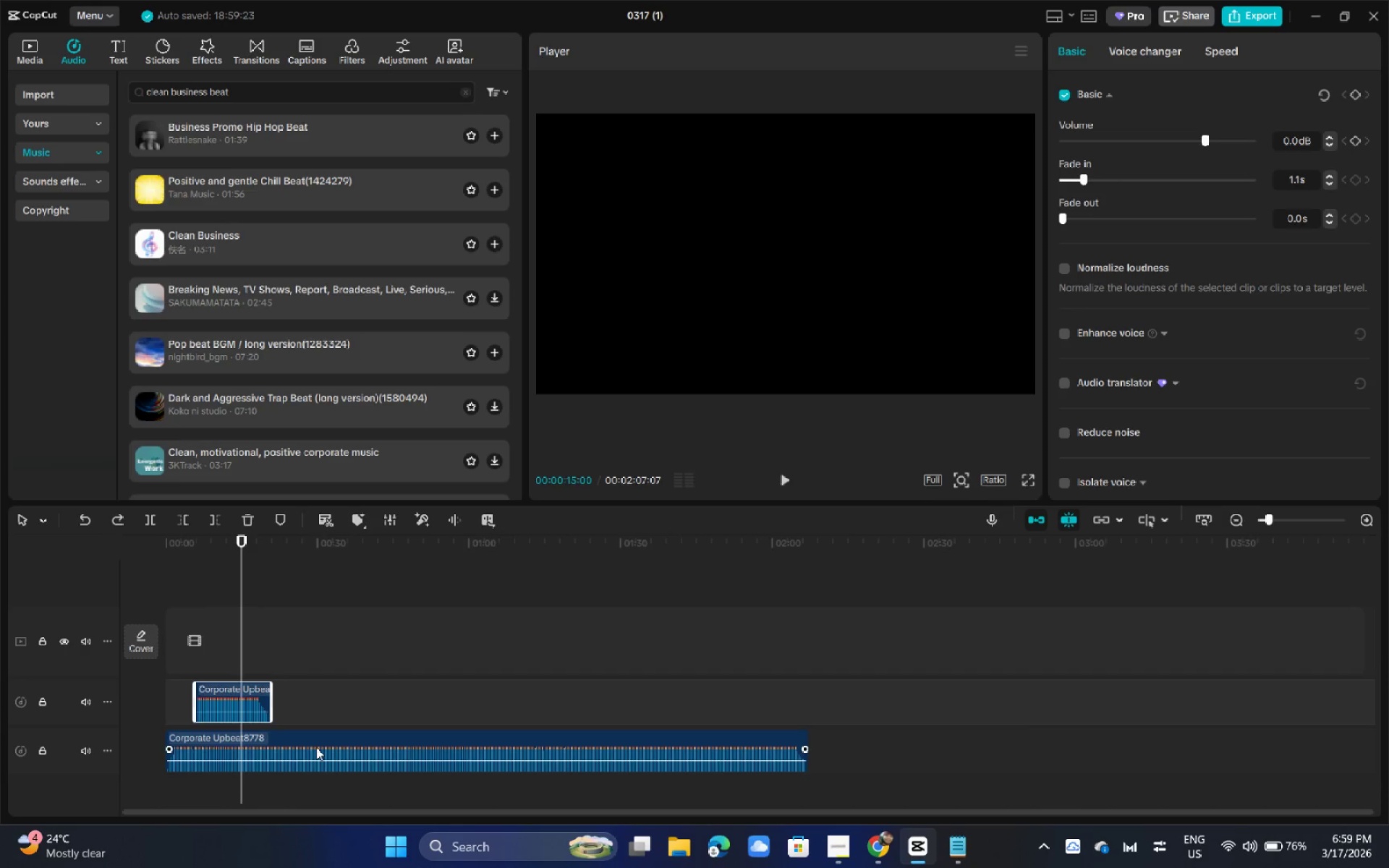 
left_click([316, 747])
 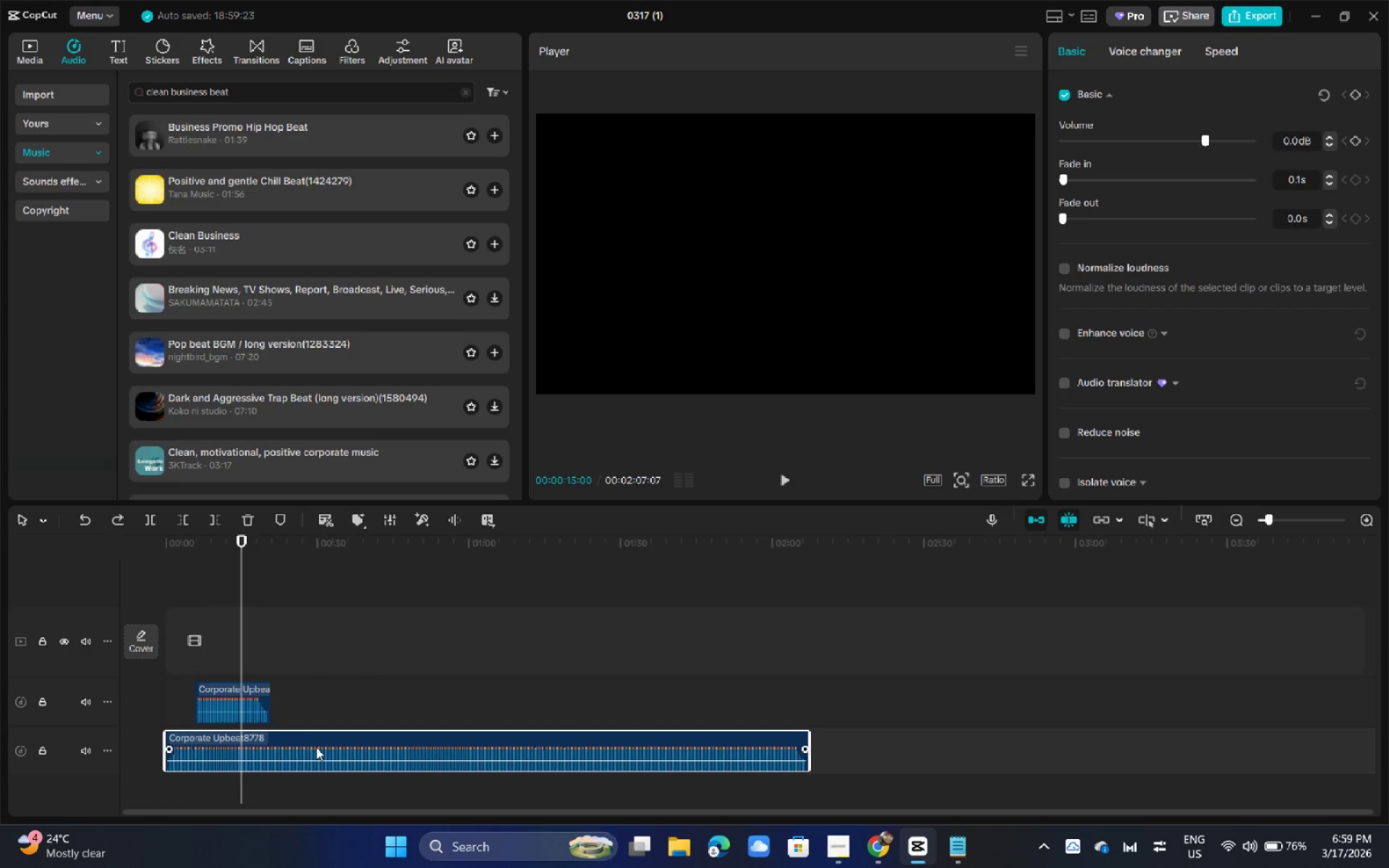 
key(Control+V)
 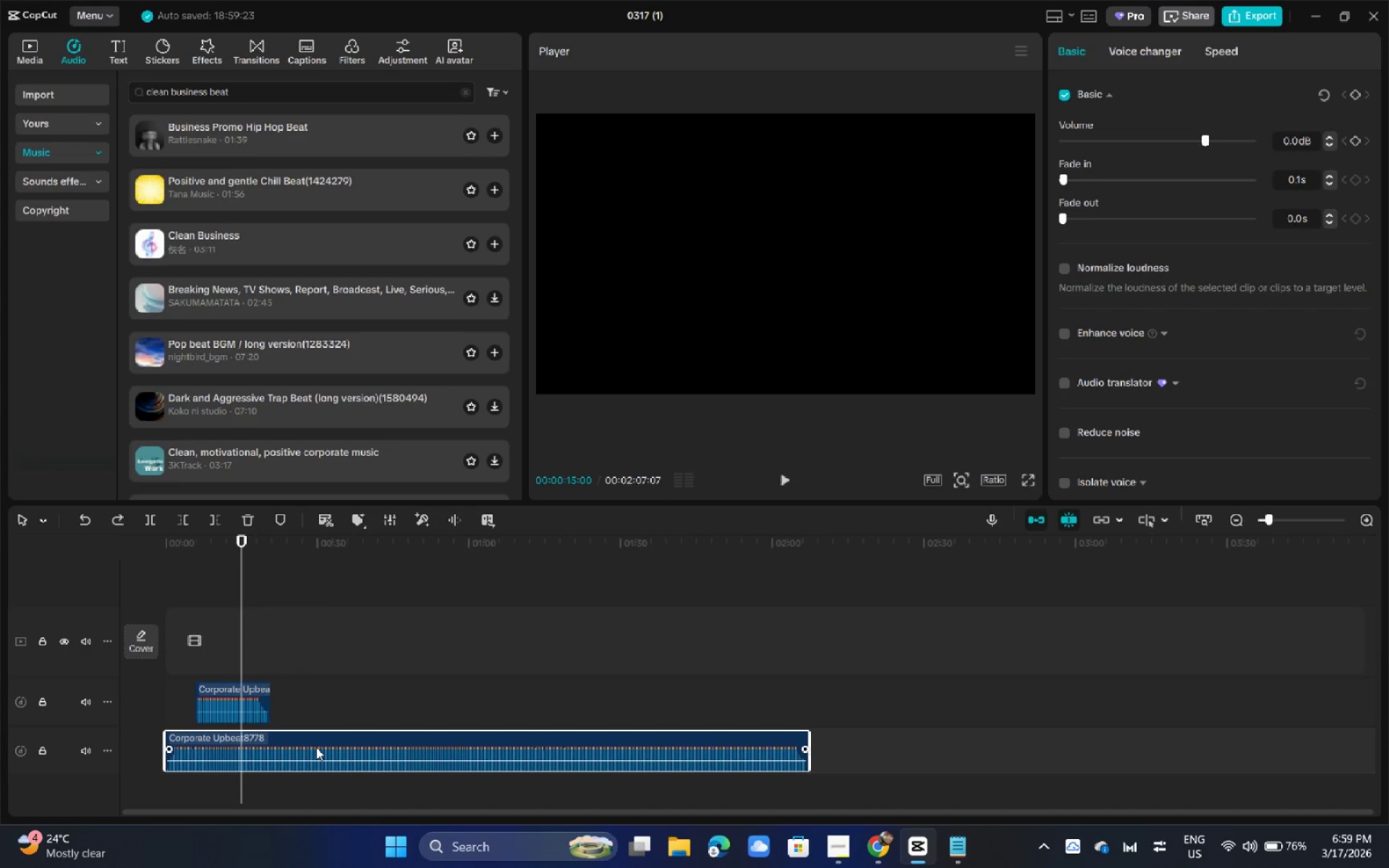 
key(Control+B)
 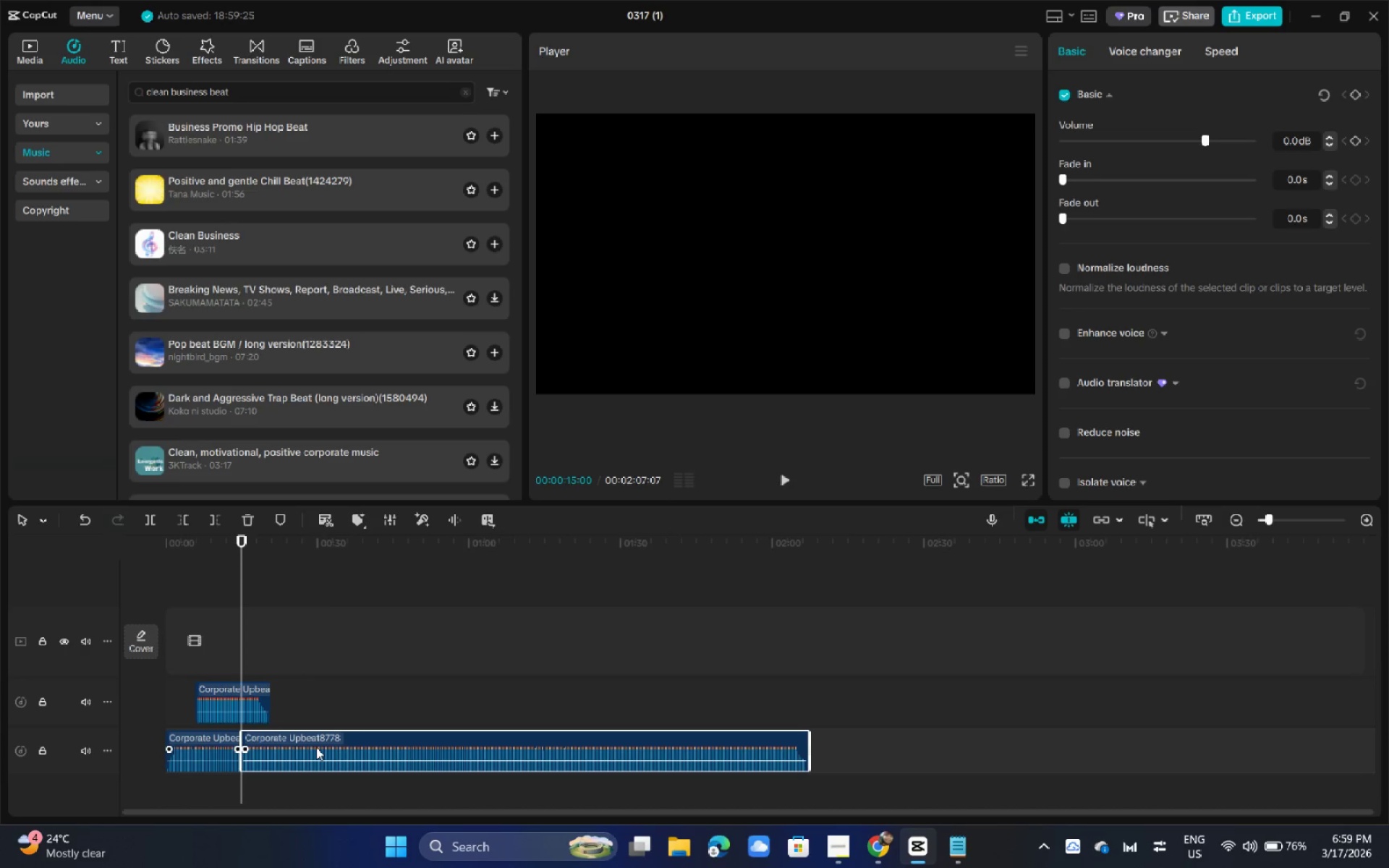 
left_click([316, 747])
 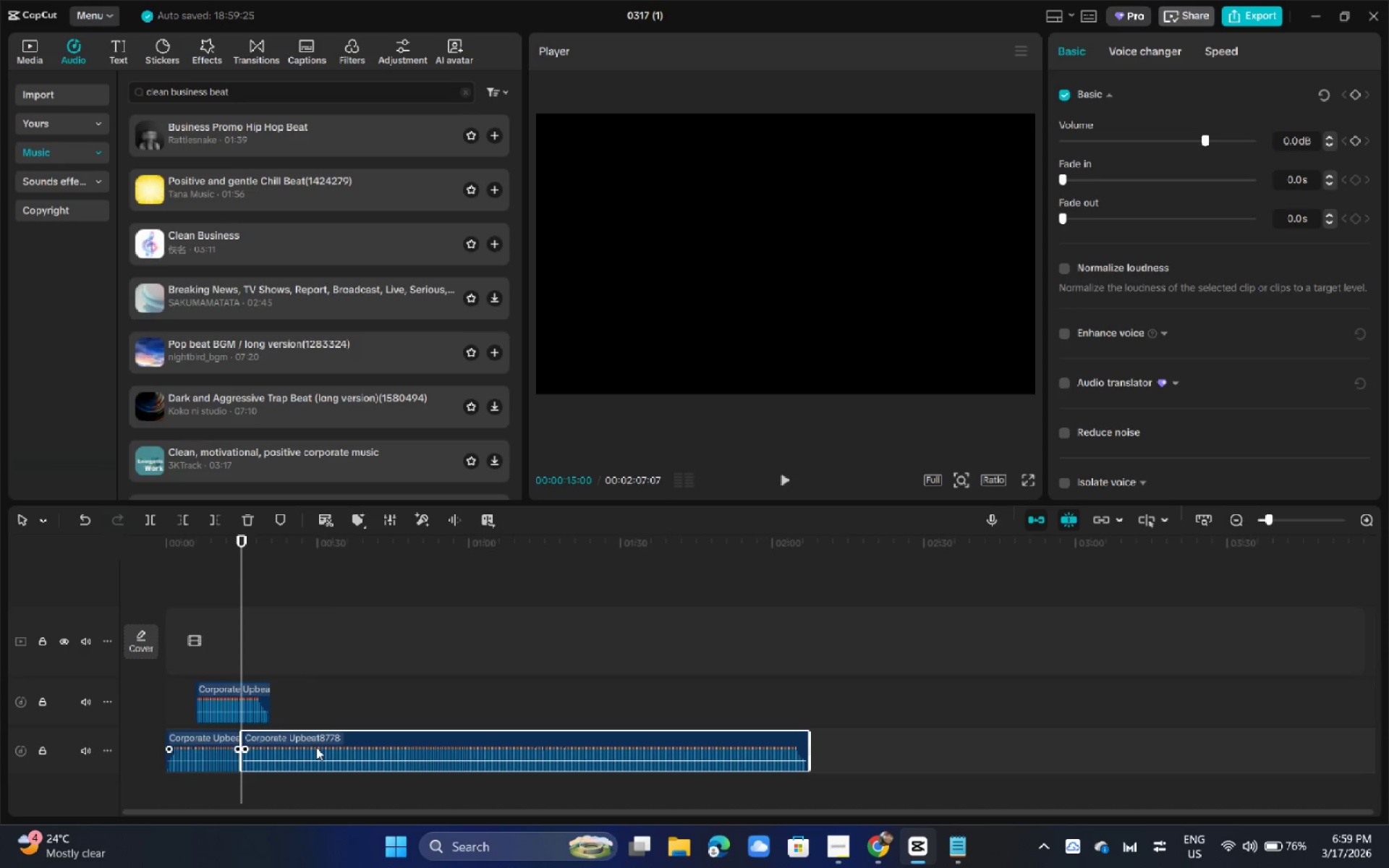 
key(Backspace)
 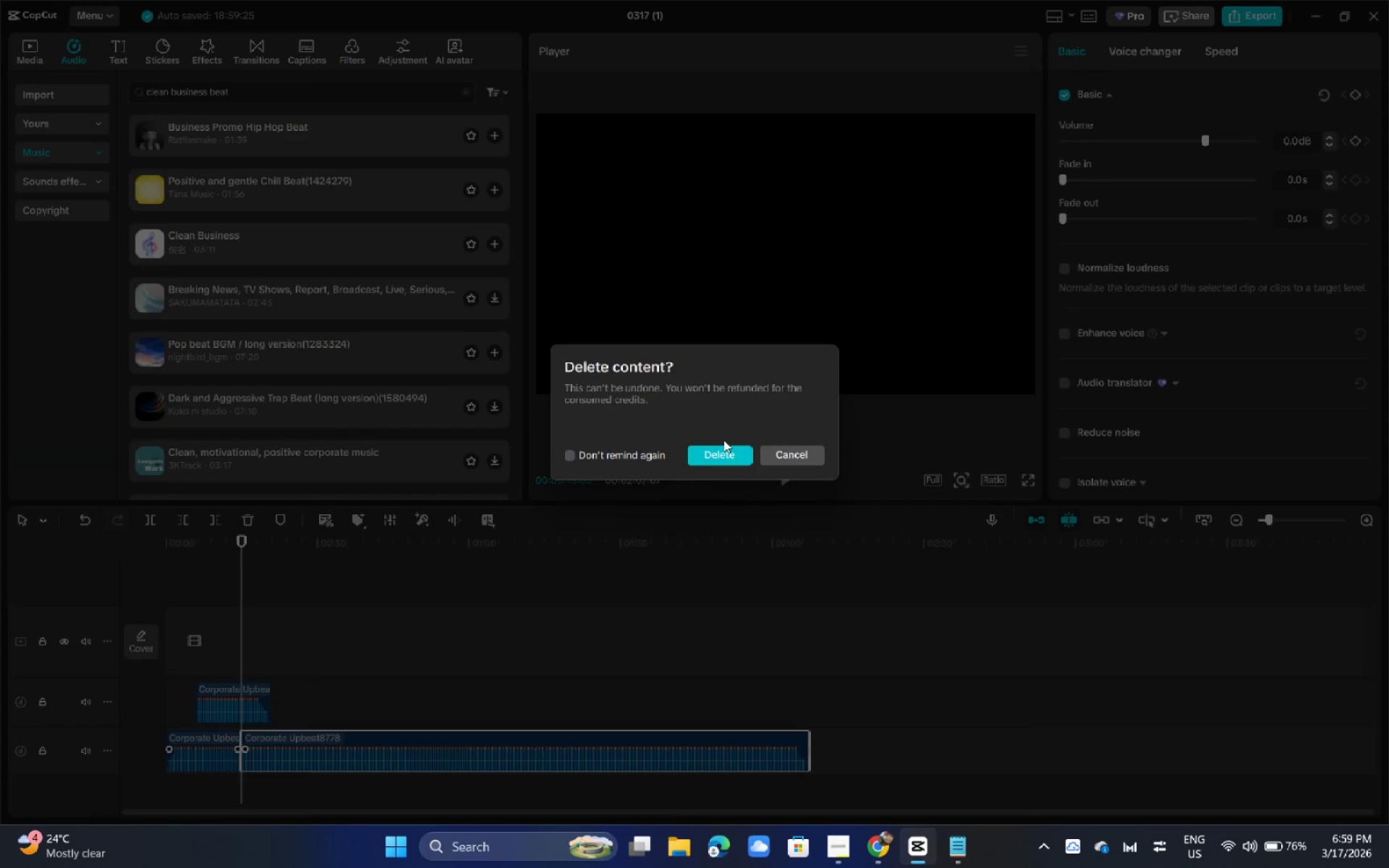 
double_click([715, 461])
 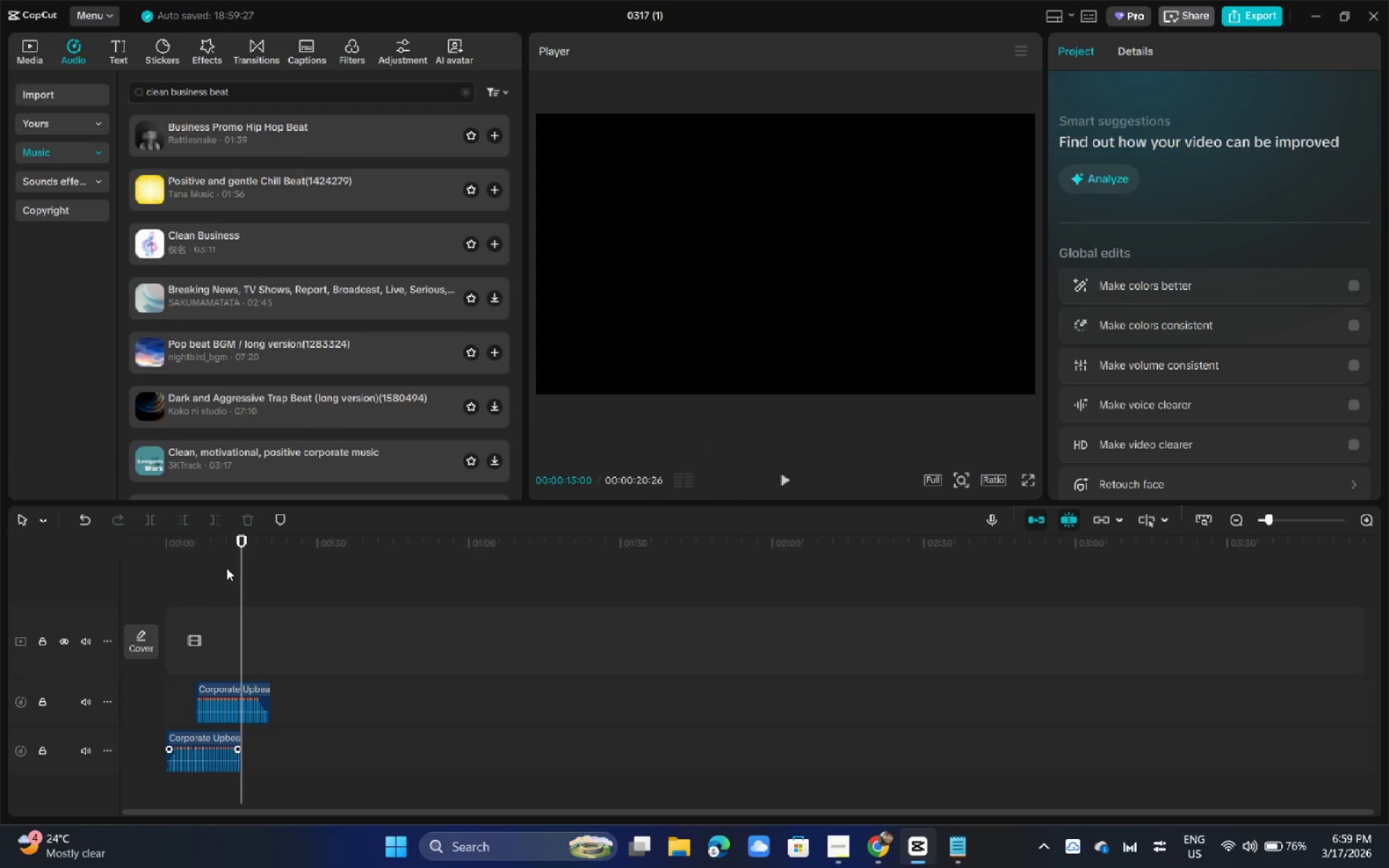 
left_click_drag(start_coordinate=[222, 555], to_coordinate=[84, 559])
 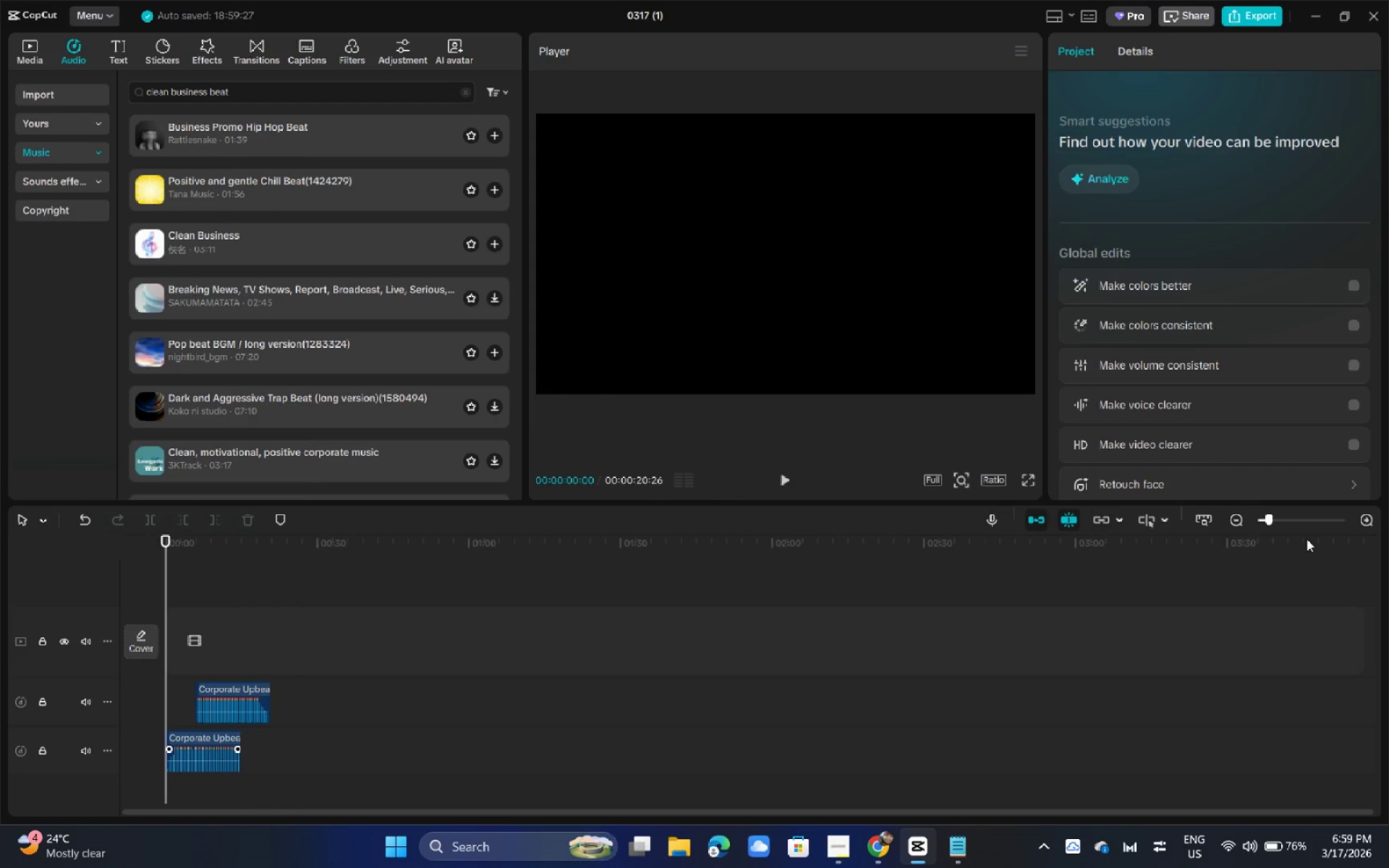 
left_click([1292, 526])
 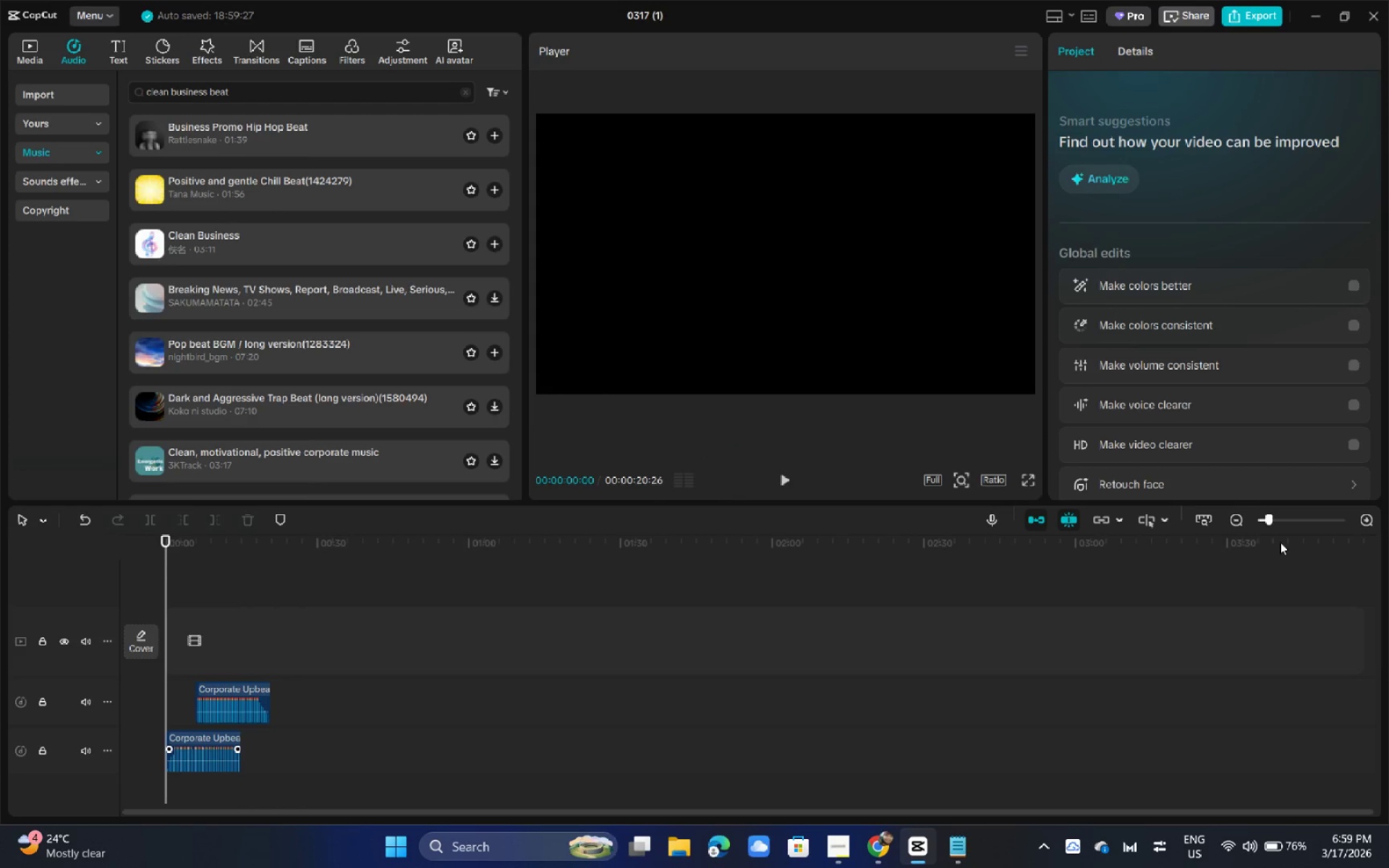 
left_click([1284, 521])
 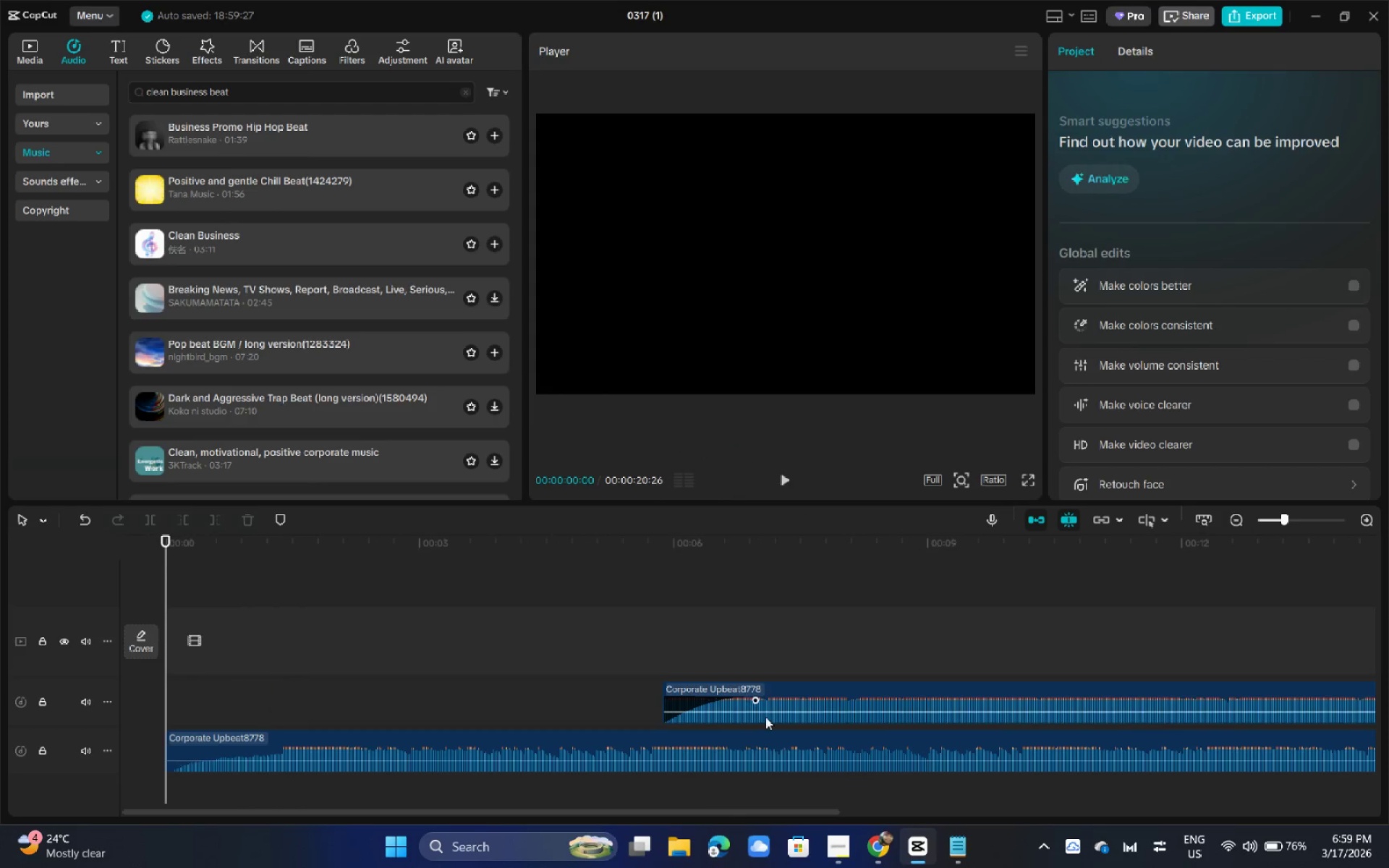 
left_click_drag(start_coordinate=[753, 712], to_coordinate=[364, 707])
 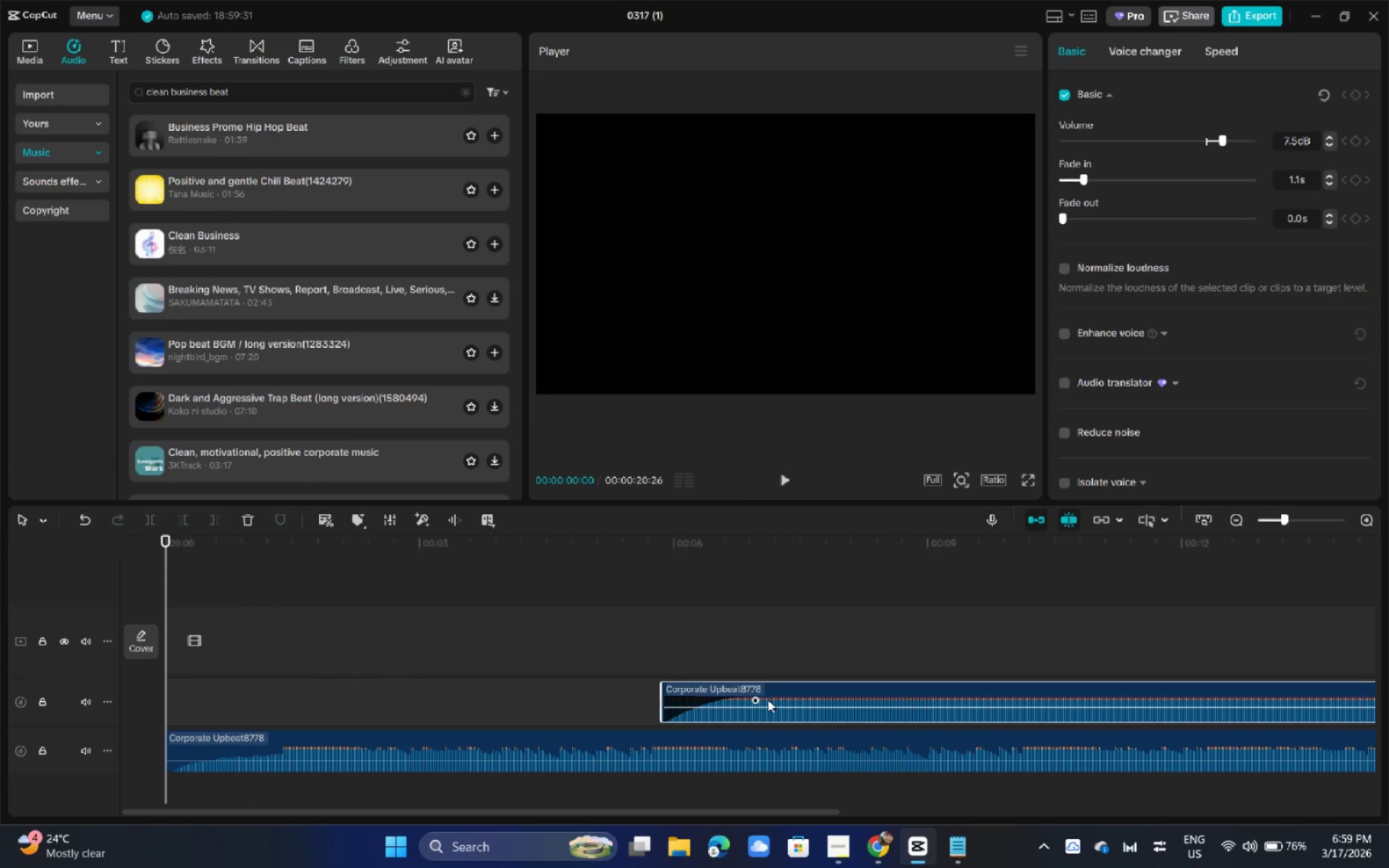 
left_click_drag(start_coordinate=[752, 699], to_coordinate=[454, 699])
 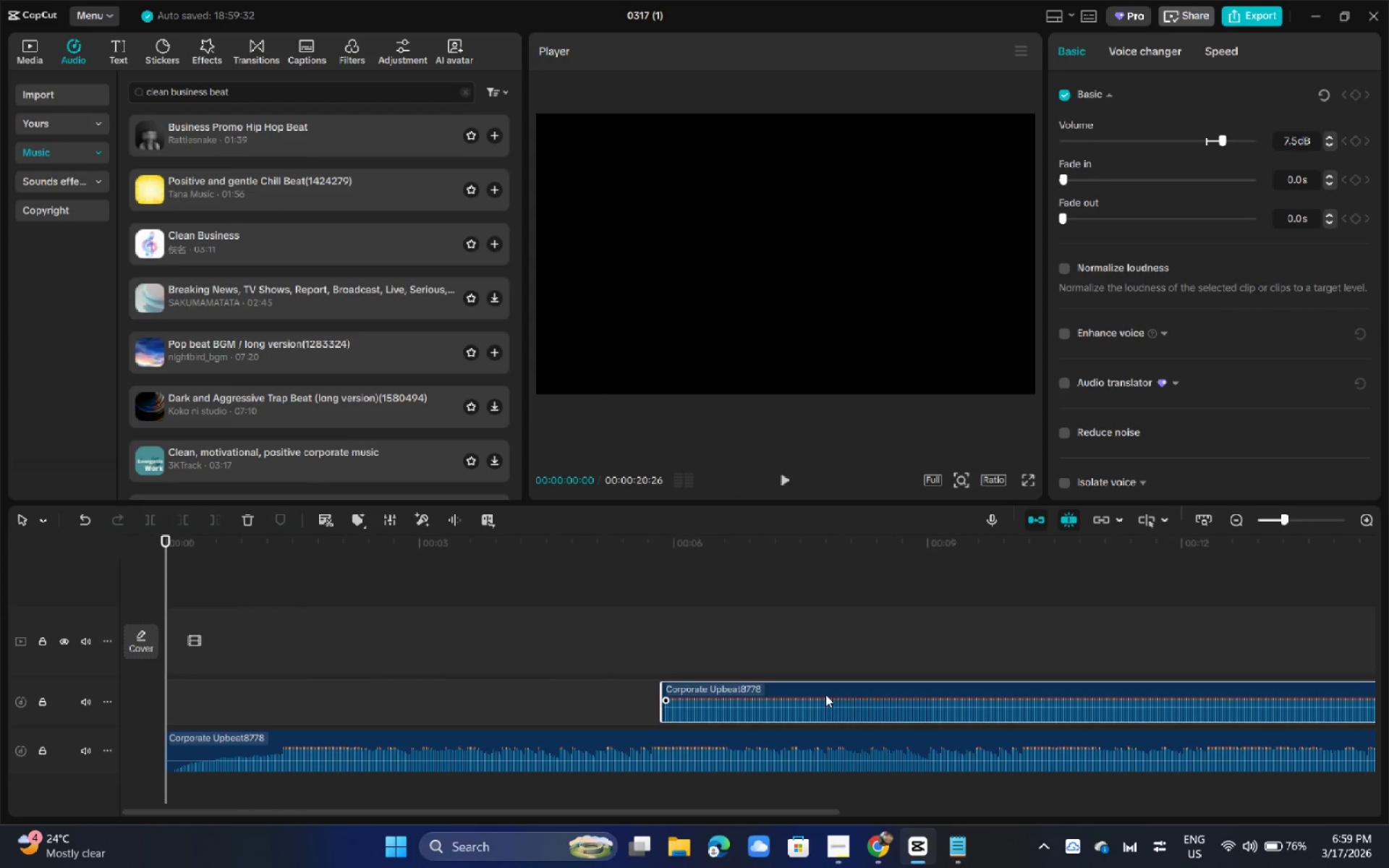 
left_click_drag(start_coordinate=[825, 694], to_coordinate=[532, 691])
 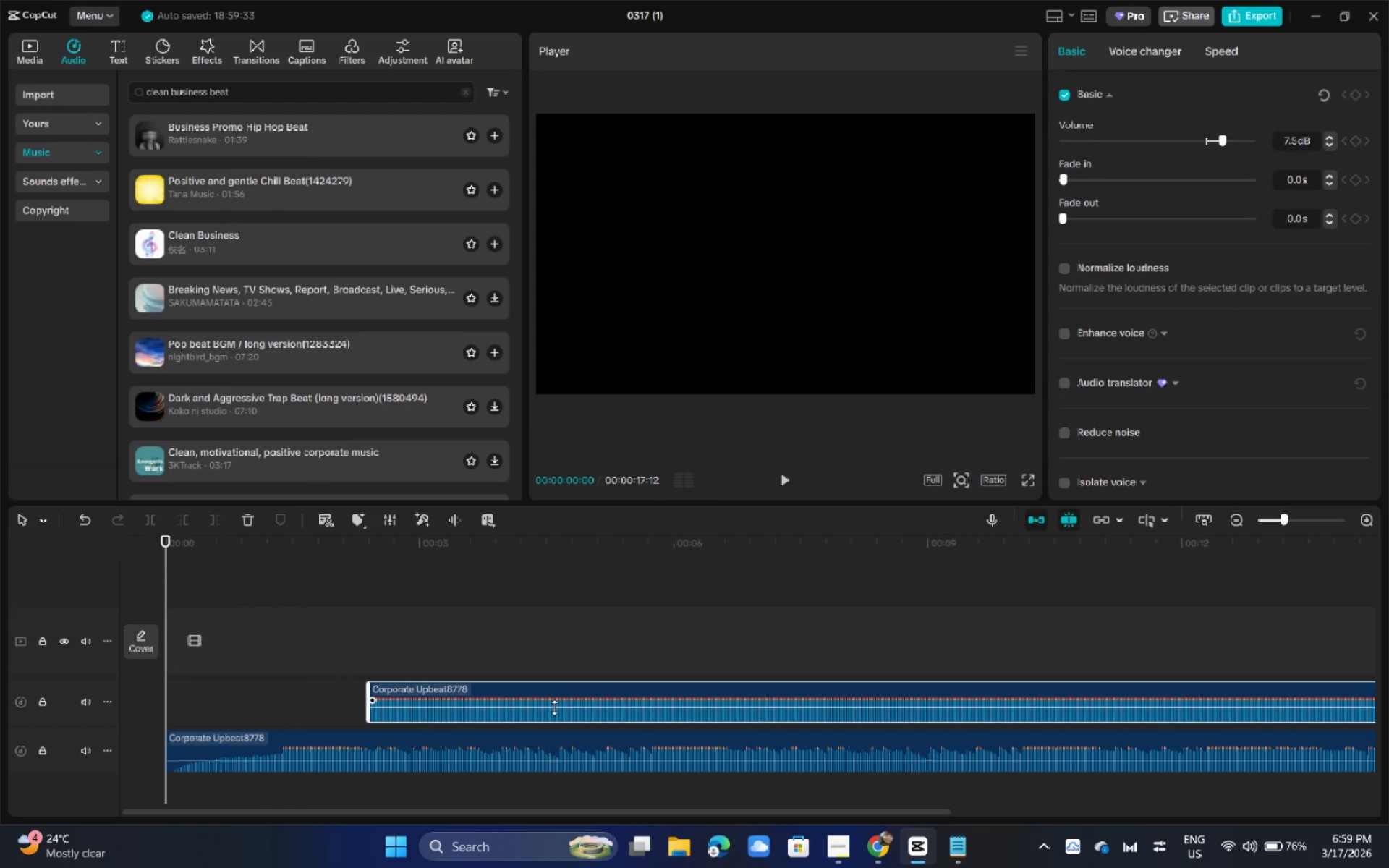 
left_click_drag(start_coordinate=[554, 707], to_coordinate=[554, 713])
 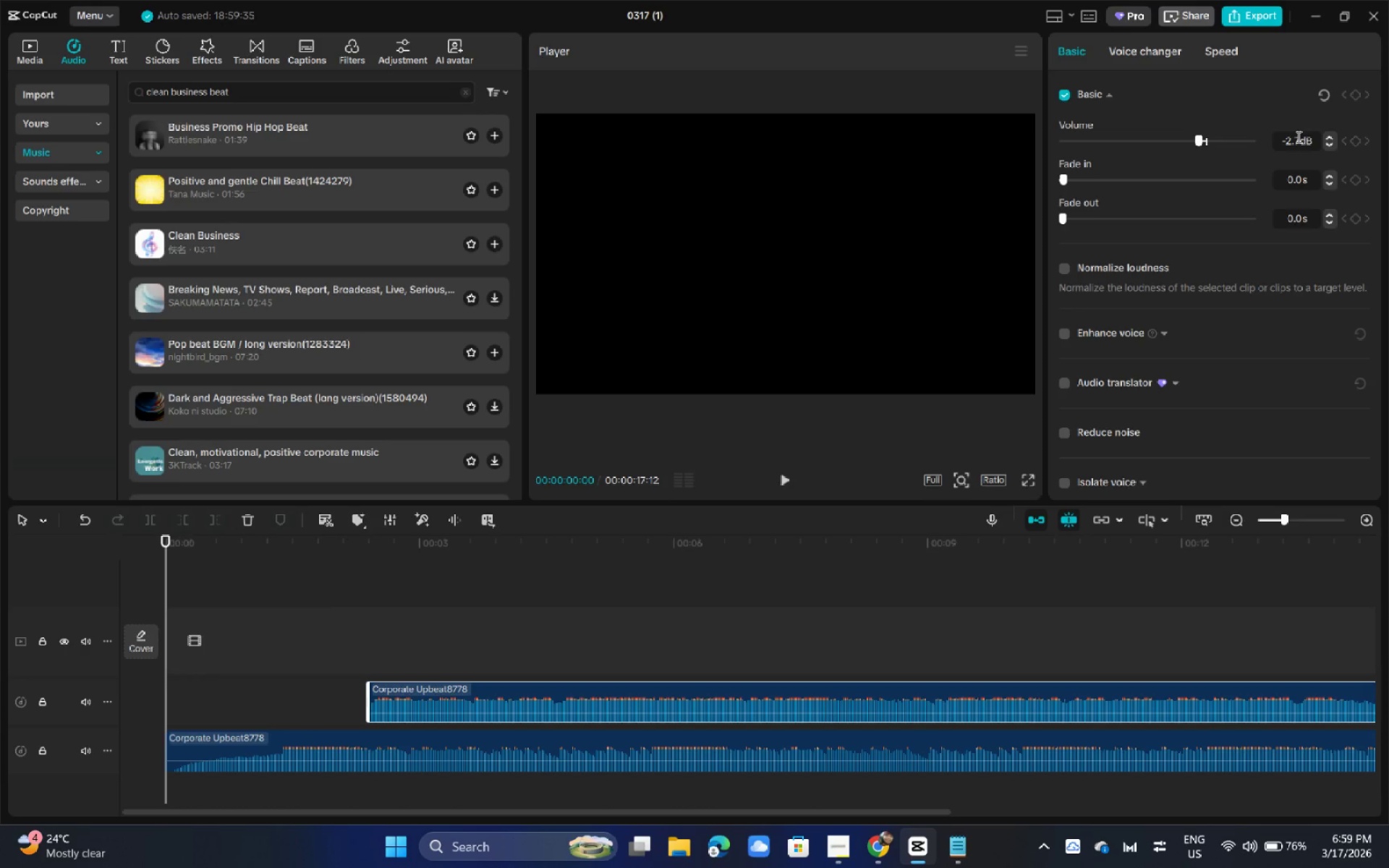 
left_click_drag(start_coordinate=[1300, 139], to_coordinate=[1192, 149])
 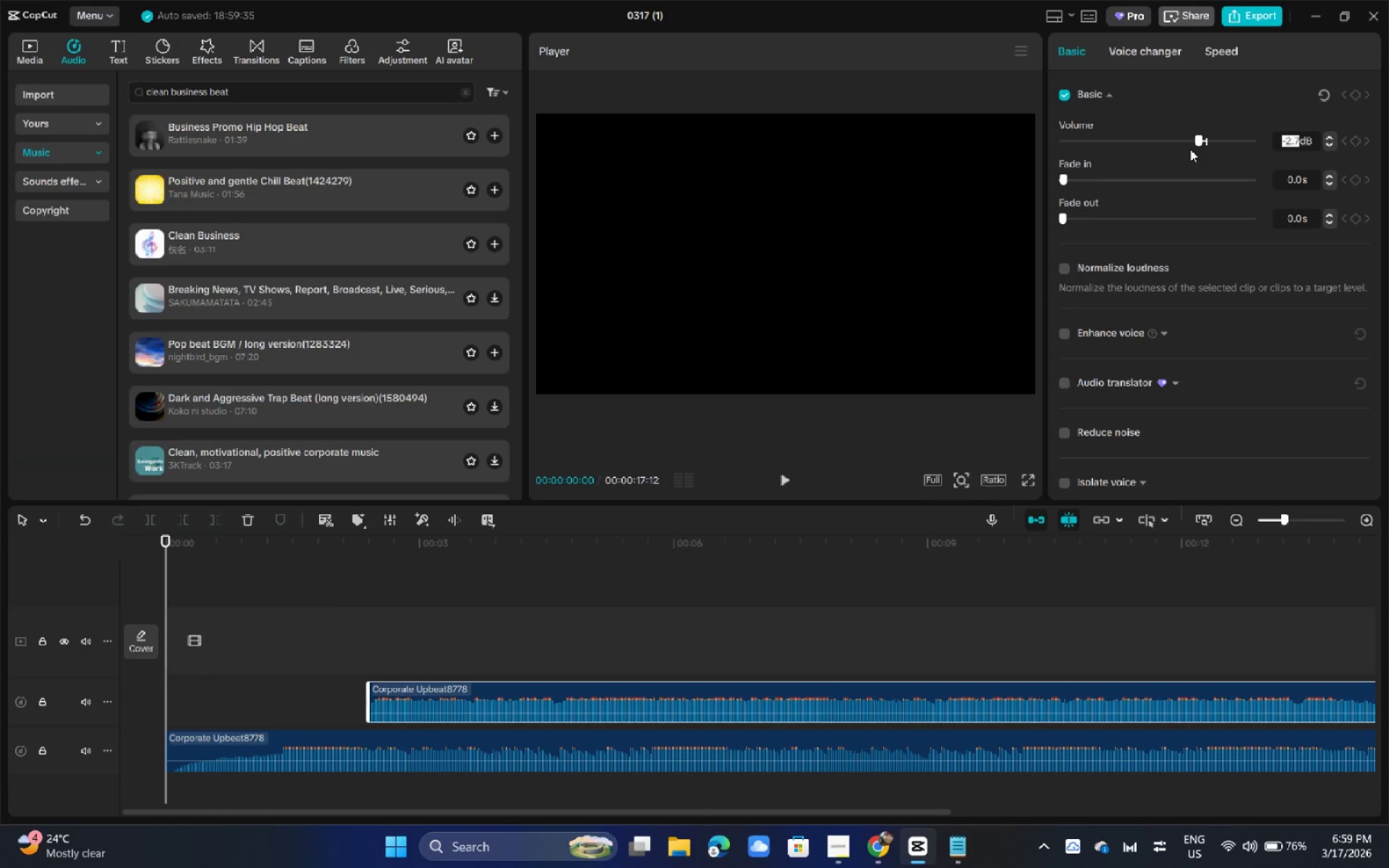 
key(Numpad0)
 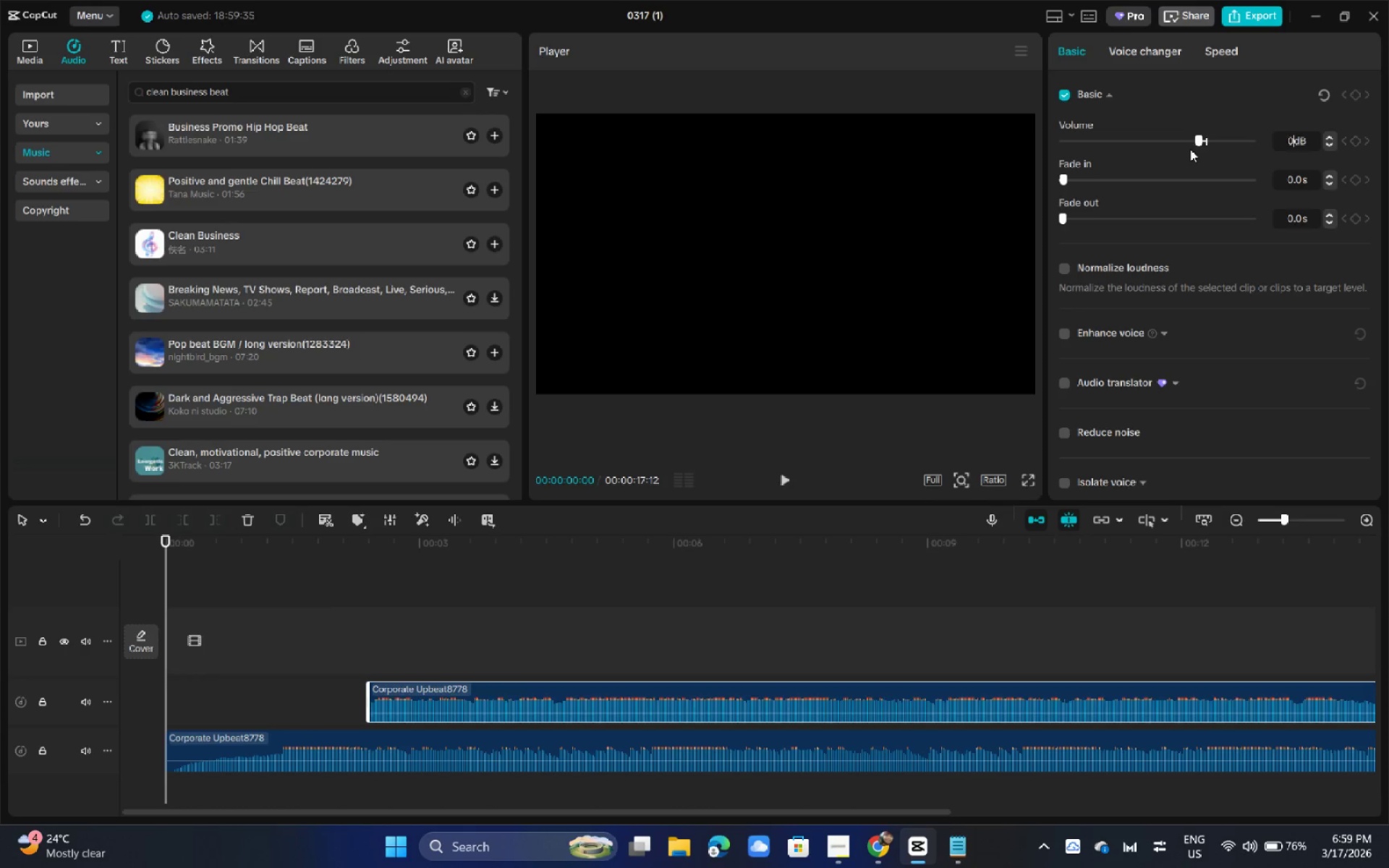 
key(NumpadEnter)
 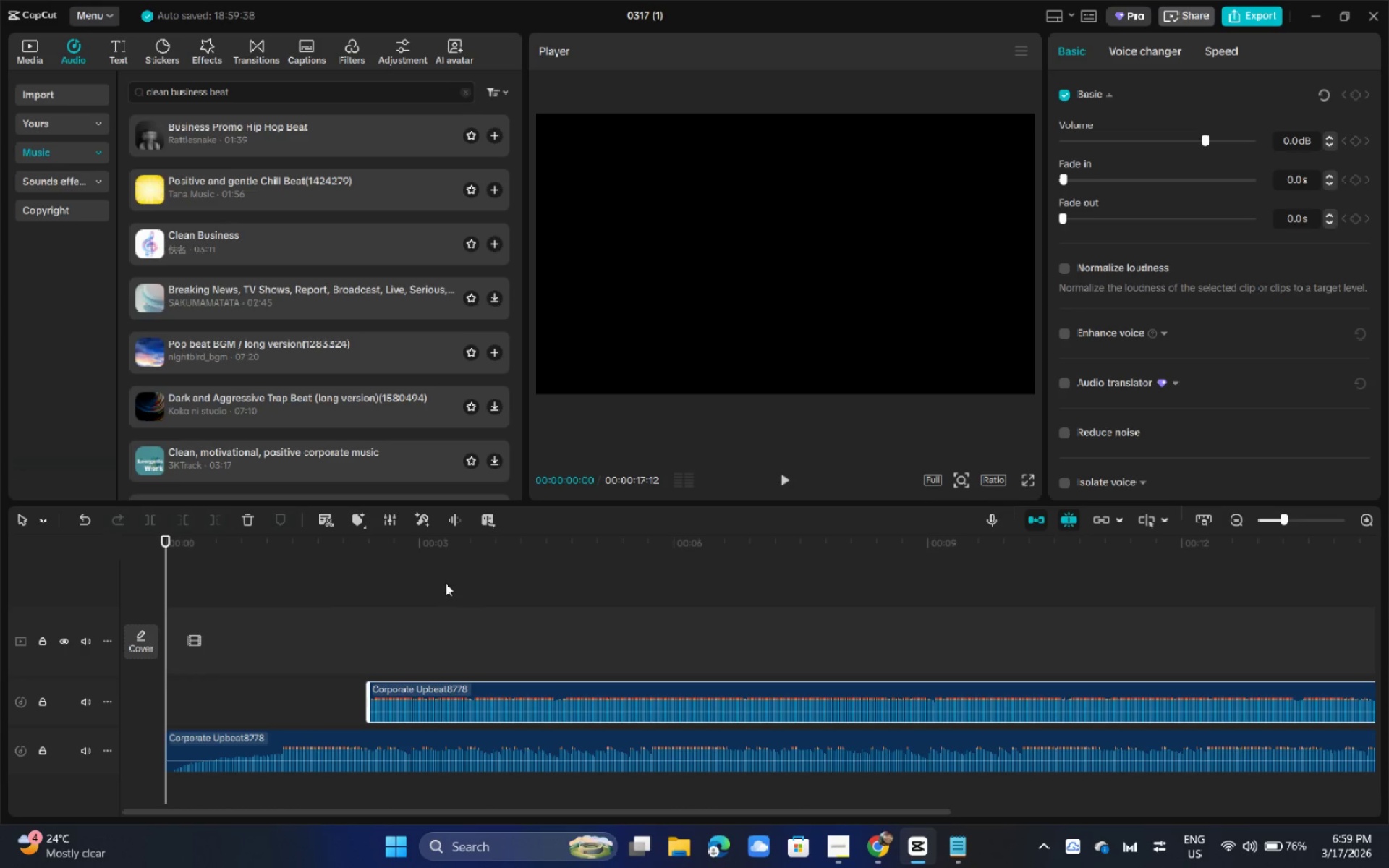 
left_click([368, 553])
 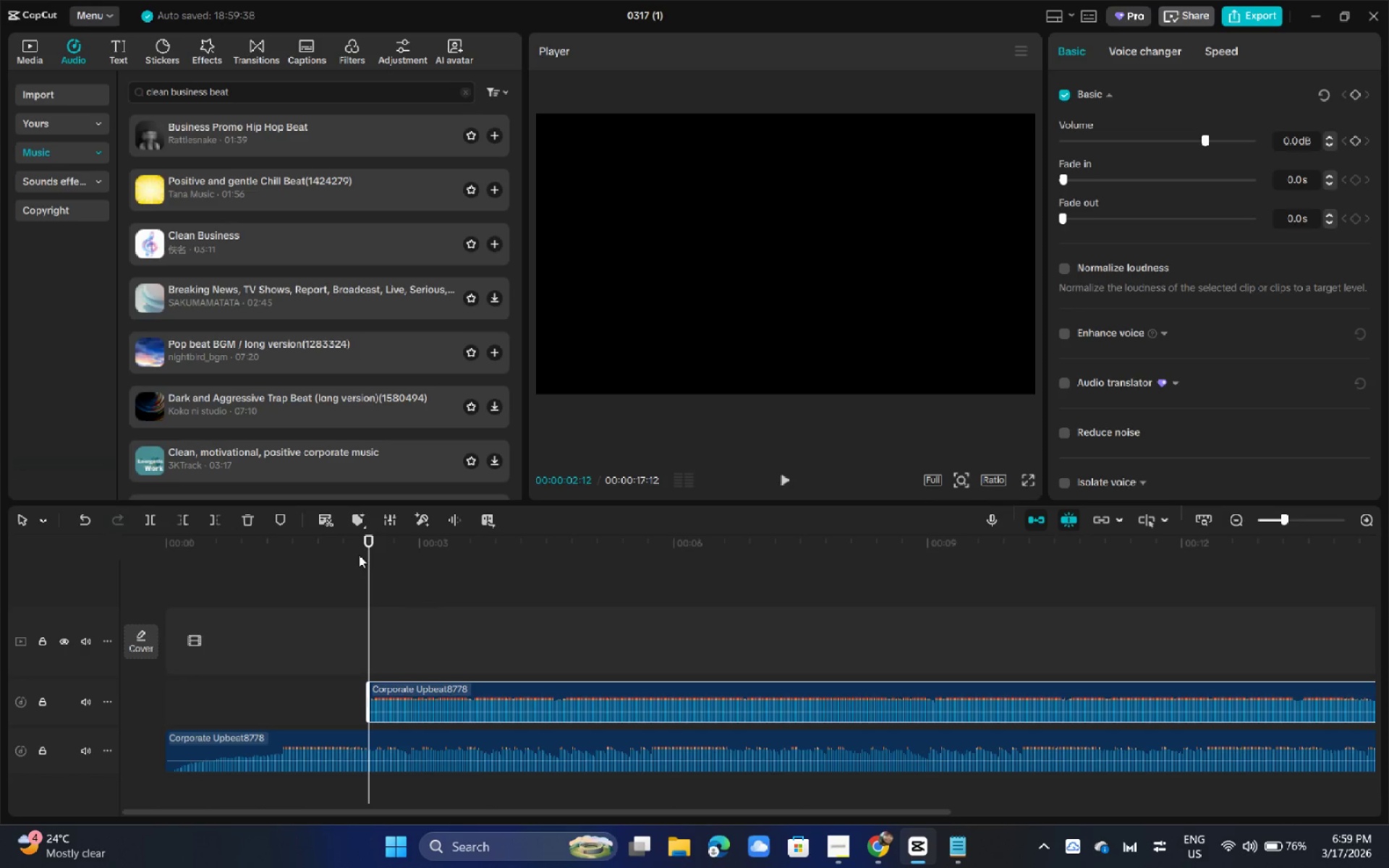 
key(Space)
 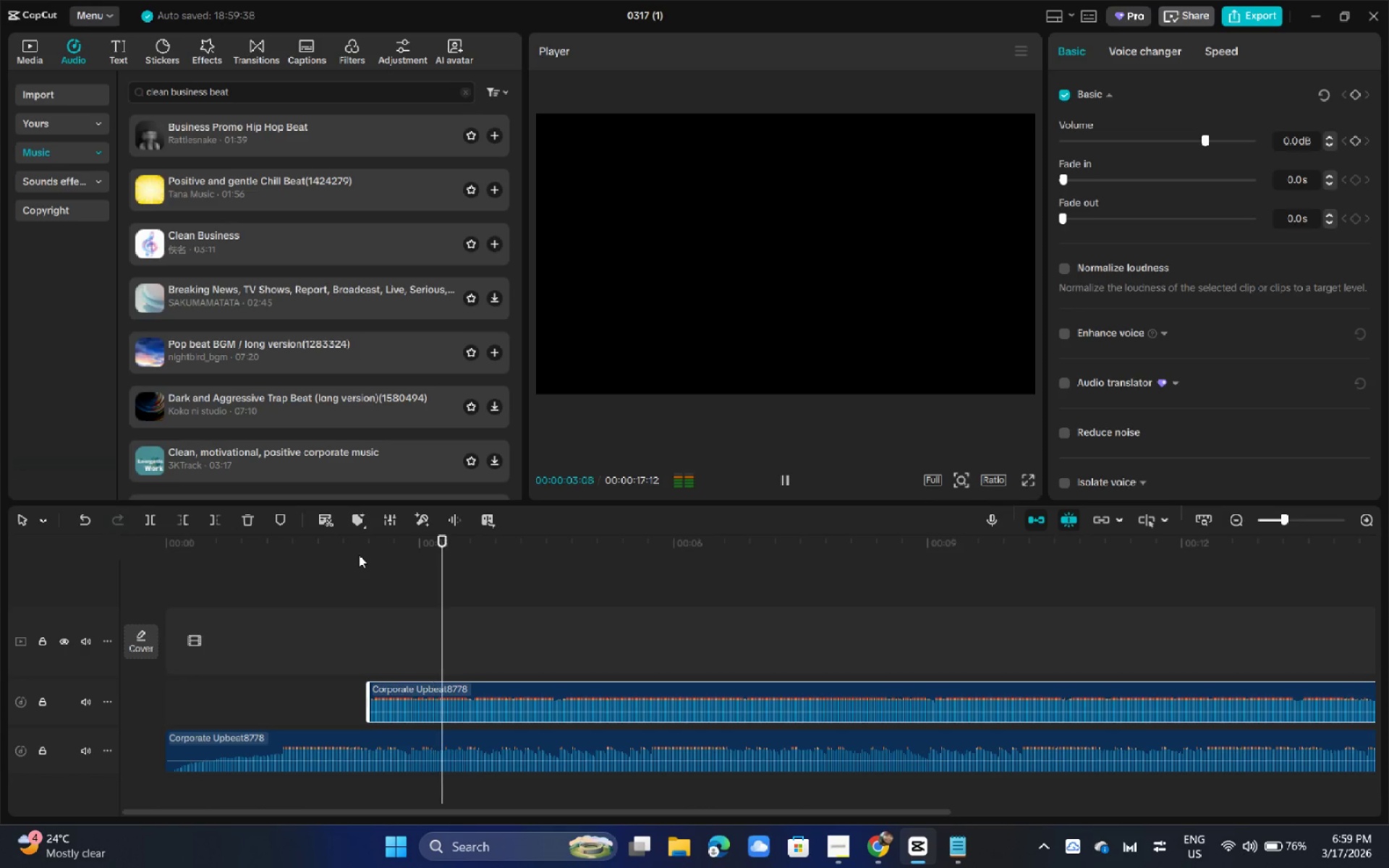 
key(Space)
 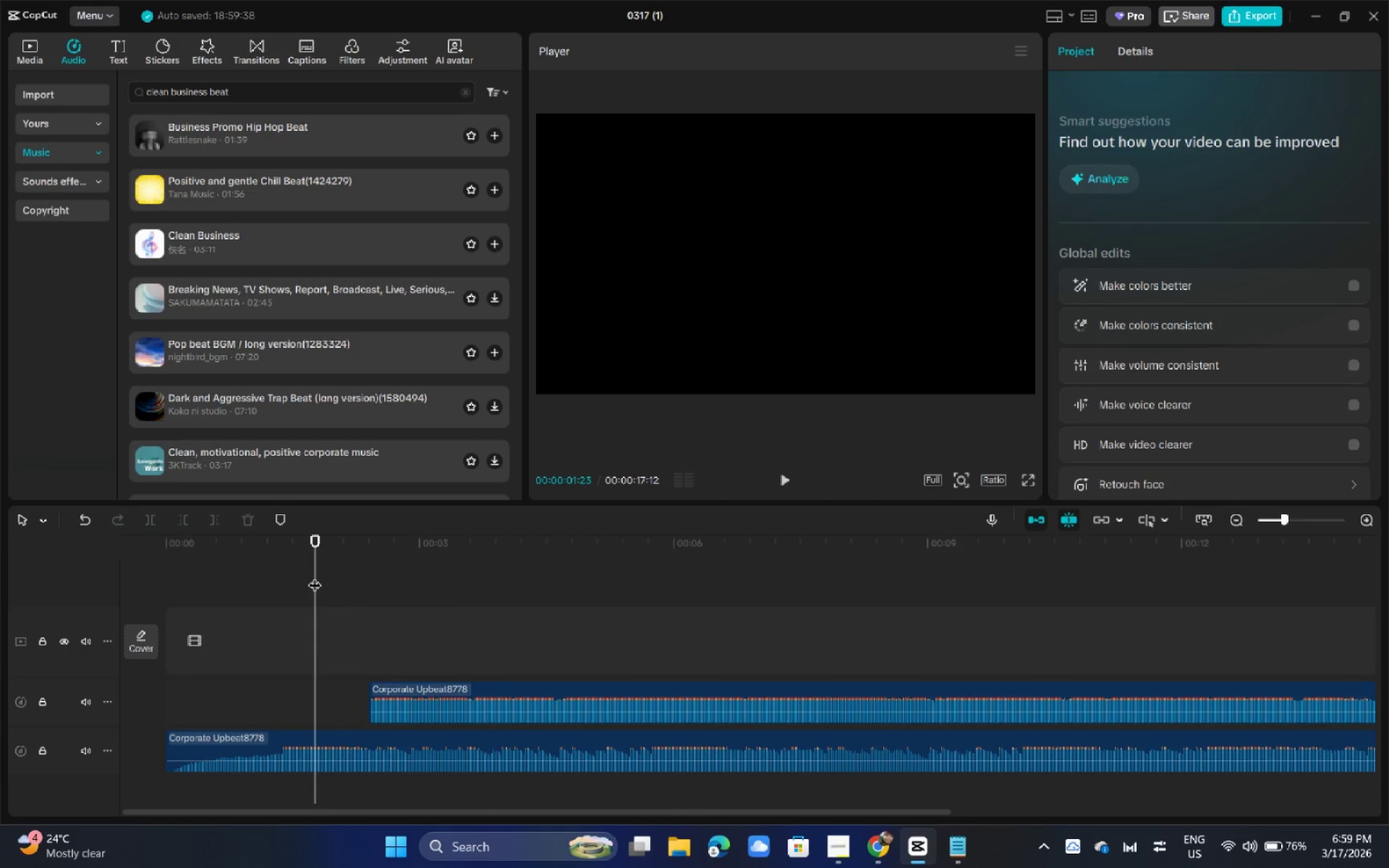 
left_click([359, 734])
 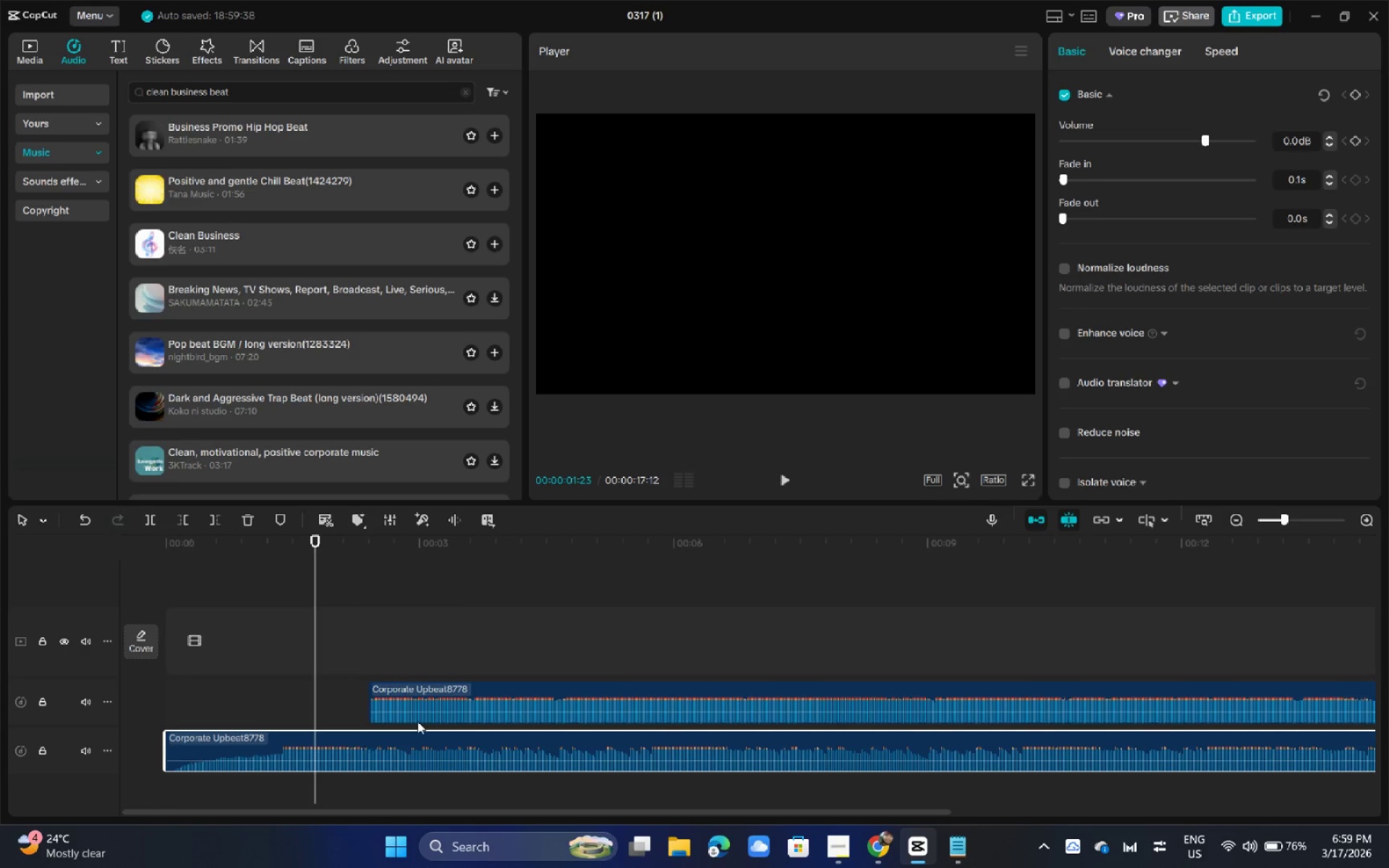 
left_click([449, 703])
 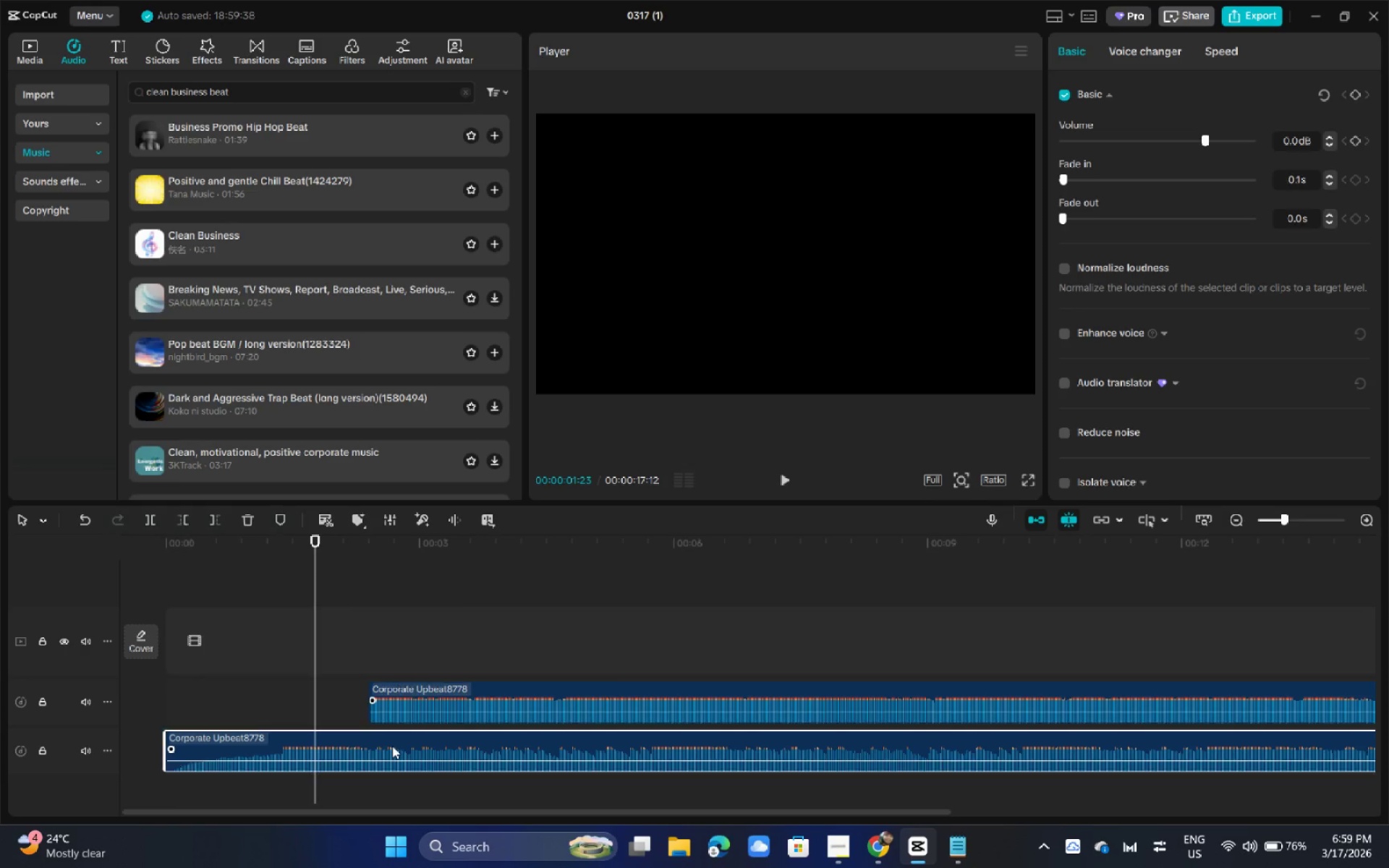 
double_click([438, 702])
 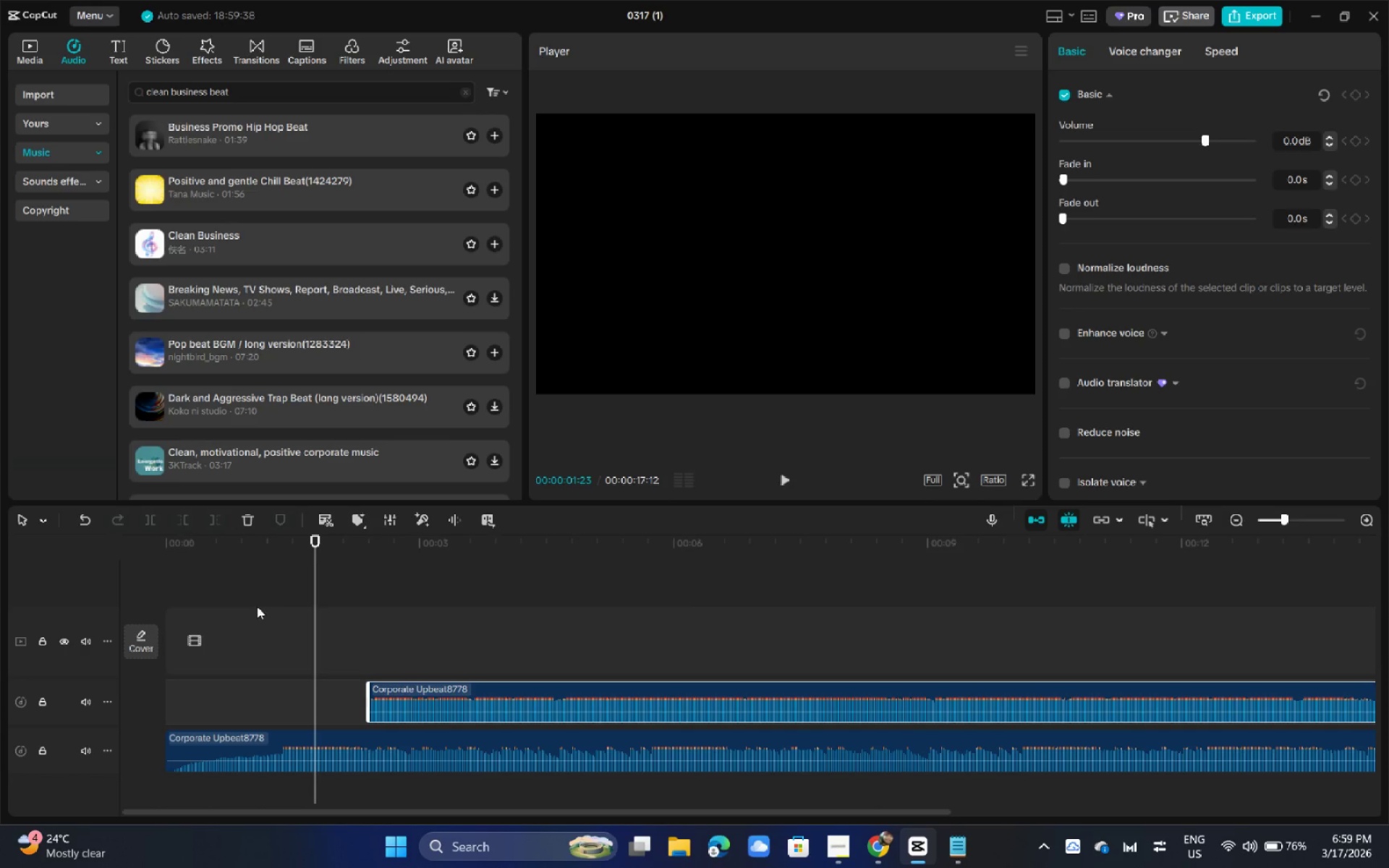 
left_click_drag(start_coordinate=[297, 558], to_coordinate=[143, 559])
 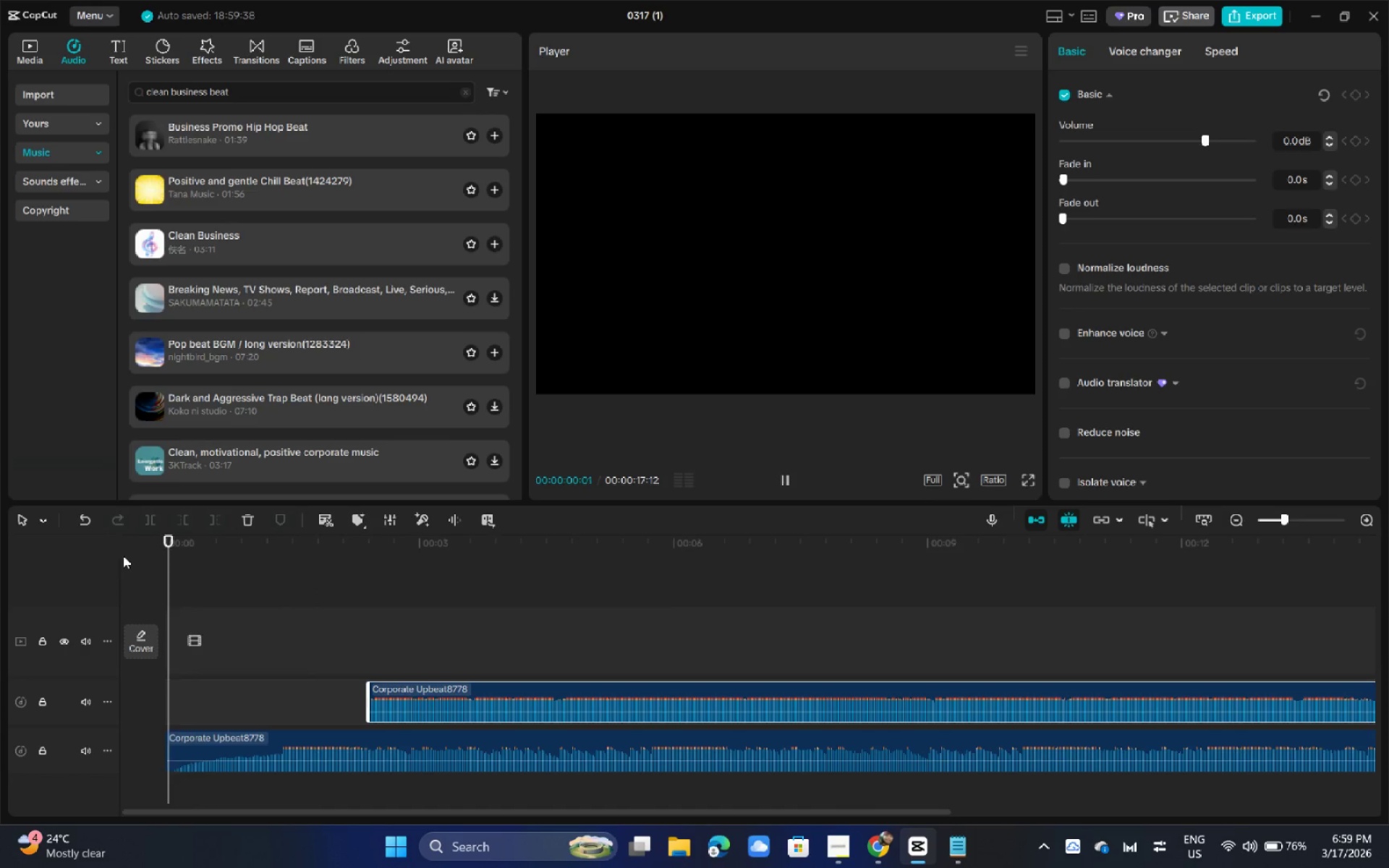 
key(Space)
 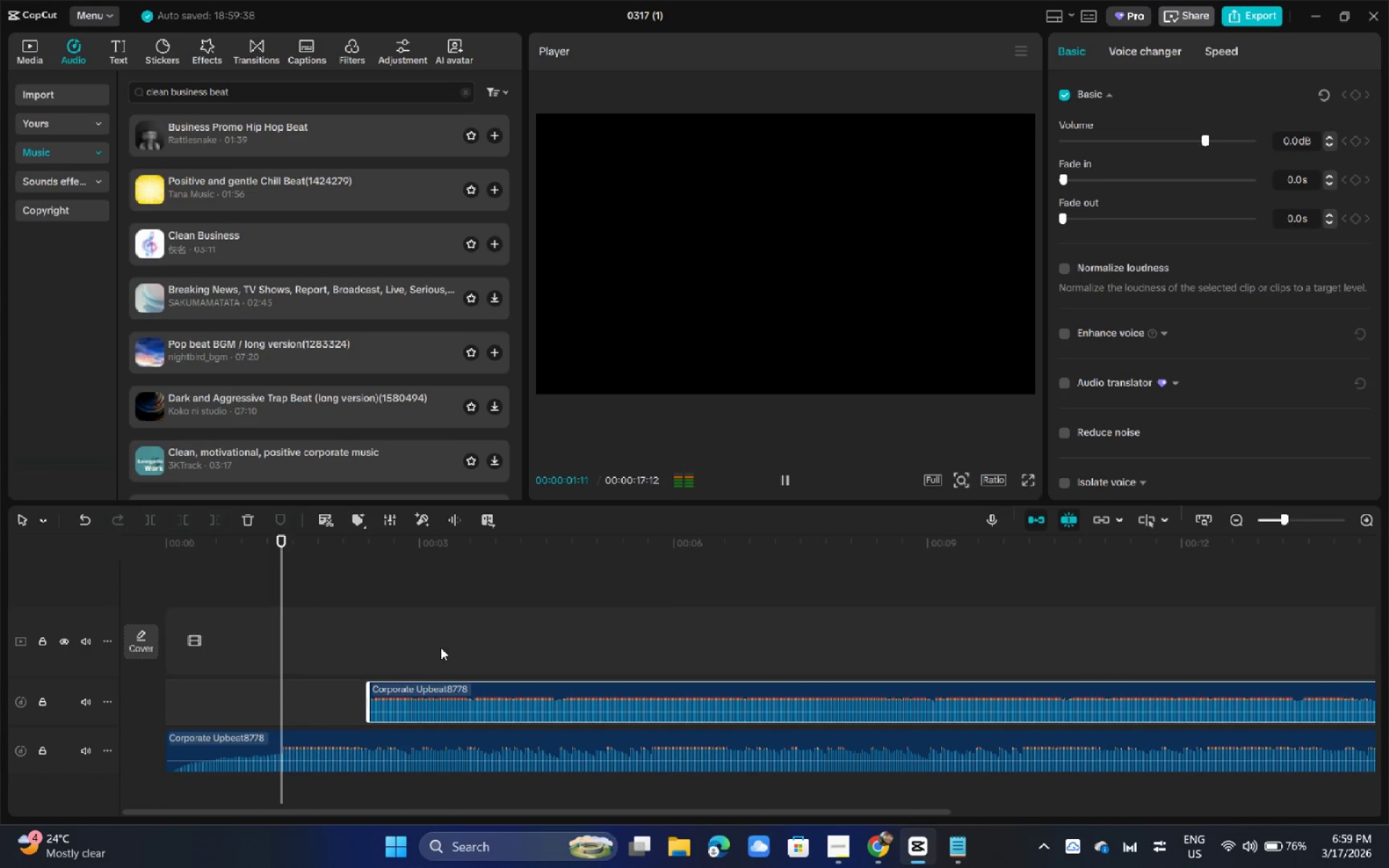 
key(Space)
 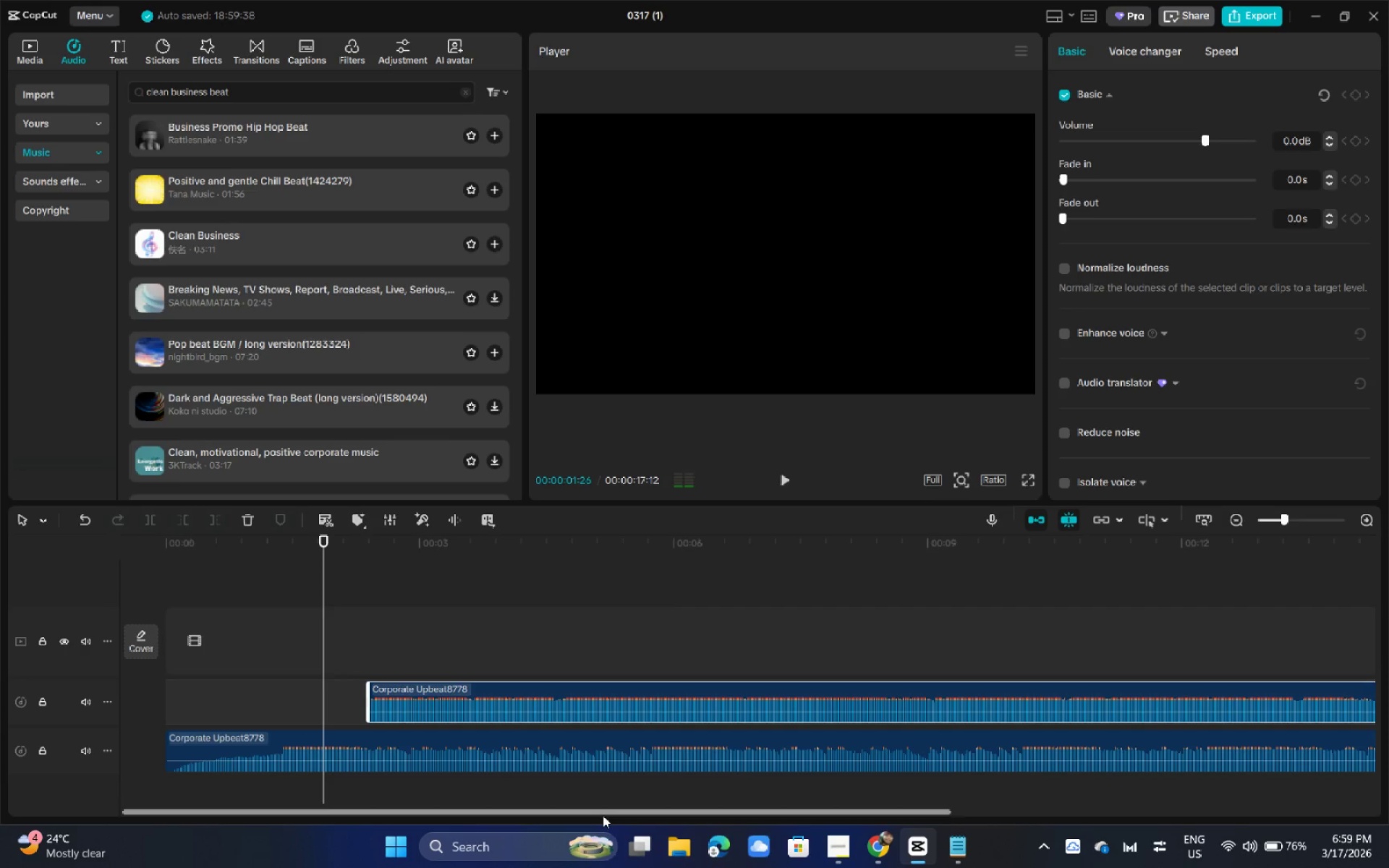 
left_click_drag(start_coordinate=[603, 815], to_coordinate=[616, 814])
 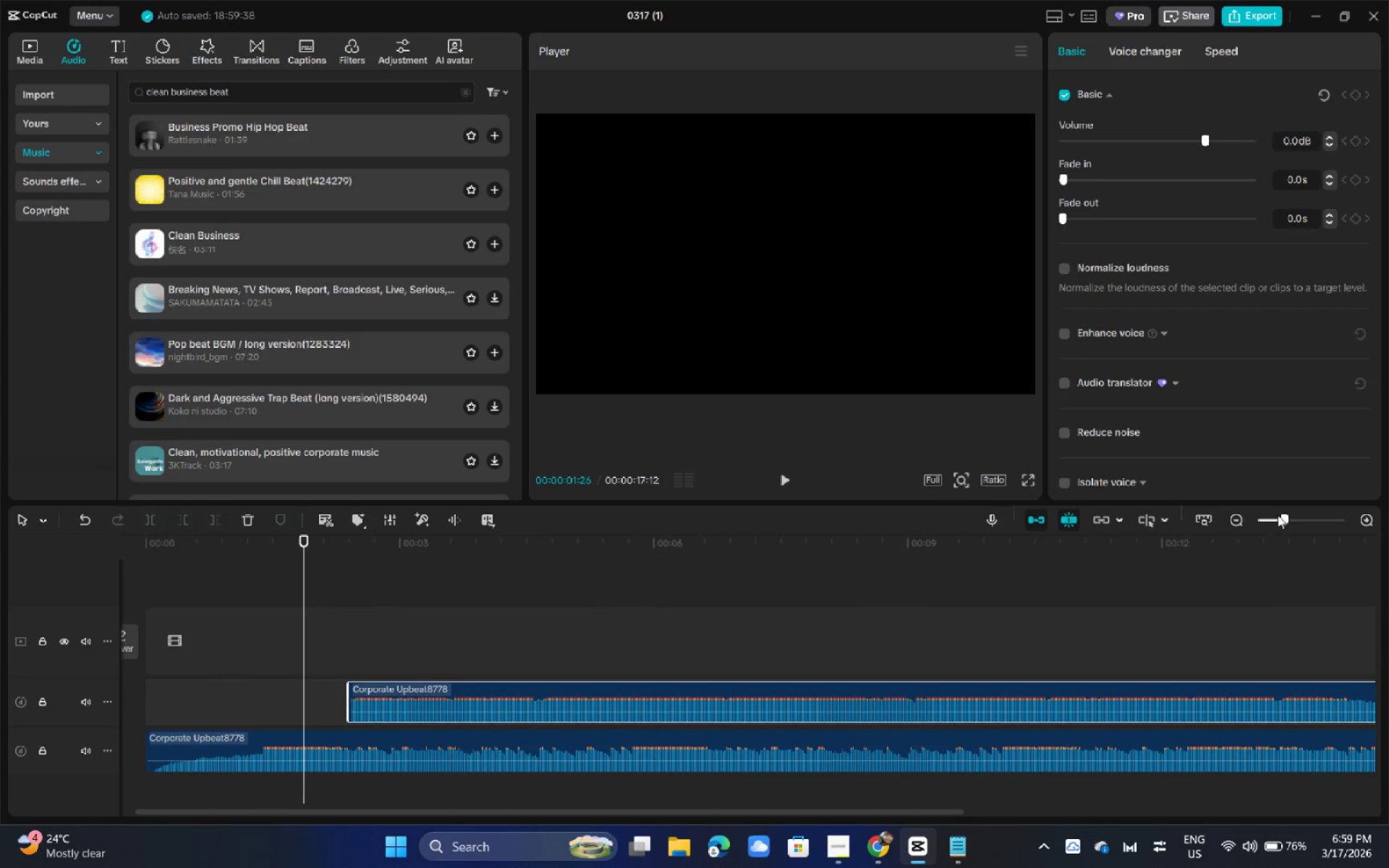 
left_click([1280, 520])
 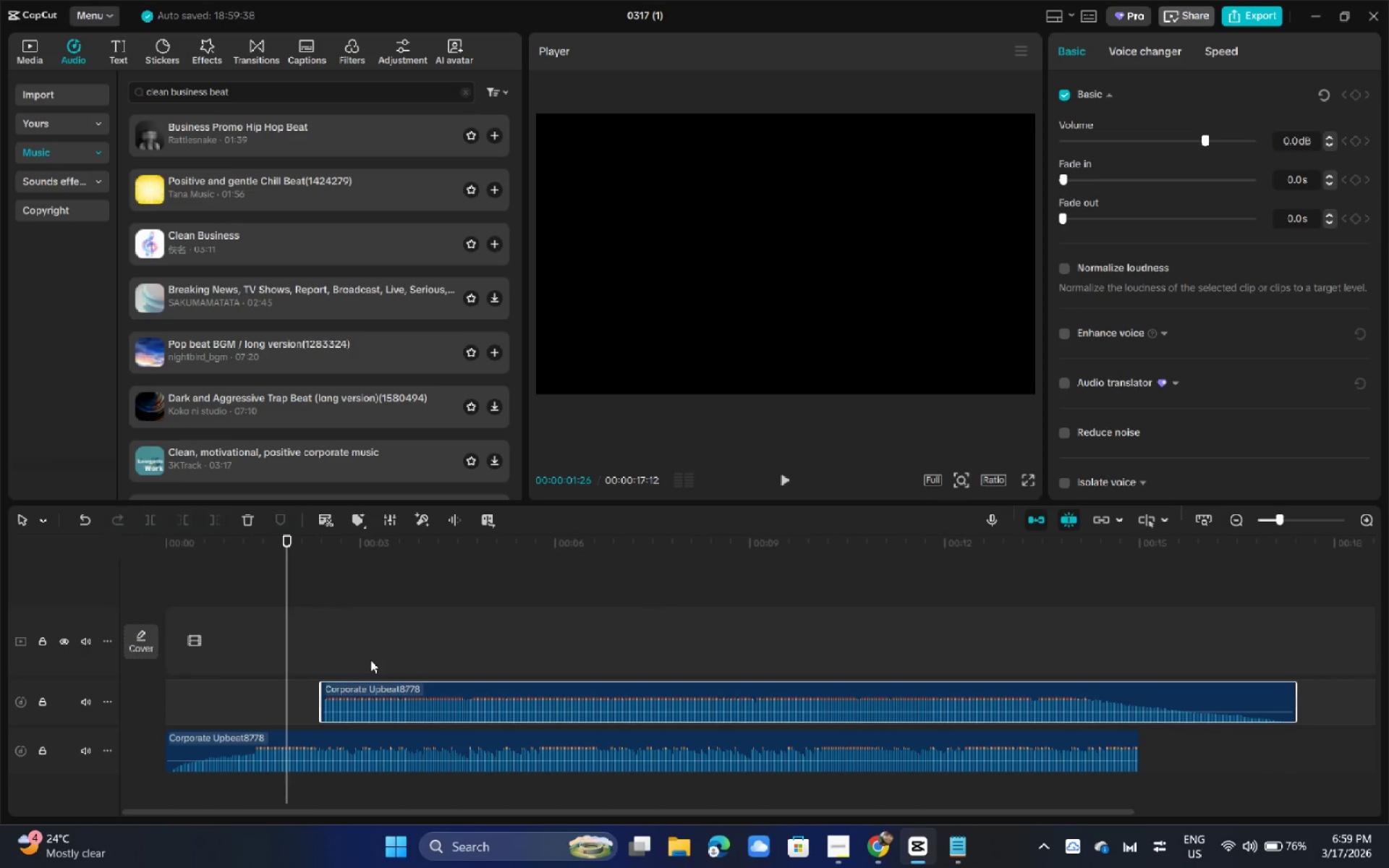 
left_click_drag(start_coordinate=[322, 686], to_coordinate=[1155, 699])
 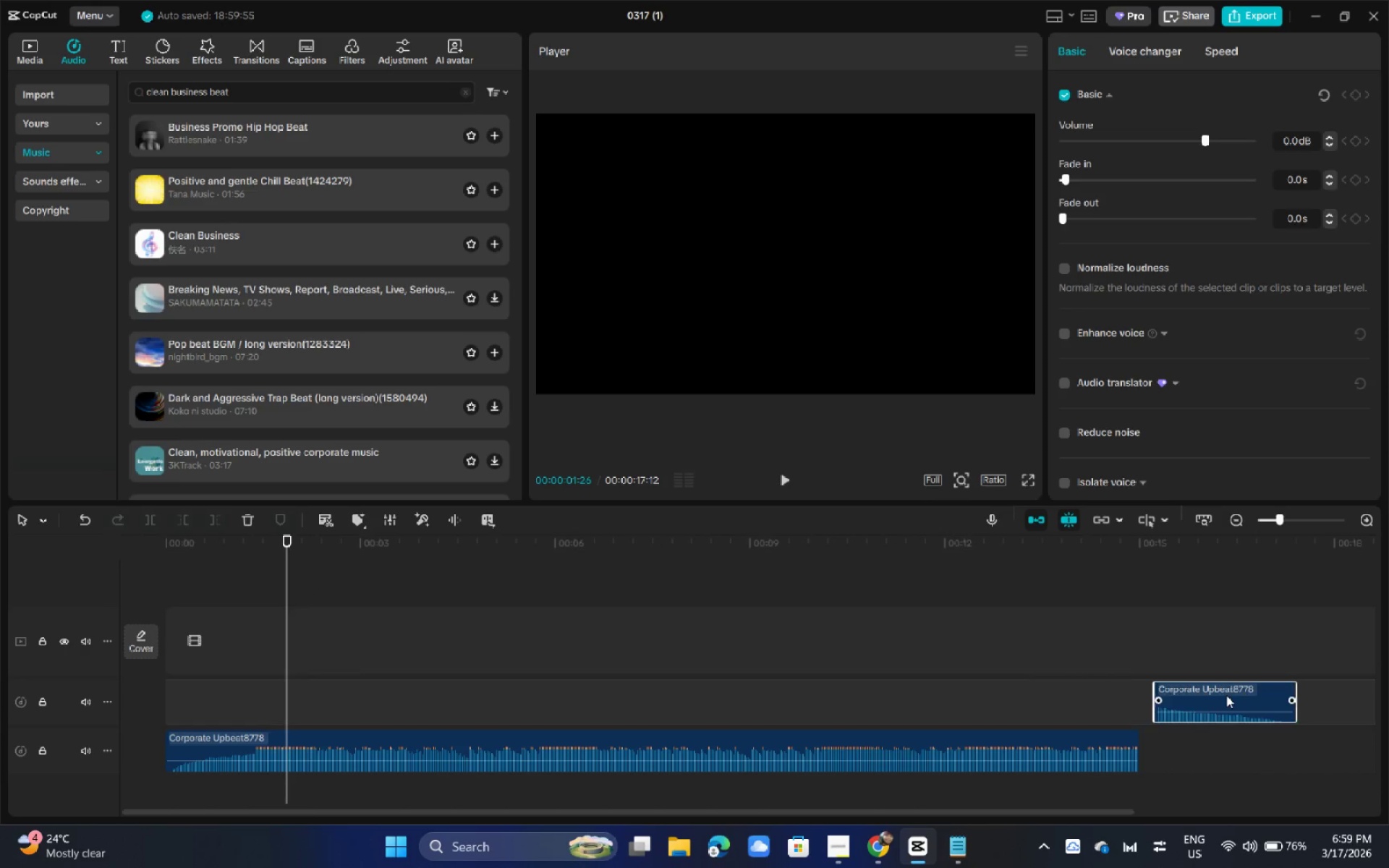 
left_click_drag(start_coordinate=[1226, 695], to_coordinate=[1071, 697])
 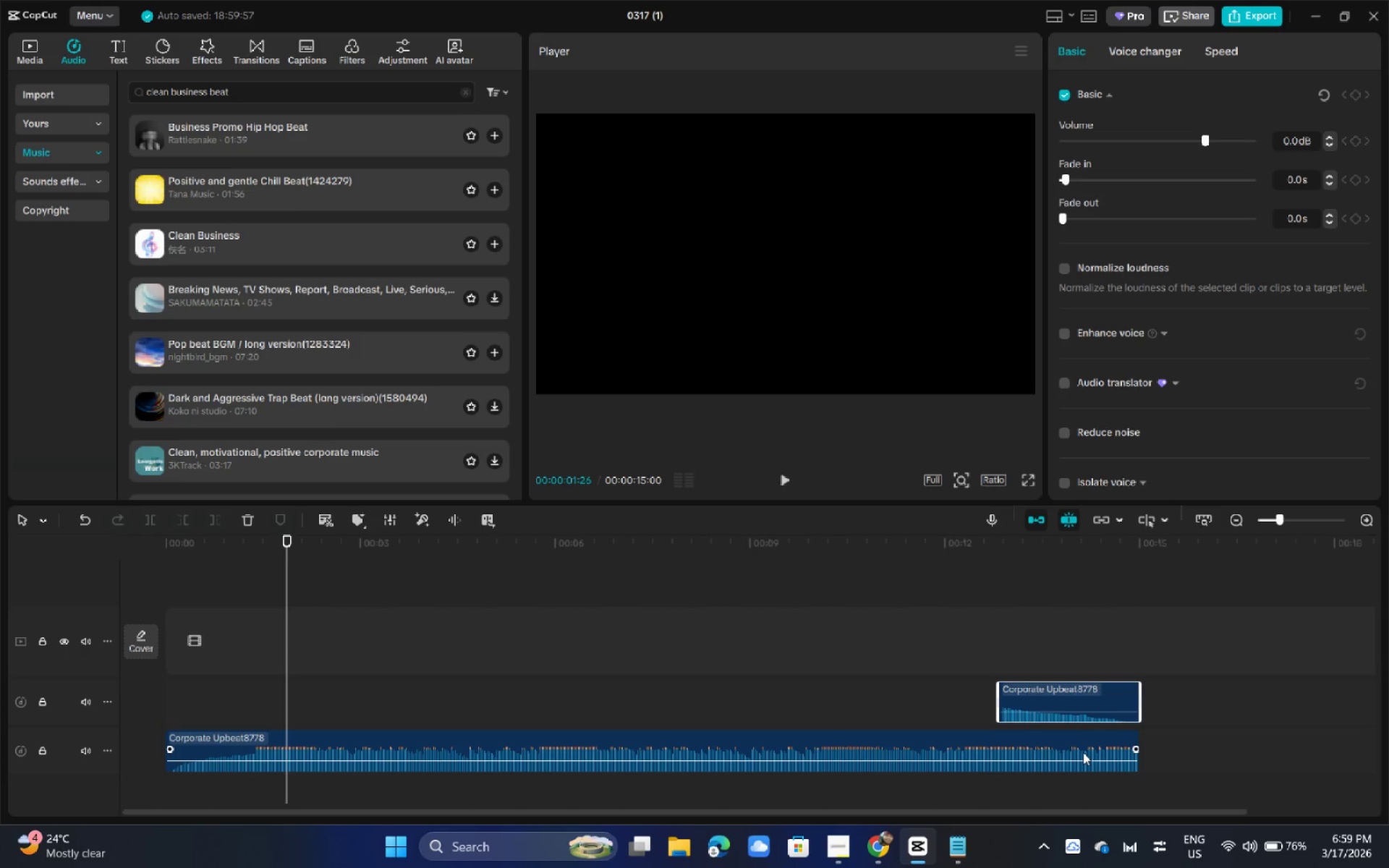 
left_click([1083, 752])
 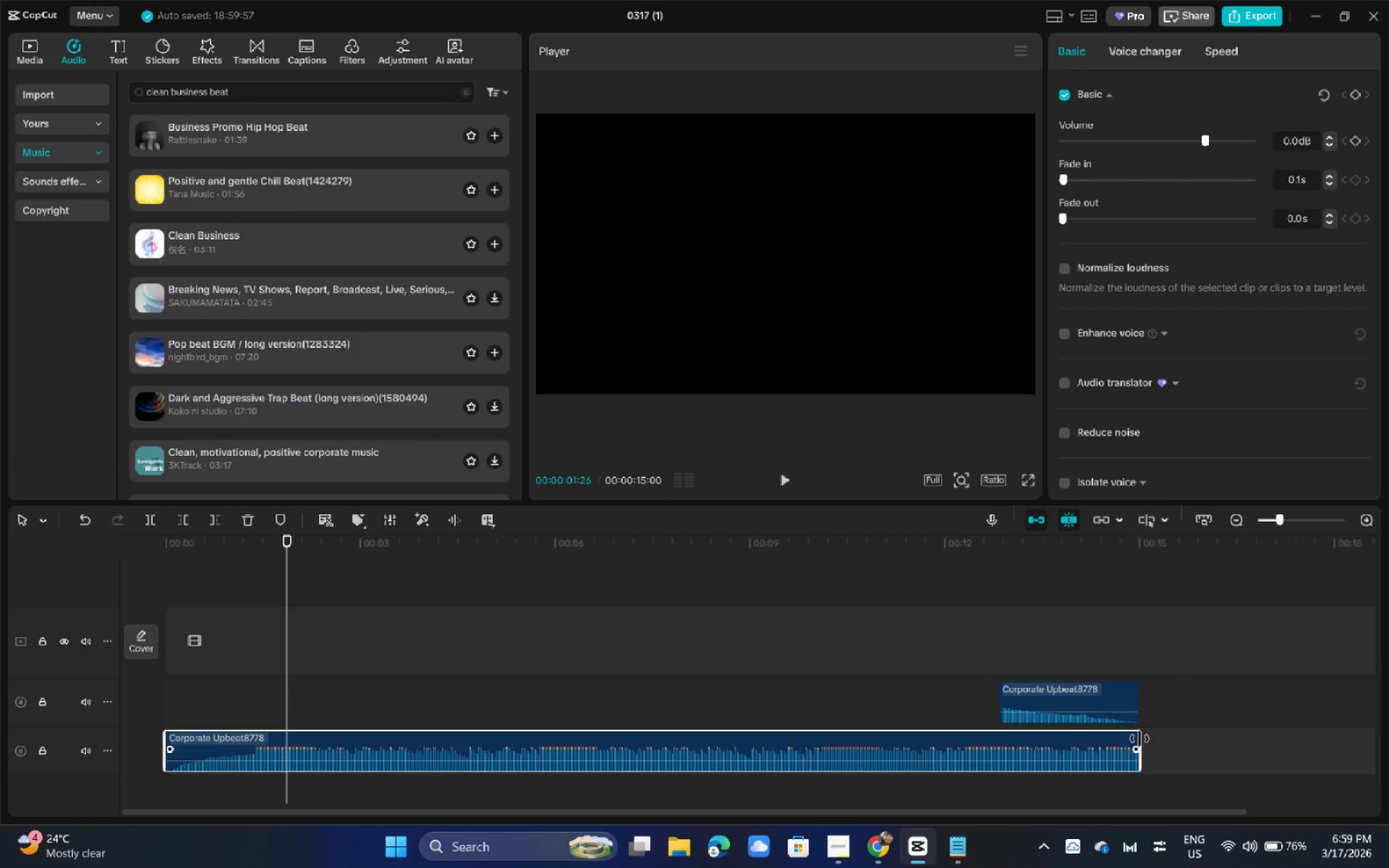 
left_click_drag(start_coordinate=[1141, 739], to_coordinate=[998, 739])
 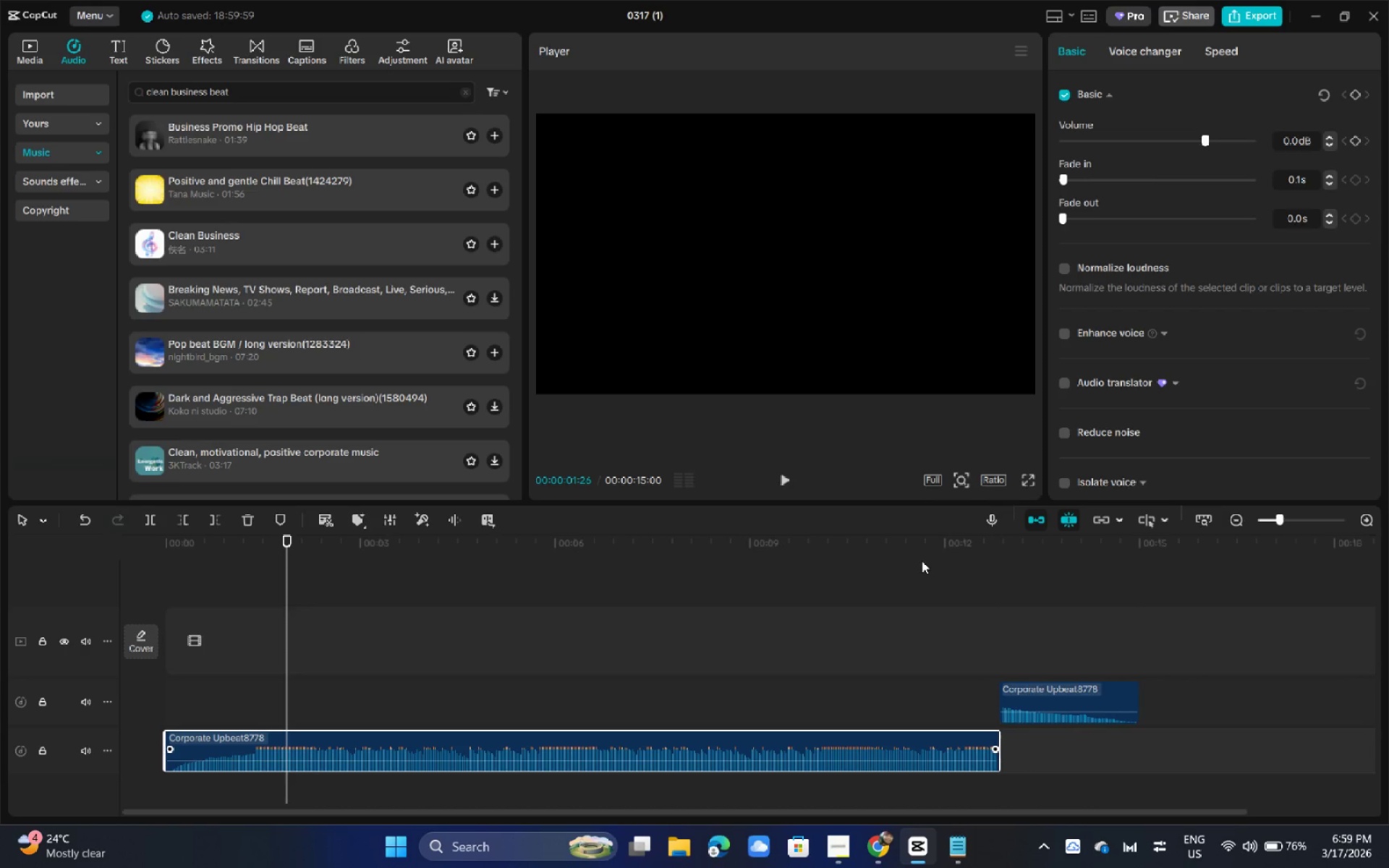 
left_click([922, 561])
 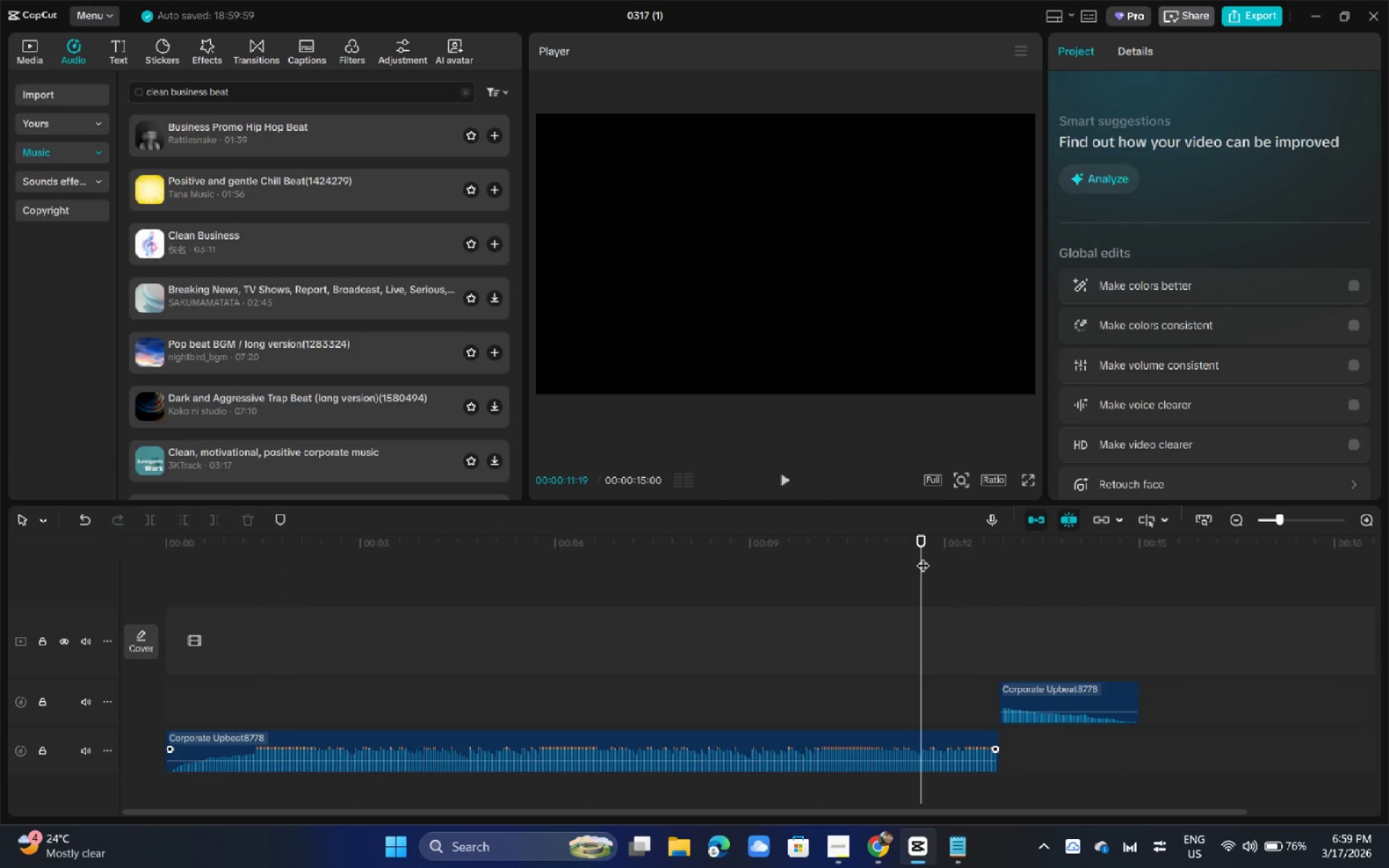 
key(Space)
 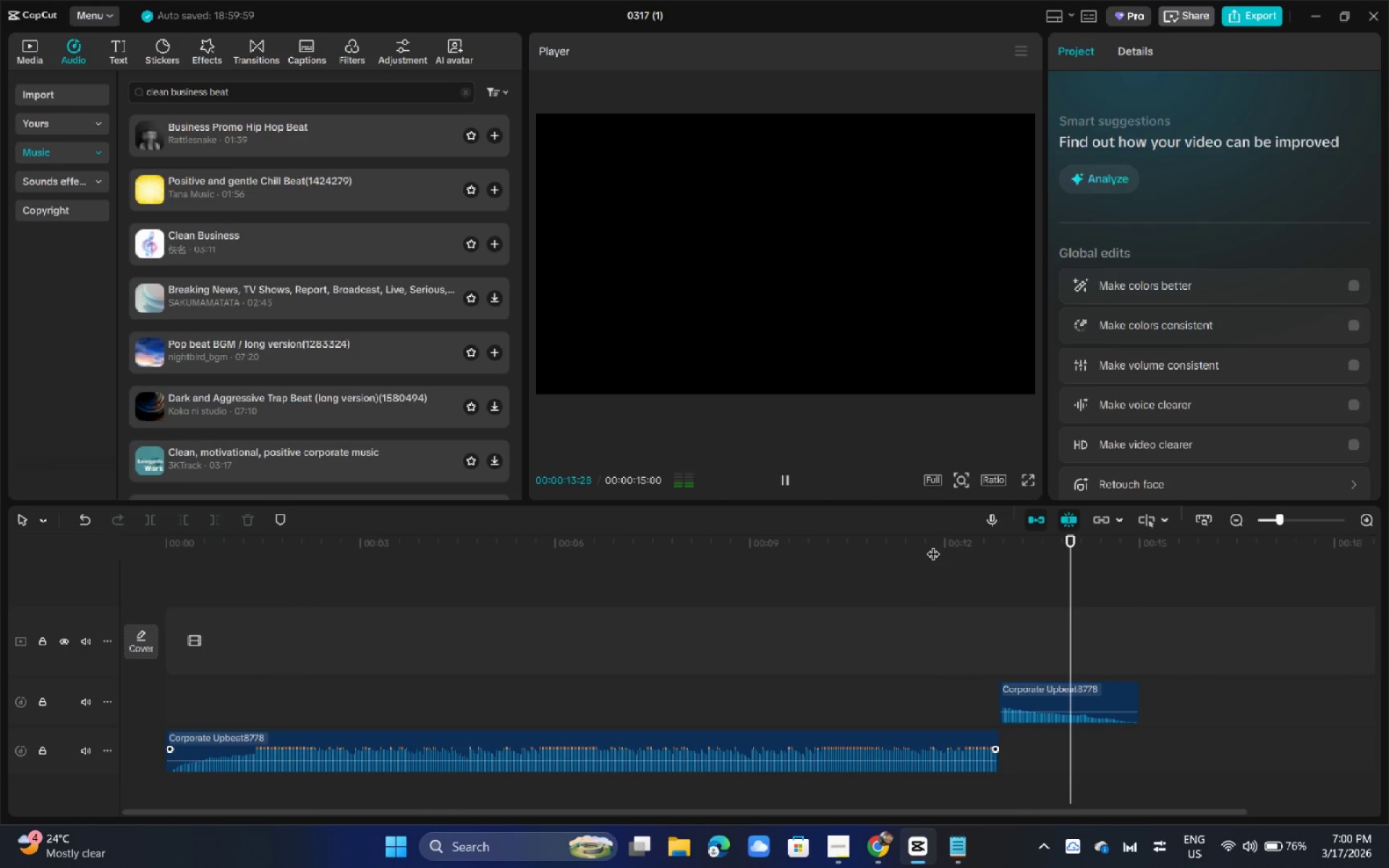 
key(Space)
 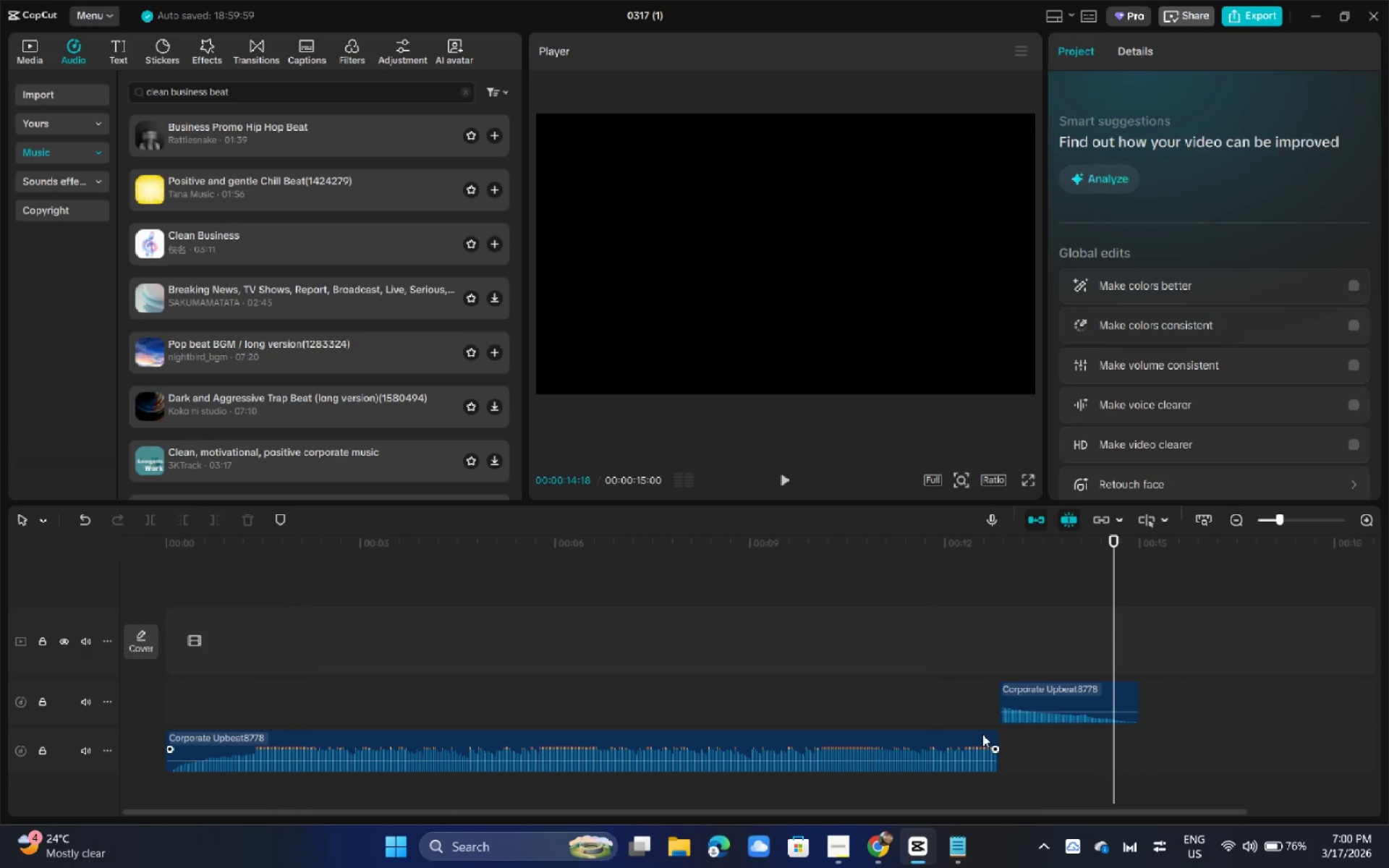 
left_click_drag(start_coordinate=[1013, 709], to_coordinate=[1009, 752])
 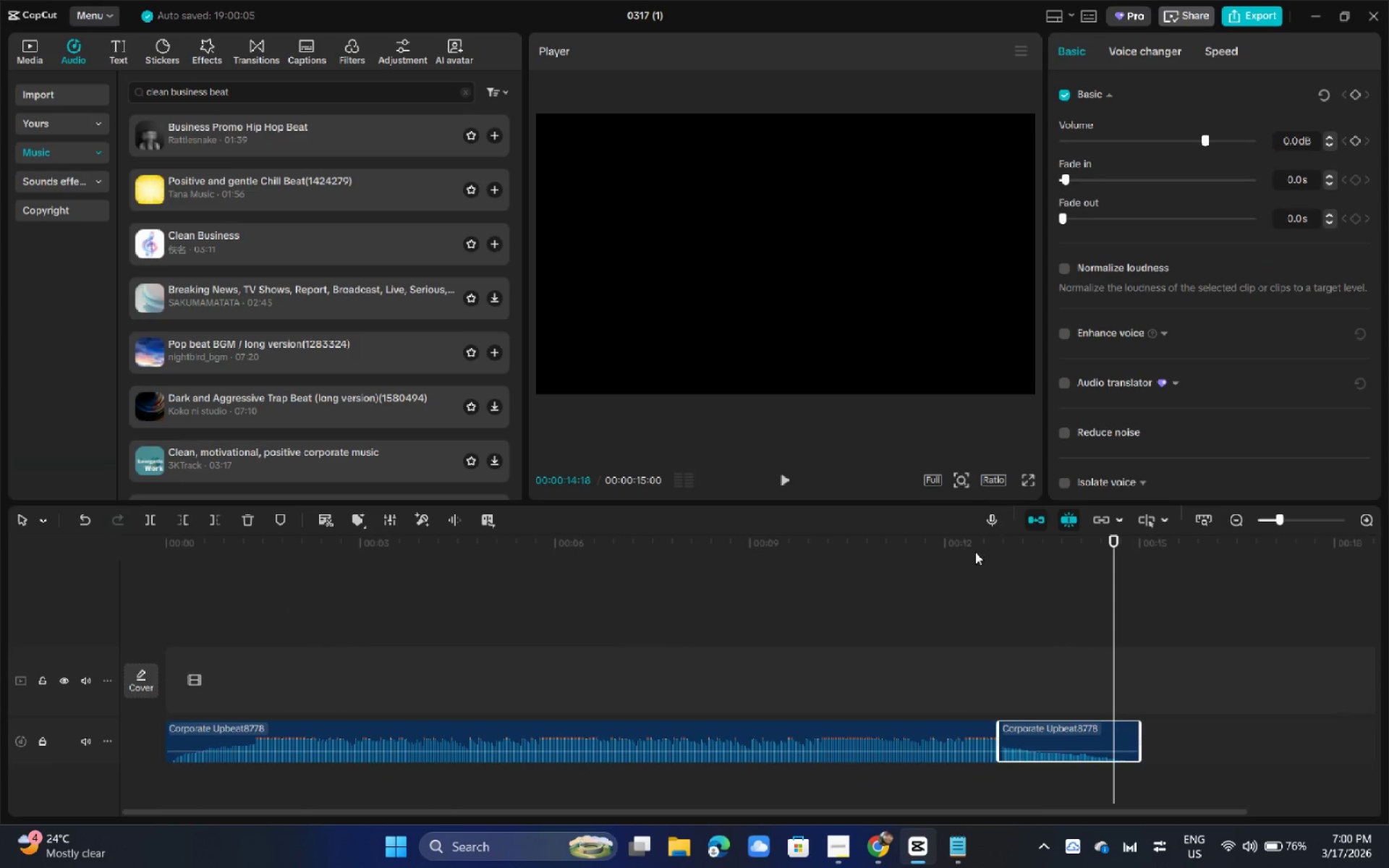 
left_click([975, 551])
 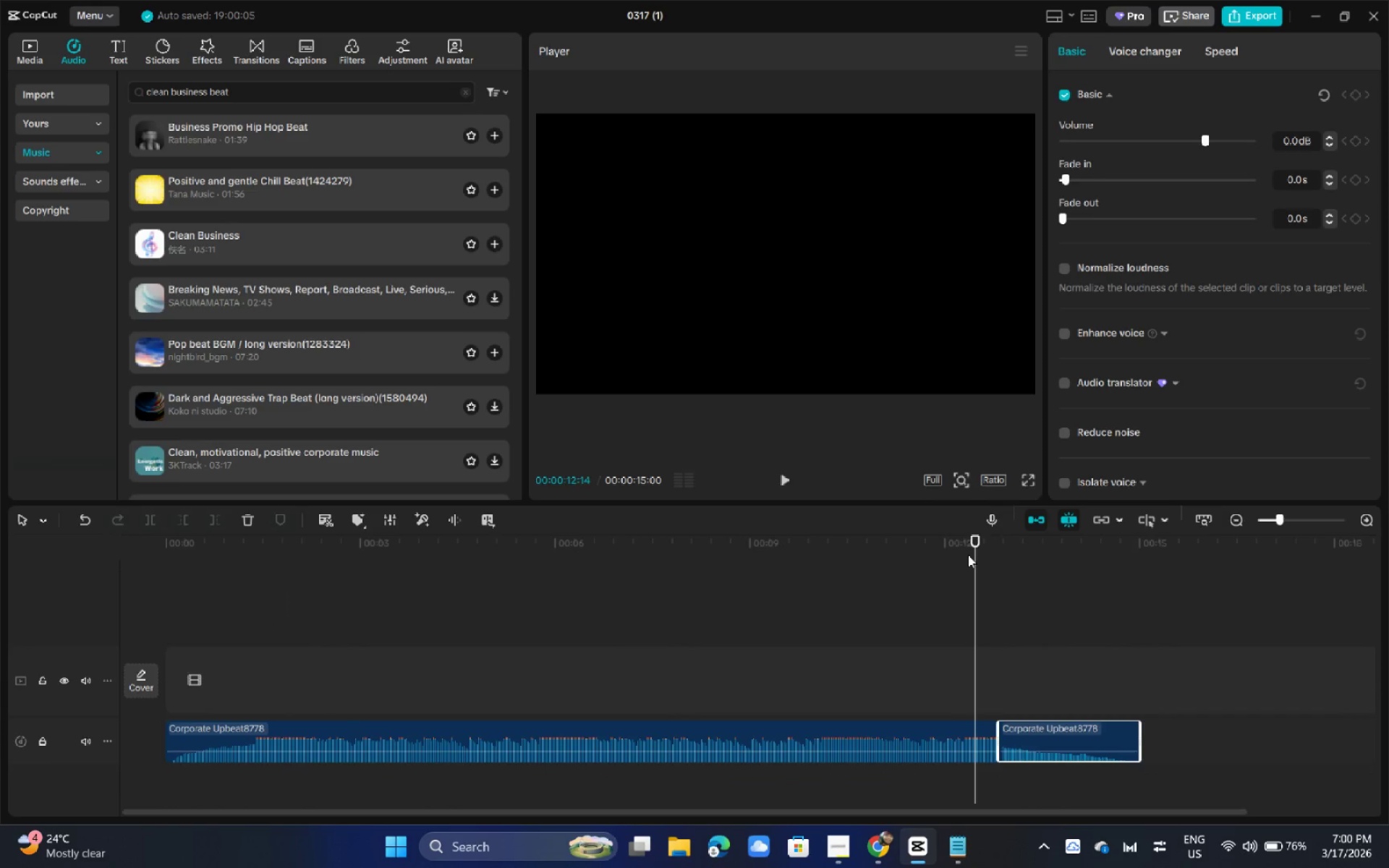 
key(Space)
 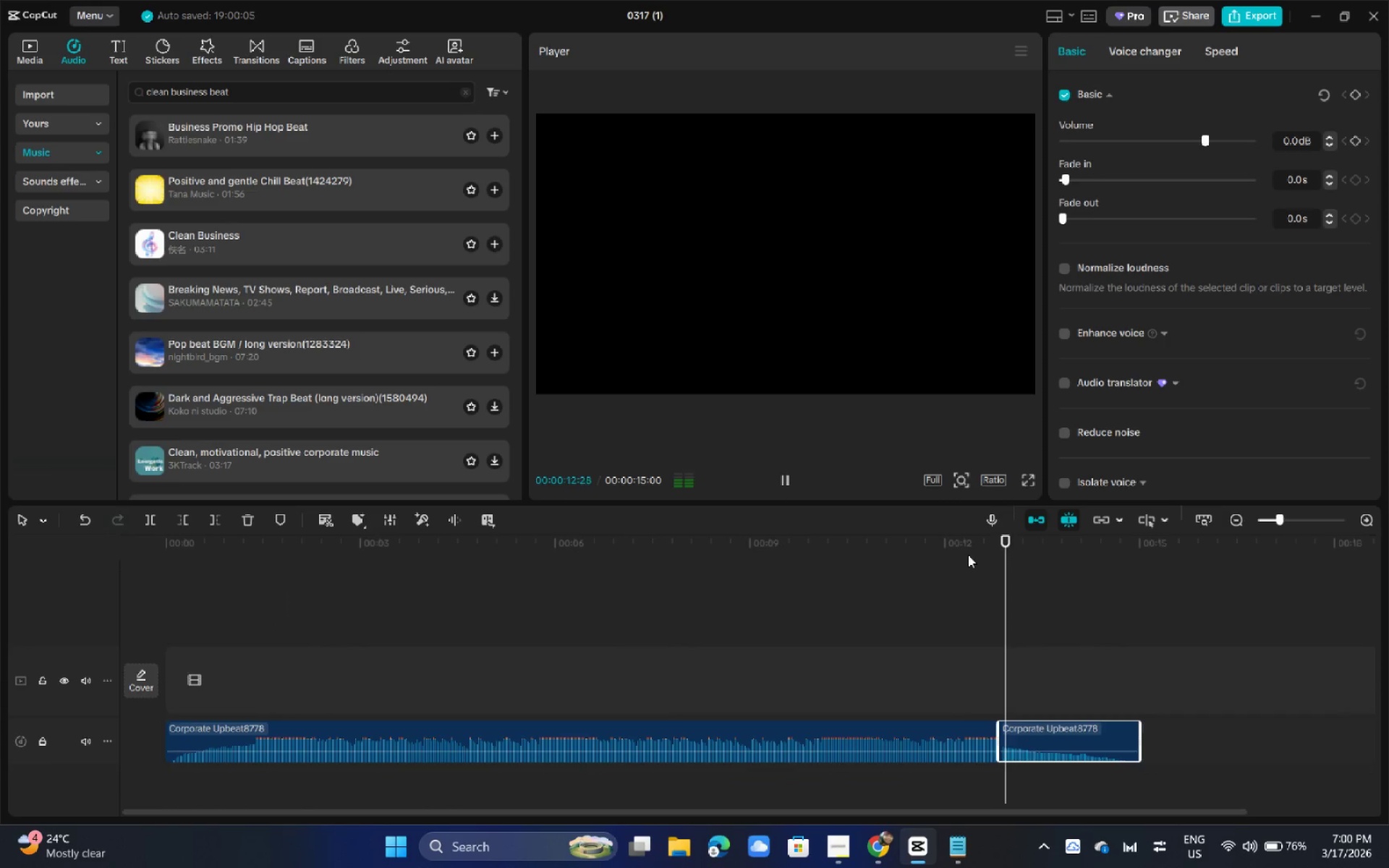 
key(Space)
 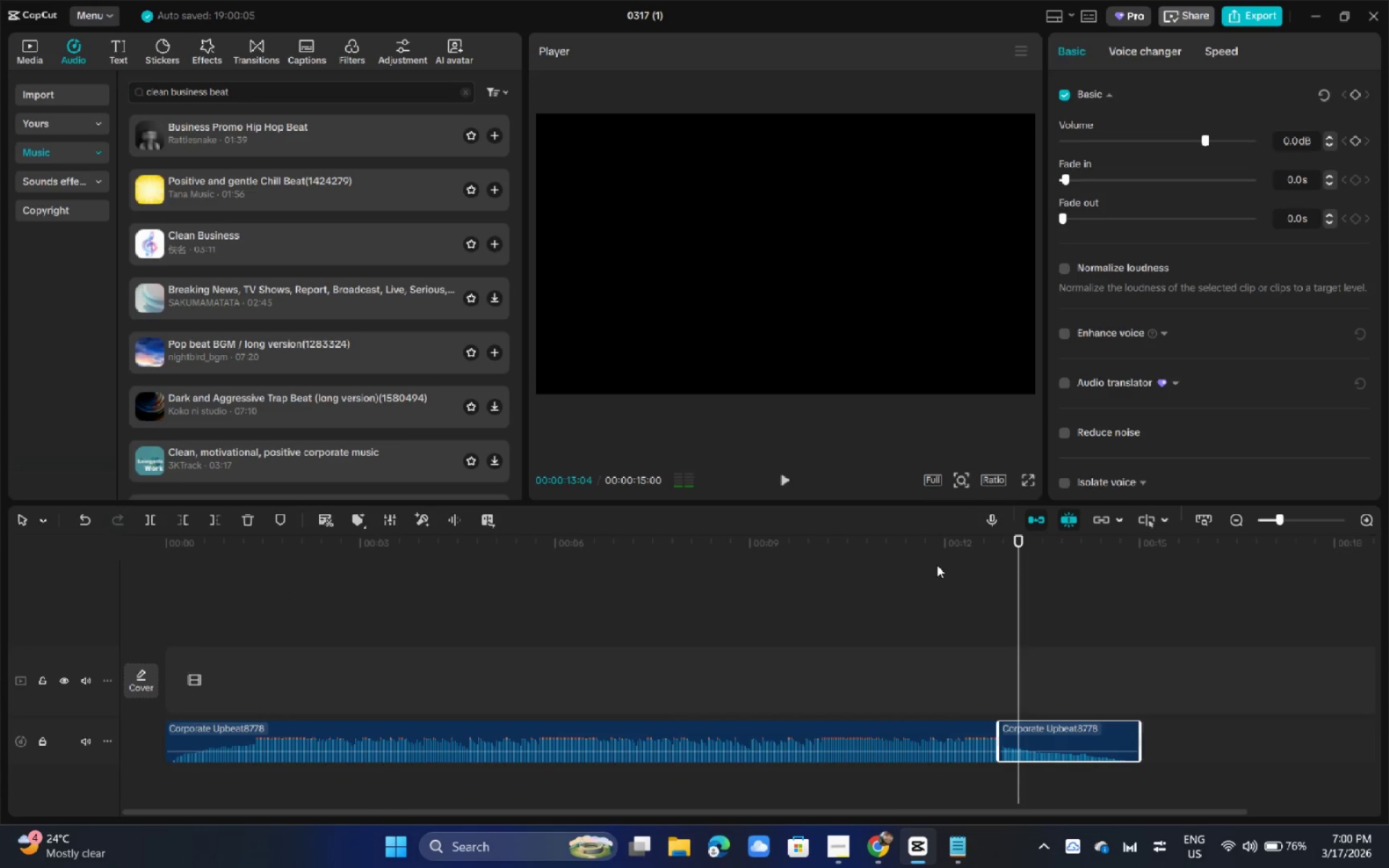 
left_click([937, 565])
 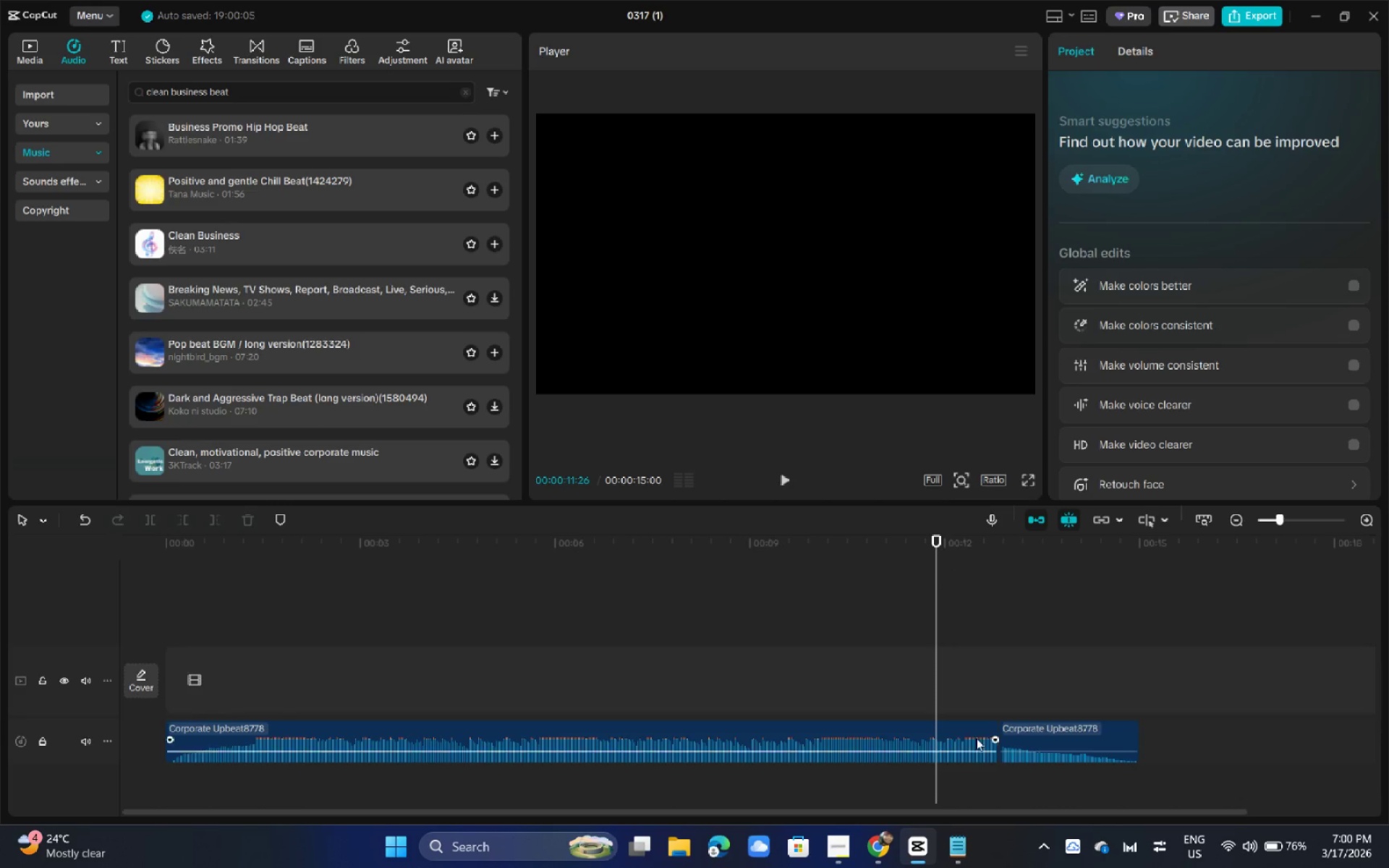 
left_click([976, 738])
 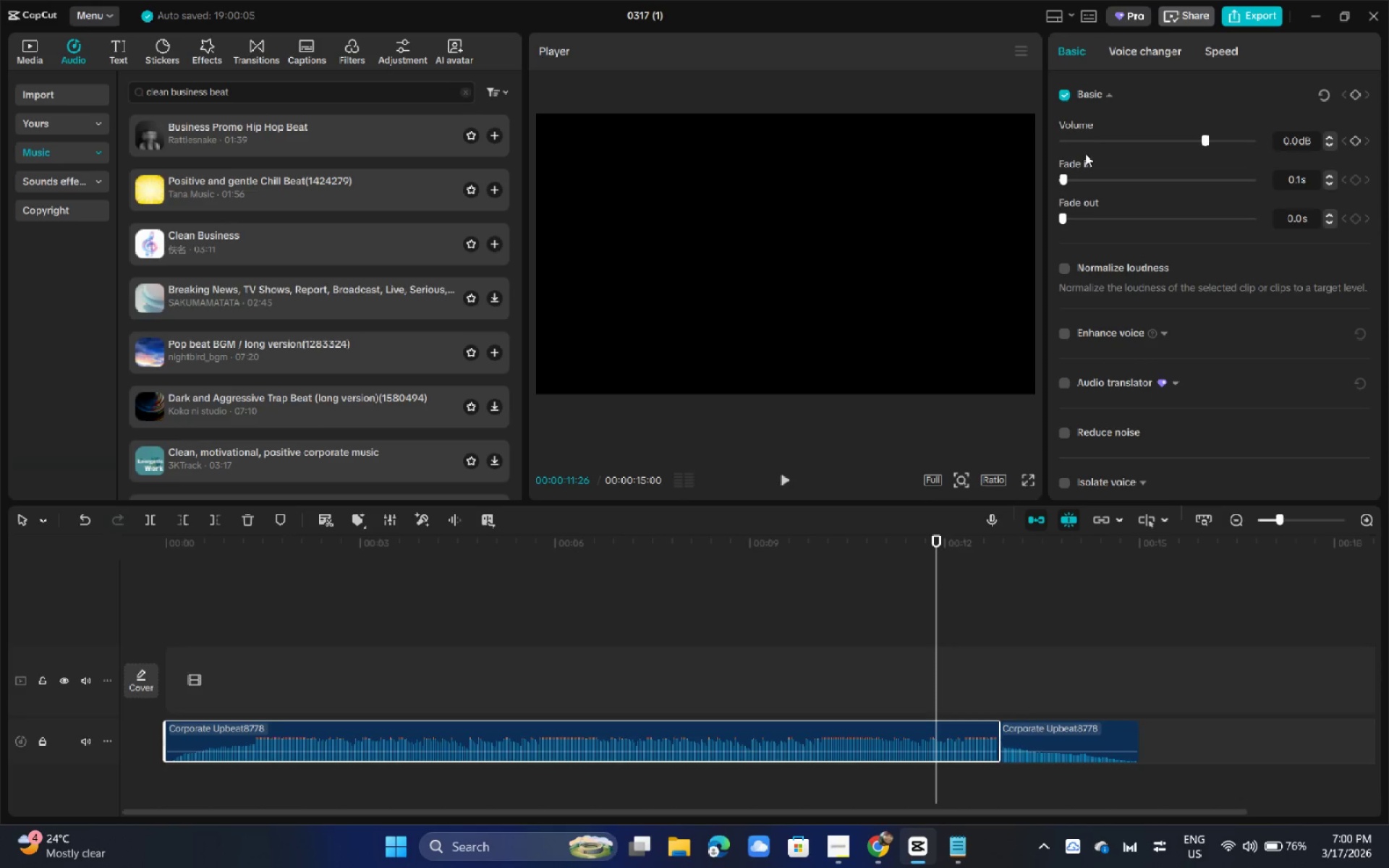 
left_click_drag(start_coordinate=[1070, 179], to_coordinate=[887, 200])
 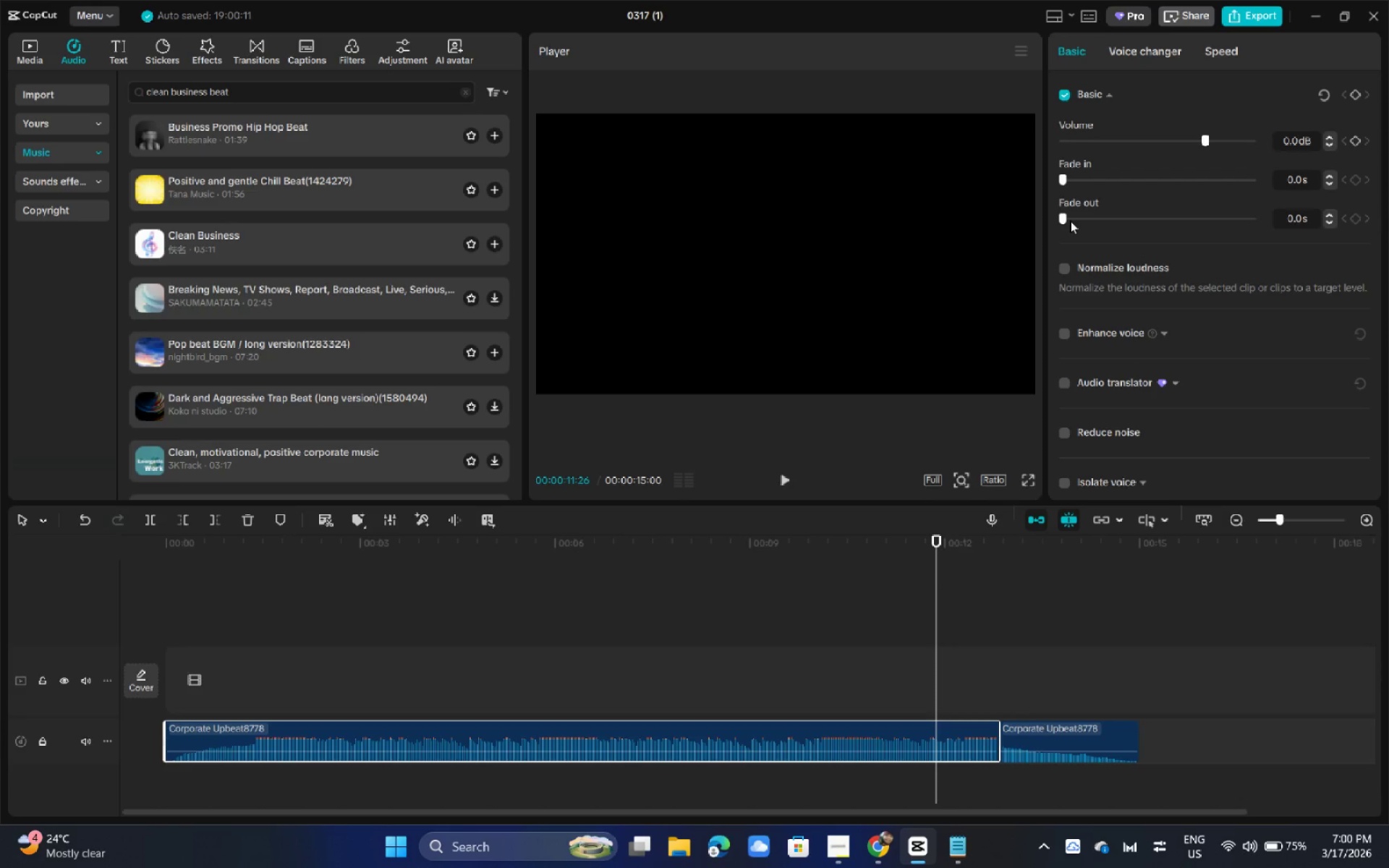 
left_click_drag(start_coordinate=[1070, 221], to_coordinate=[1071, 226])
 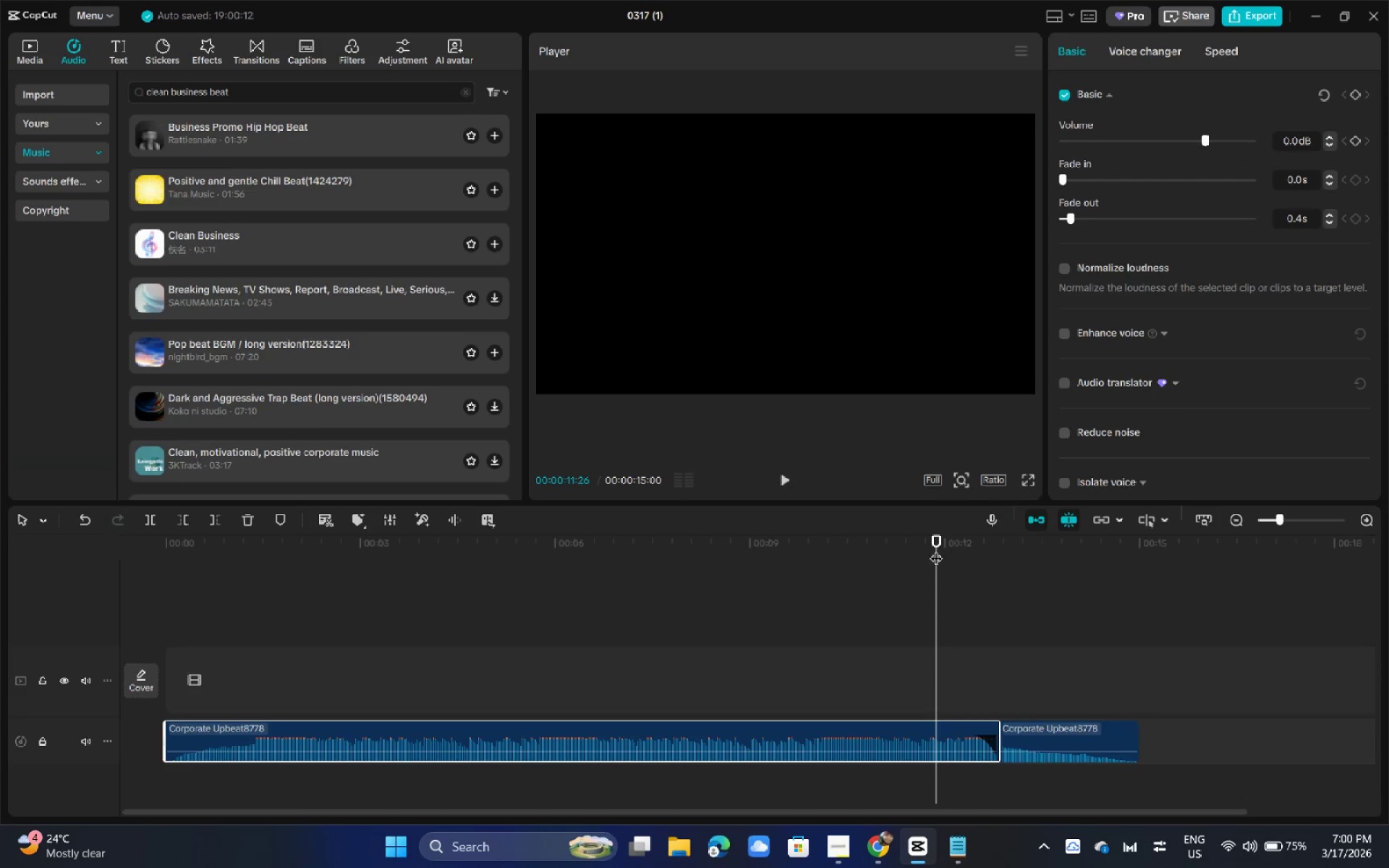 
left_click([936, 549])
 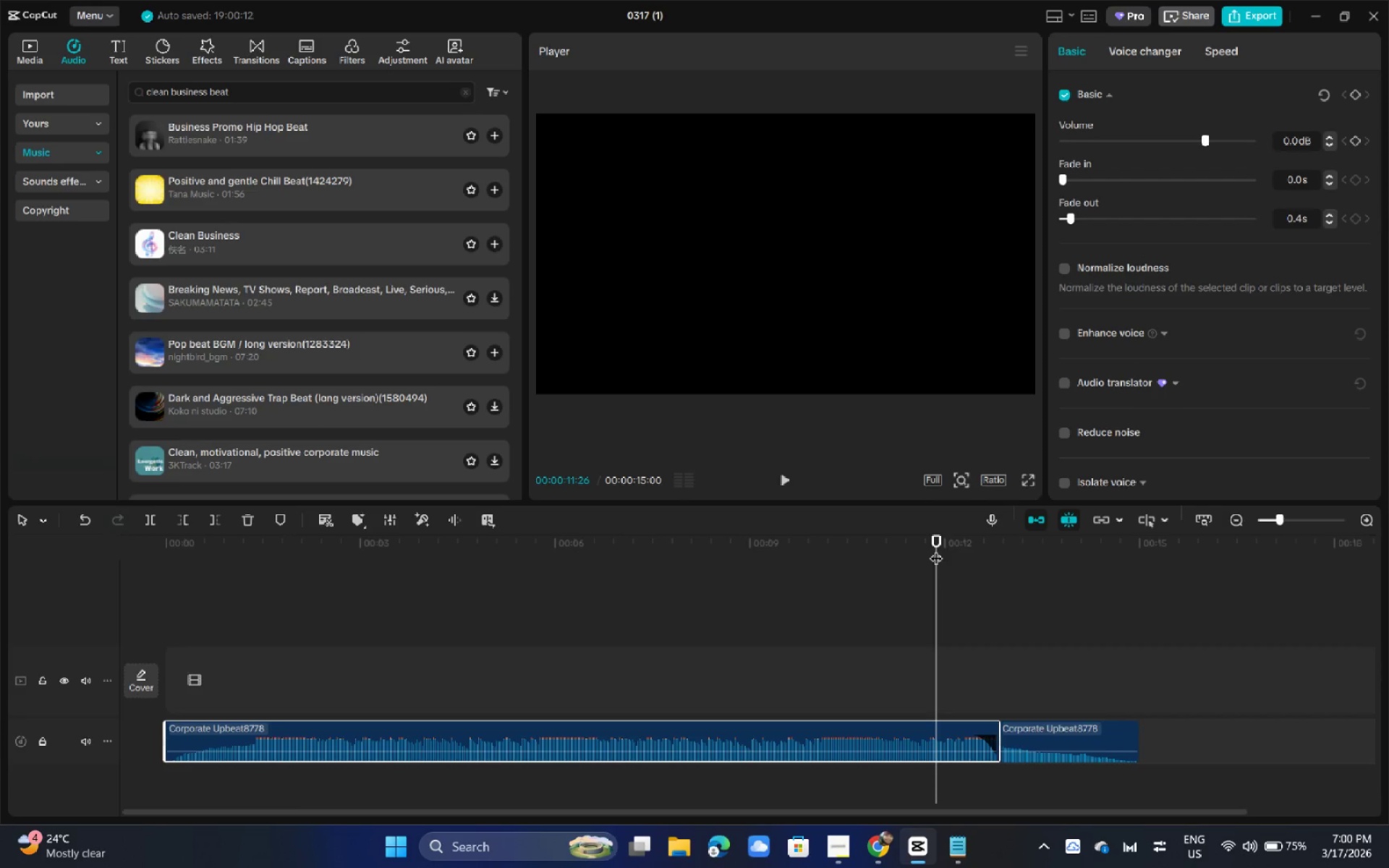 
key(Space)
 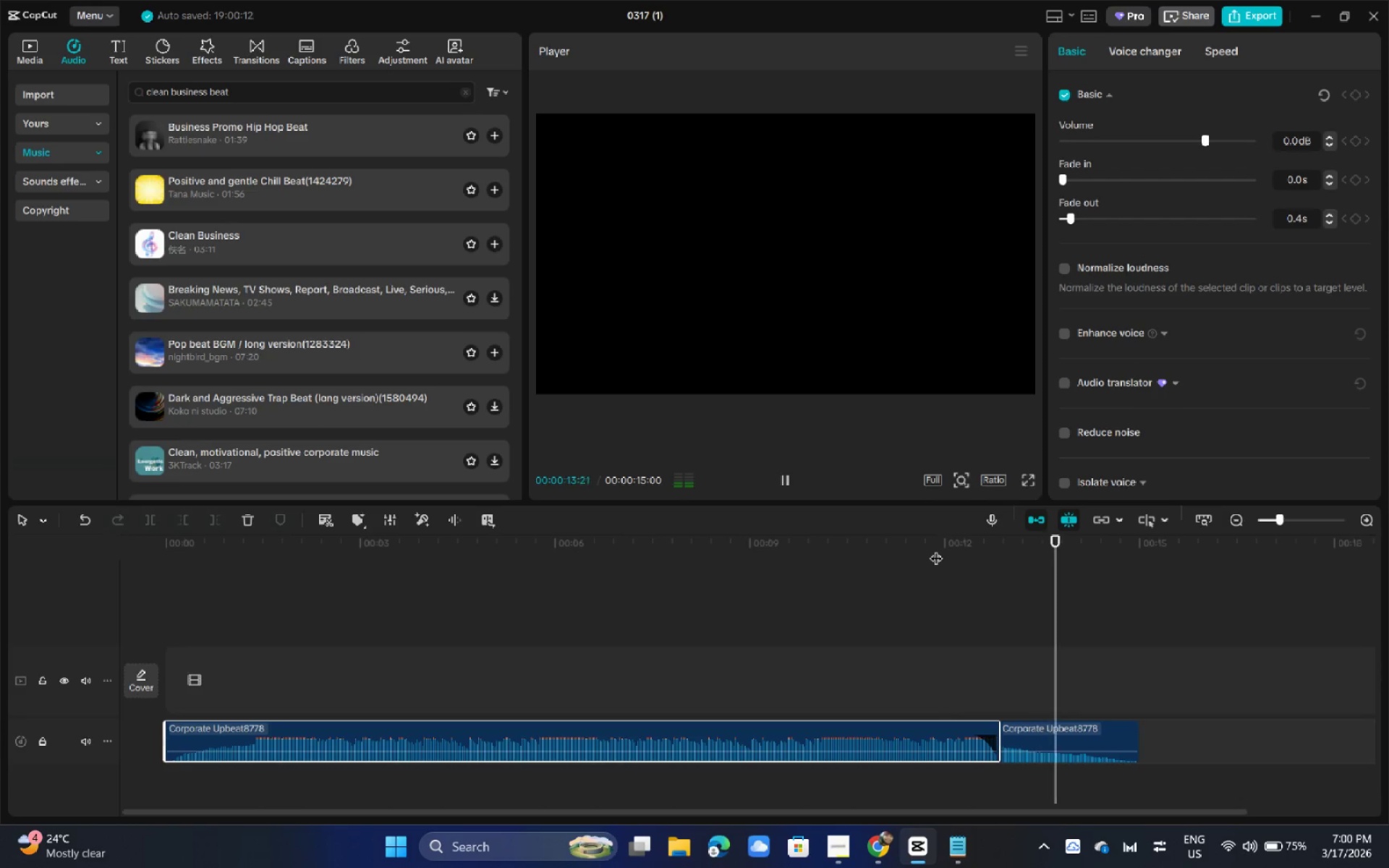 
key(Space)
 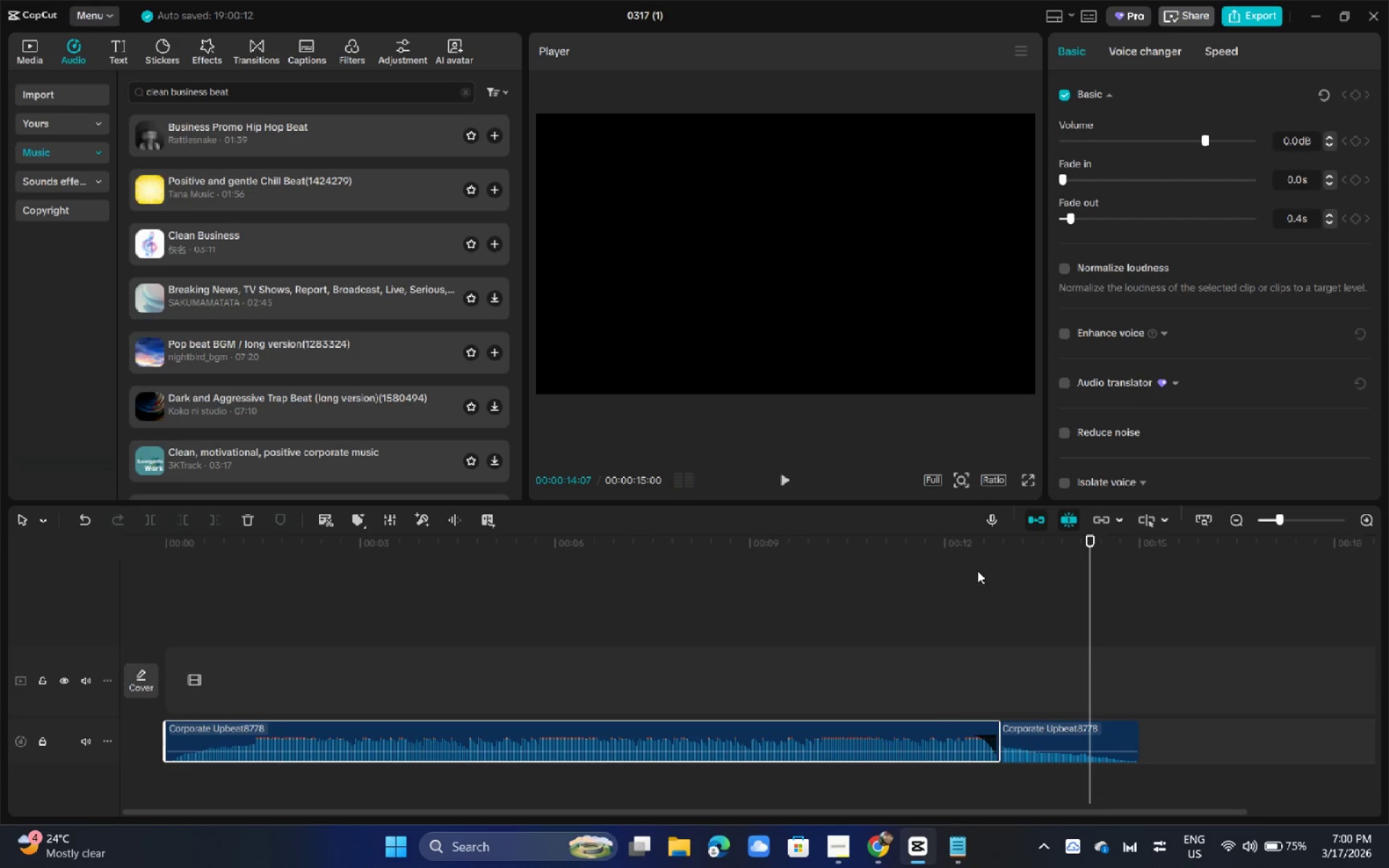 
key(Control+Z)
 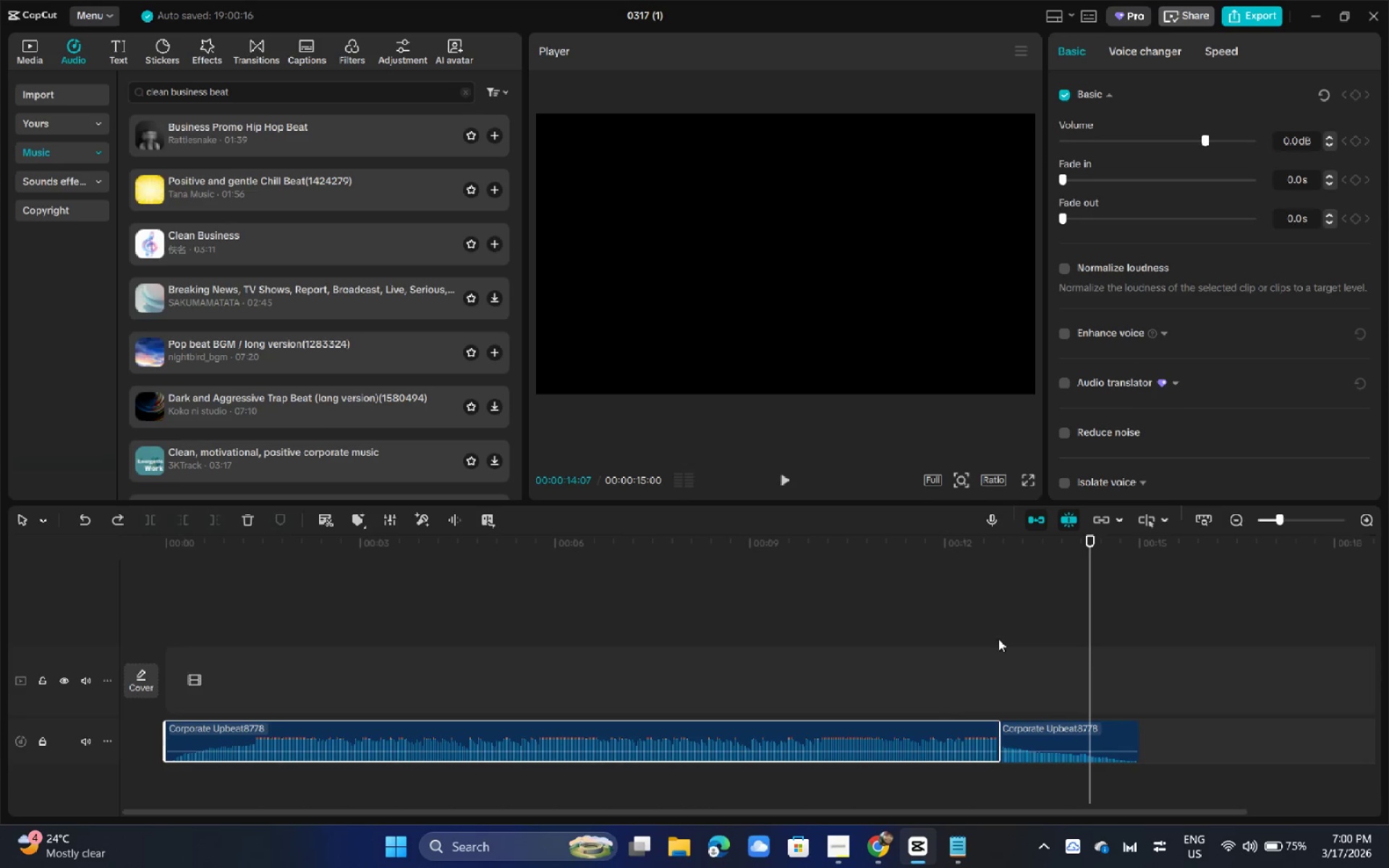 
key(Control+Z)
 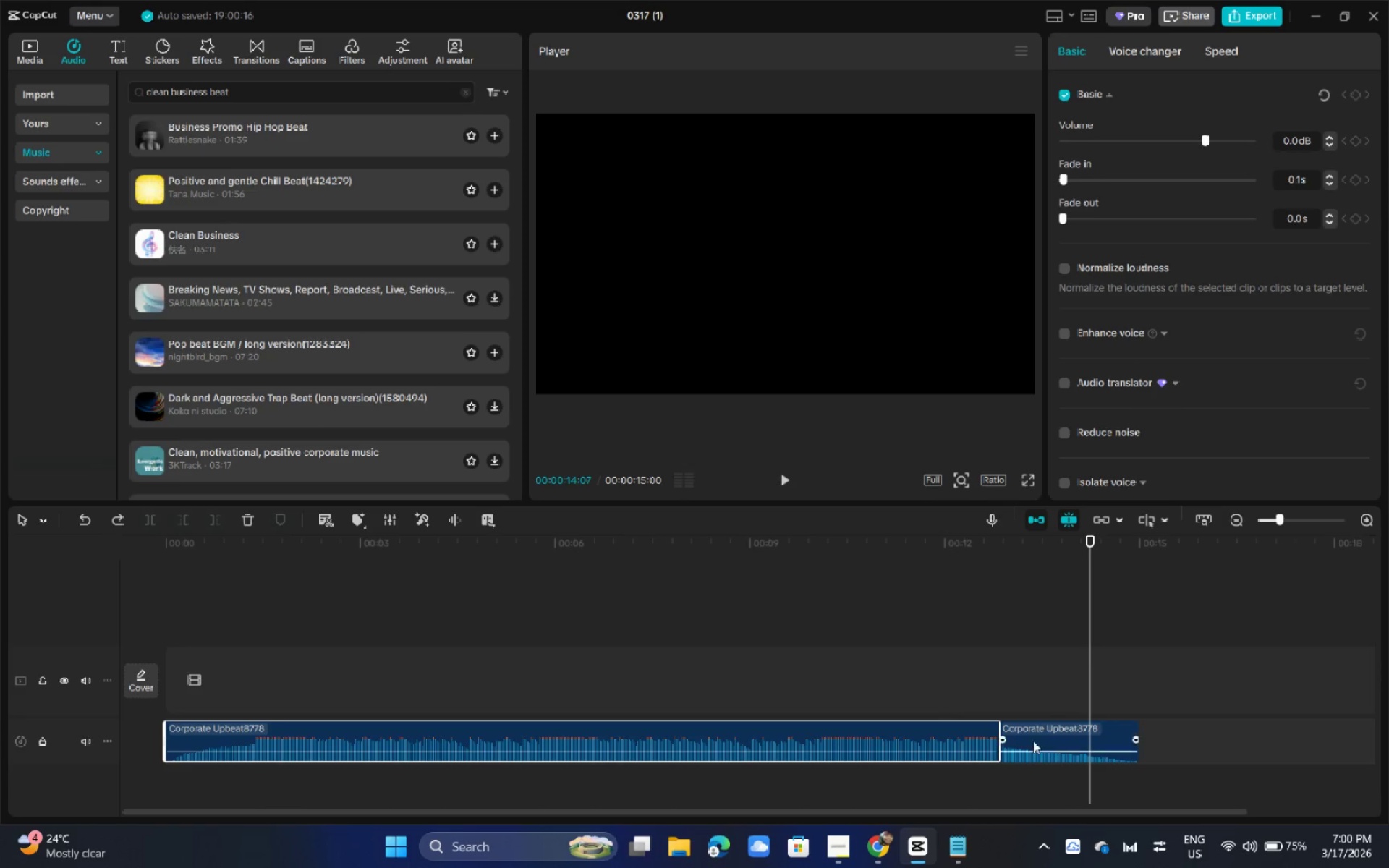 
key(Control+ControlLeft)
 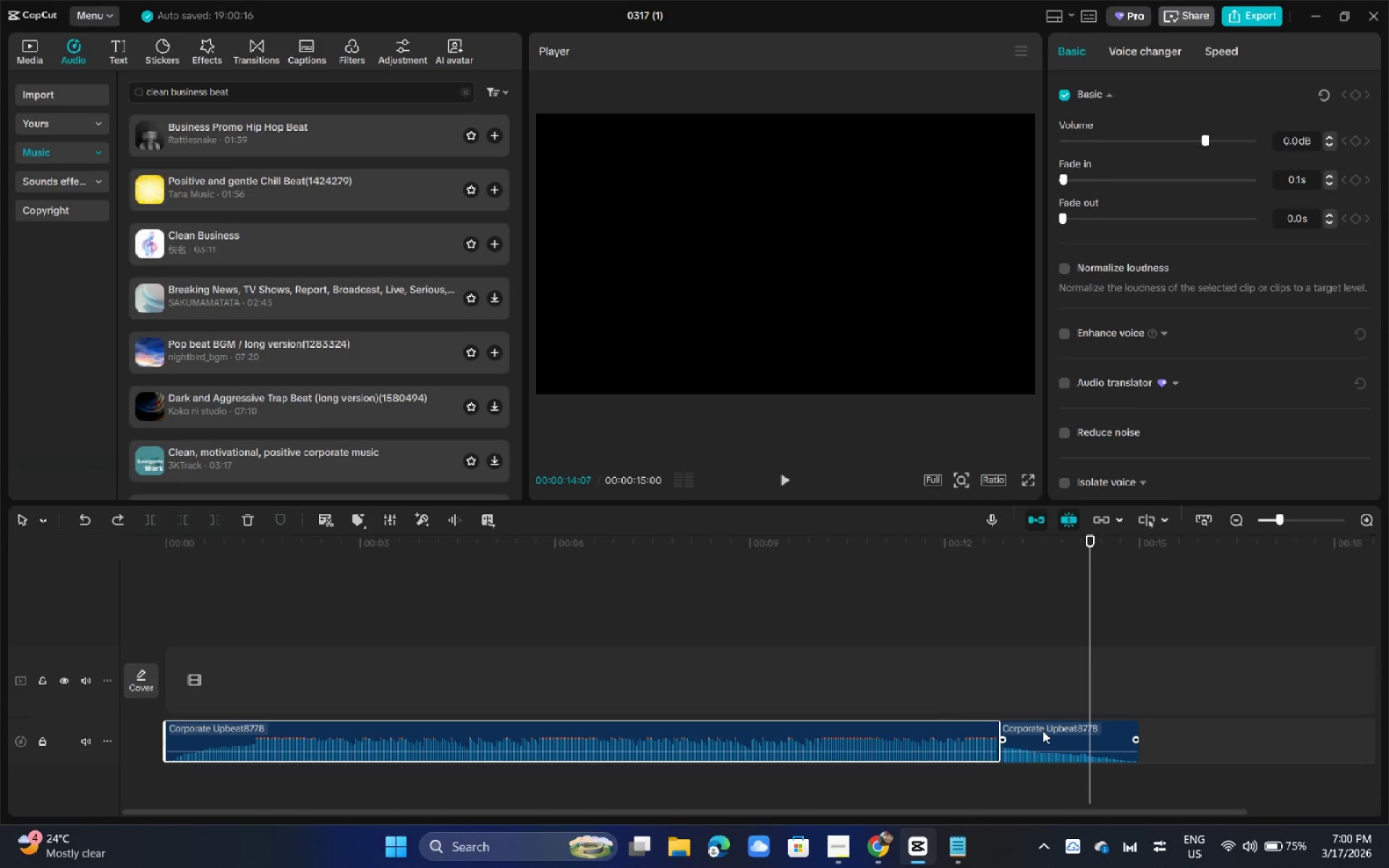 
left_click_drag(start_coordinate=[1042, 731], to_coordinate=[1098, 730])
 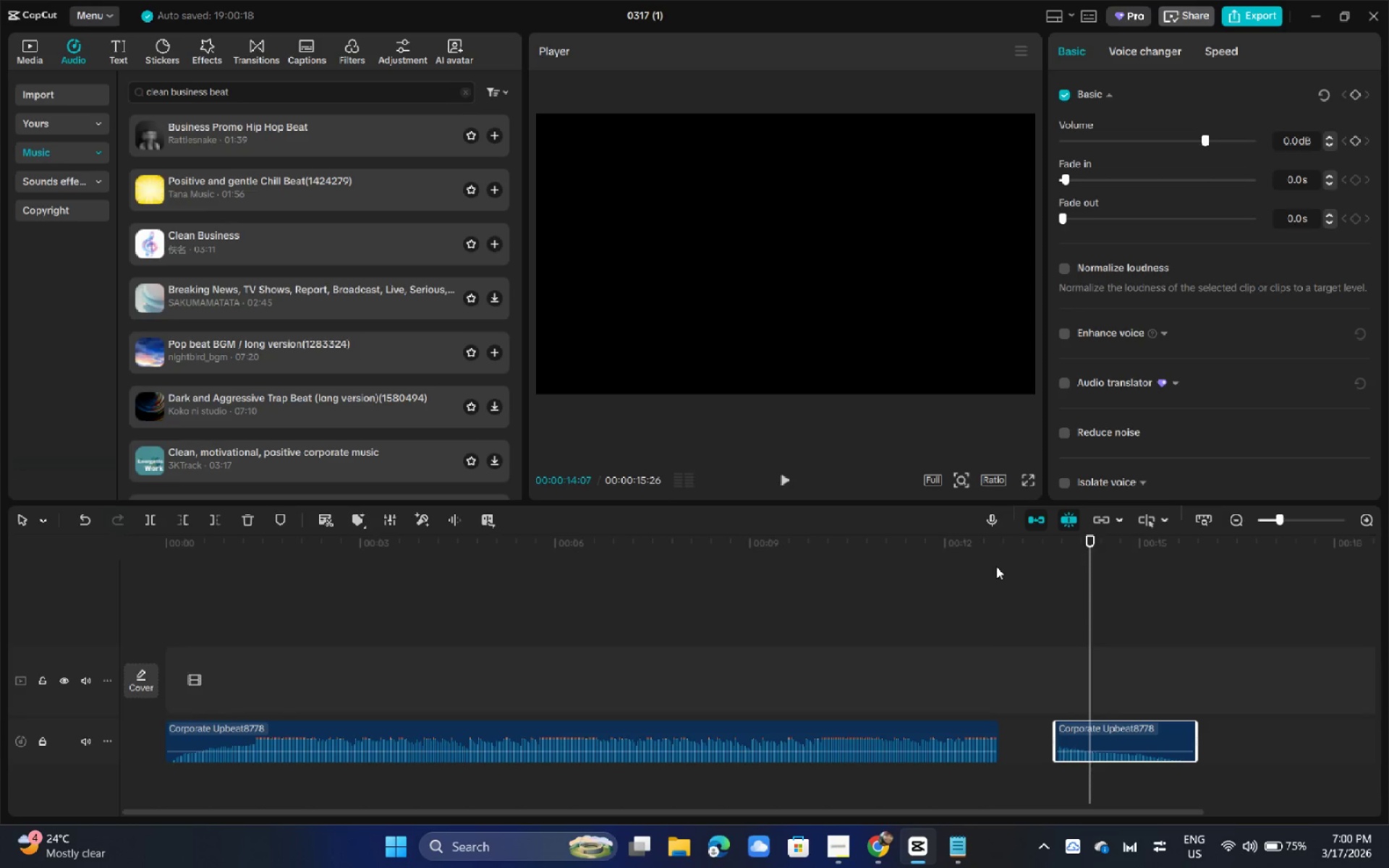 
left_click_drag(start_coordinate=[989, 556], to_coordinate=[919, 553])
 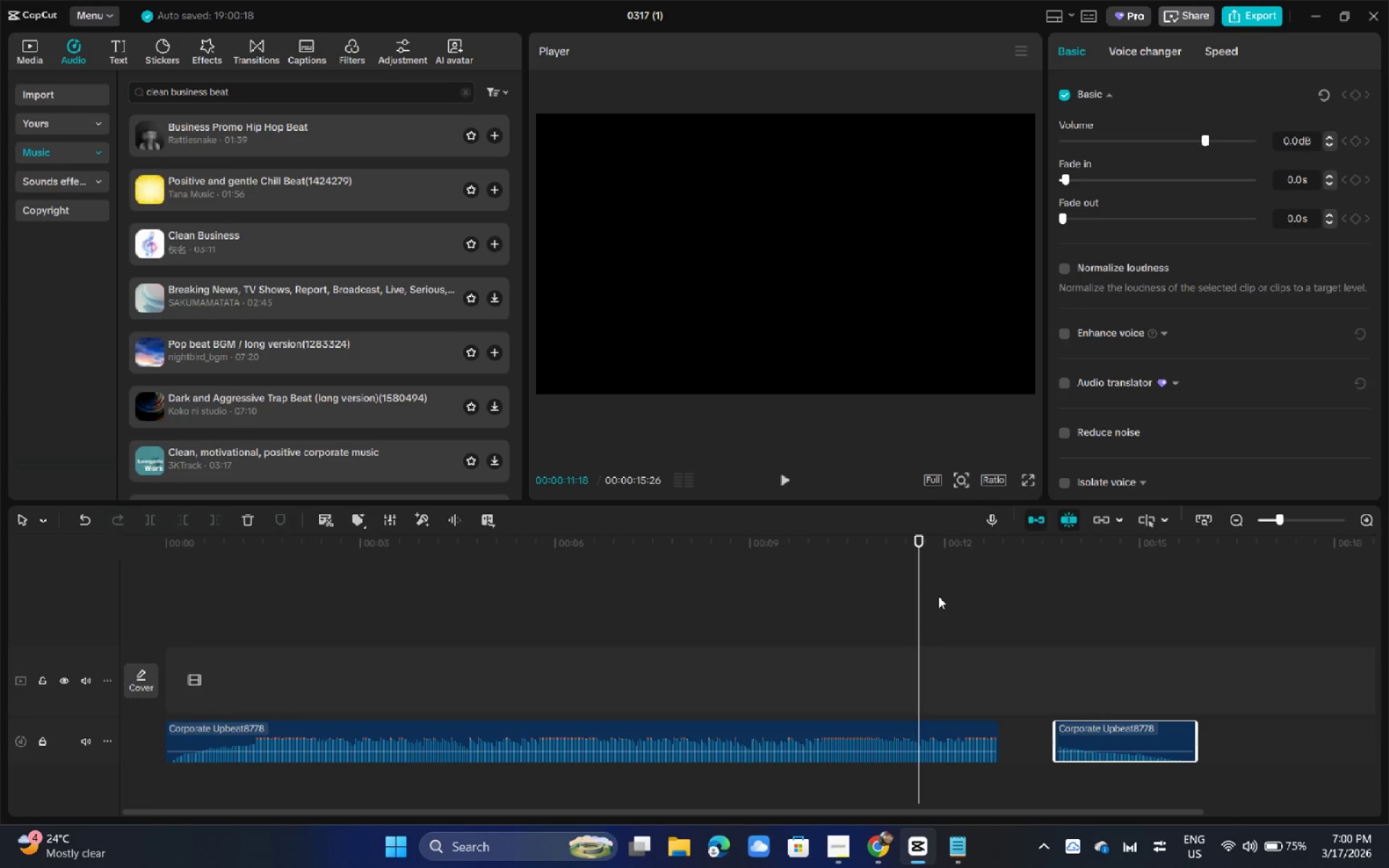 
hold_key(key=ControlLeft, duration=0.41)
 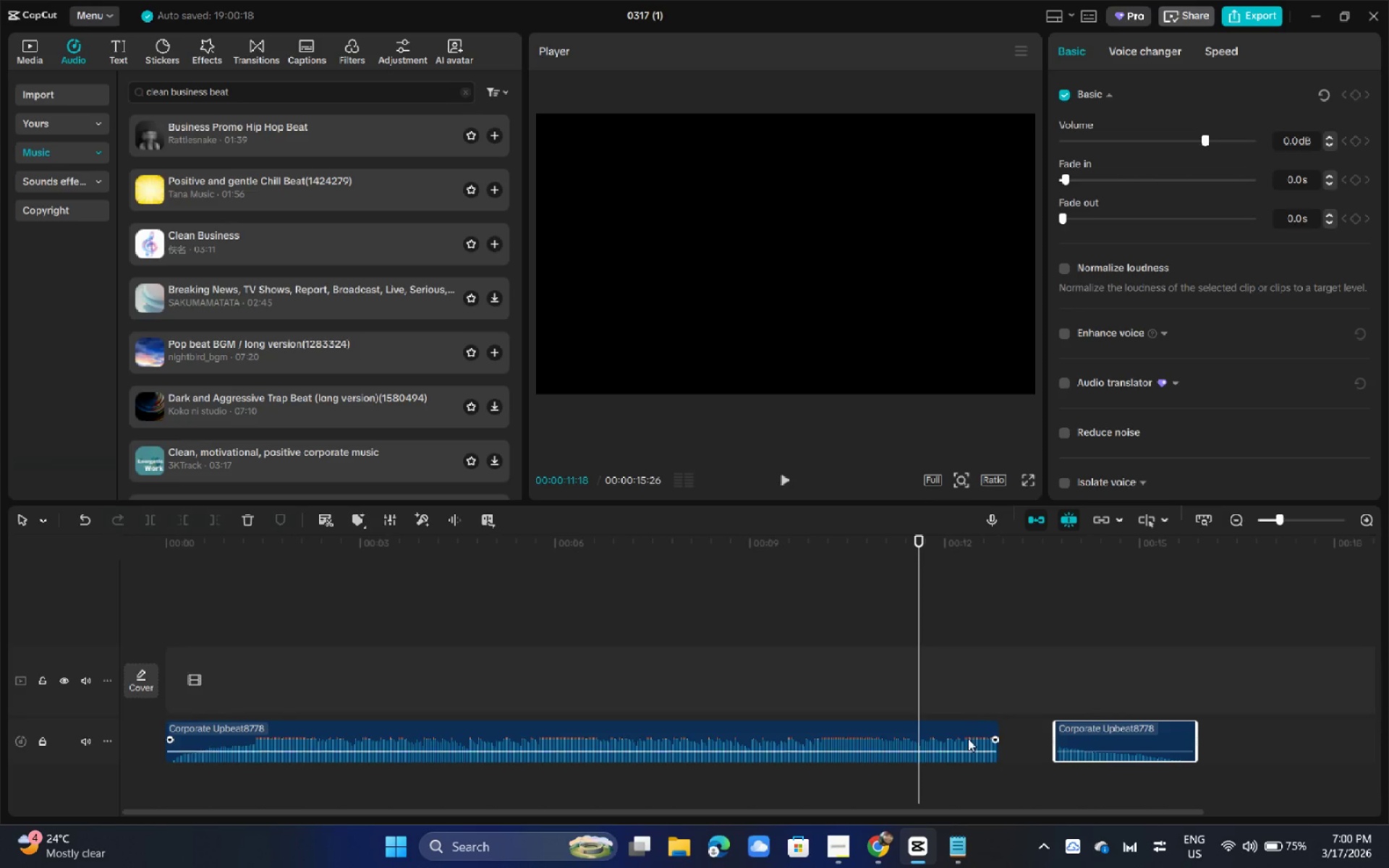 
left_click([968, 739])
 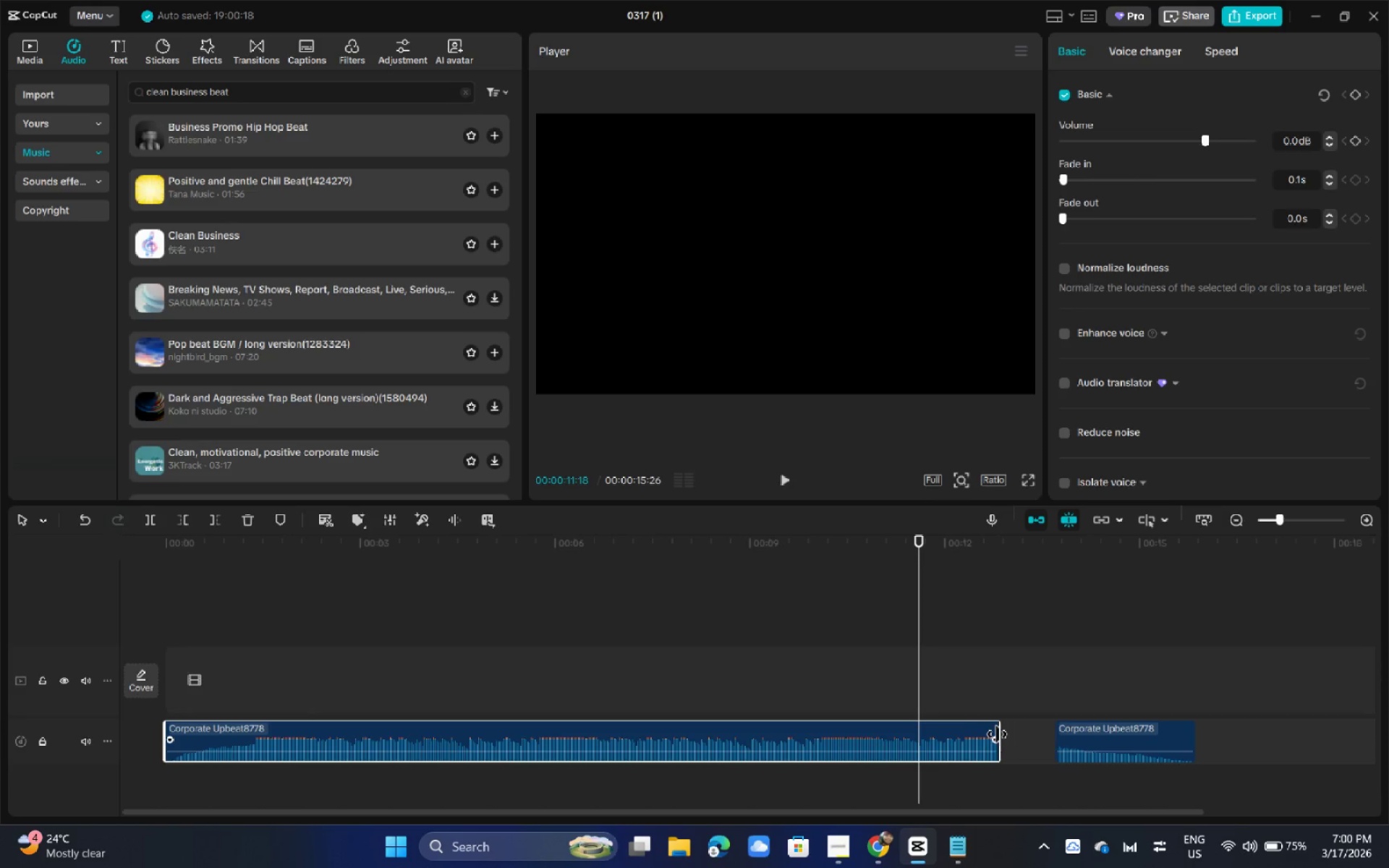 
left_click_drag(start_coordinate=[998, 734], to_coordinate=[841, 730])
 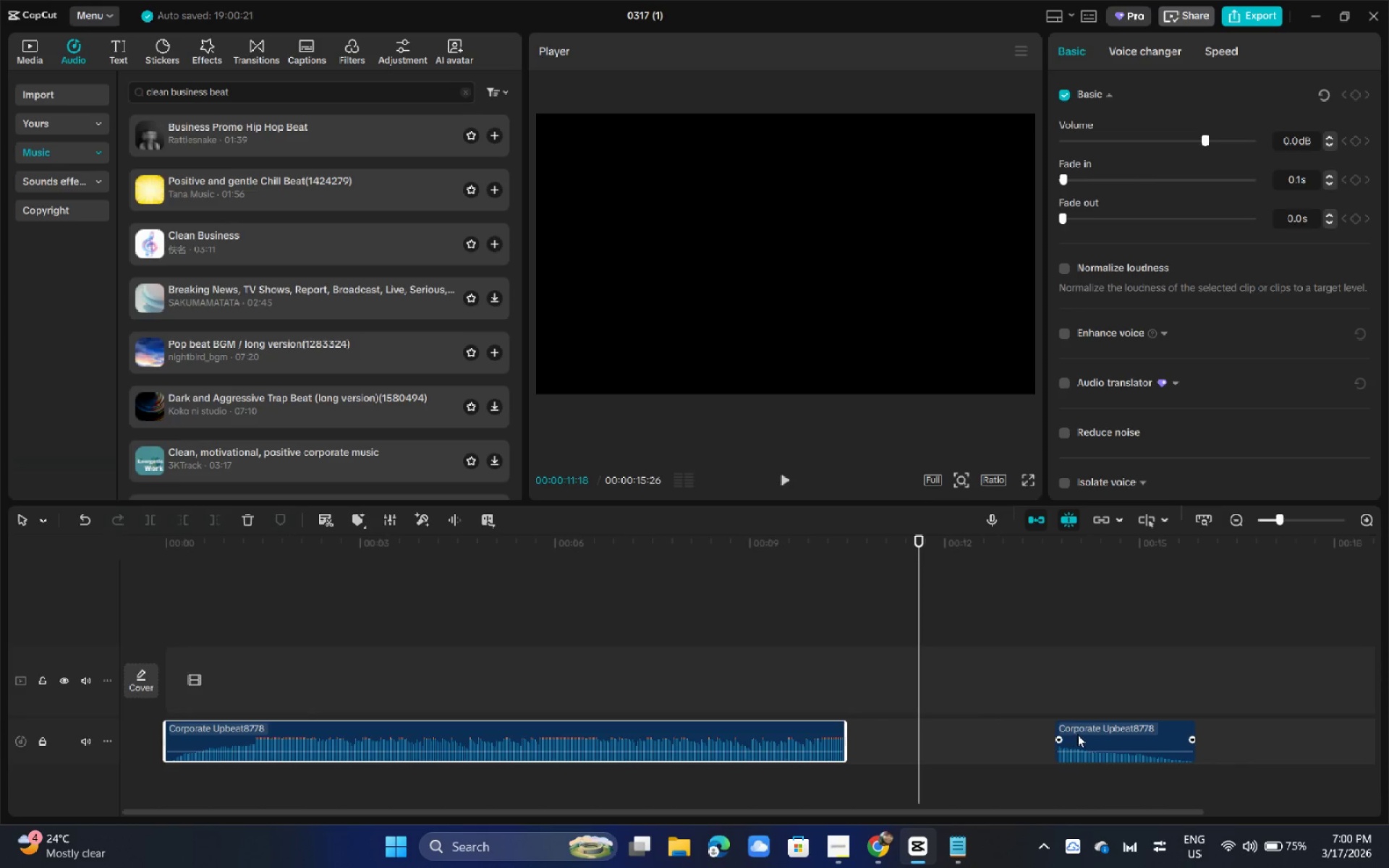 
left_click_drag(start_coordinate=[1077, 734], to_coordinate=[875, 734])
 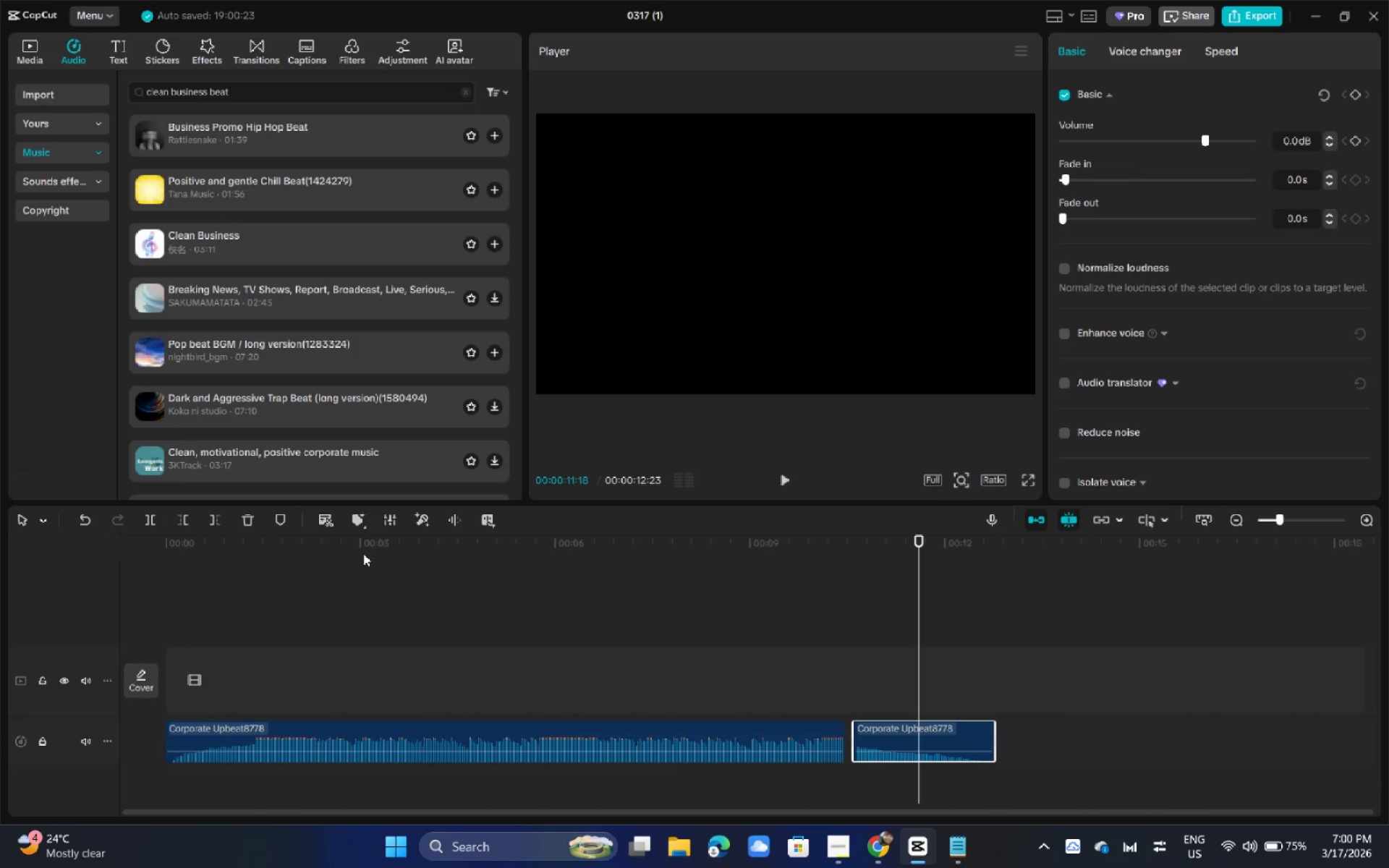 
left_click([322, 551])
 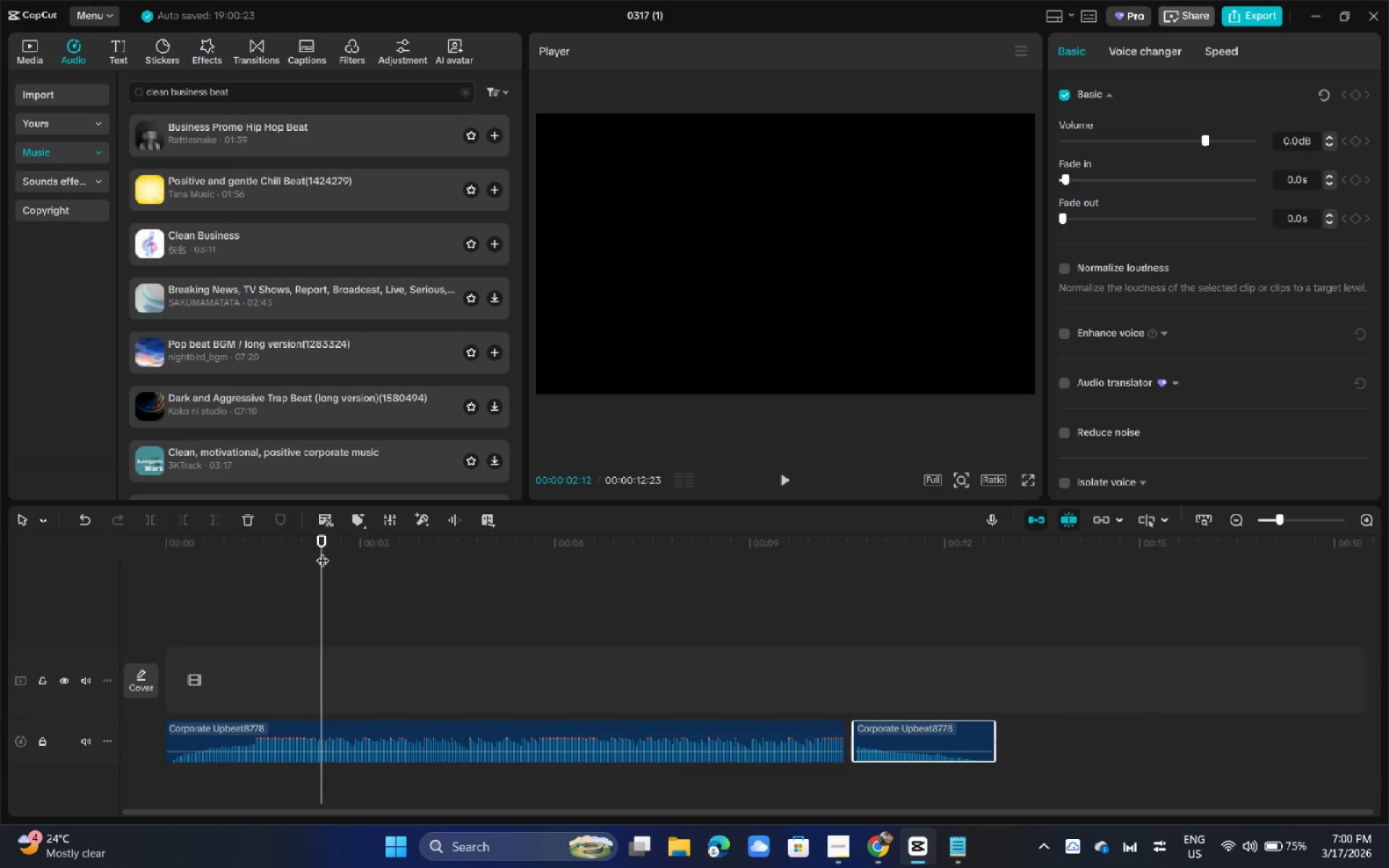 
key(Space)
 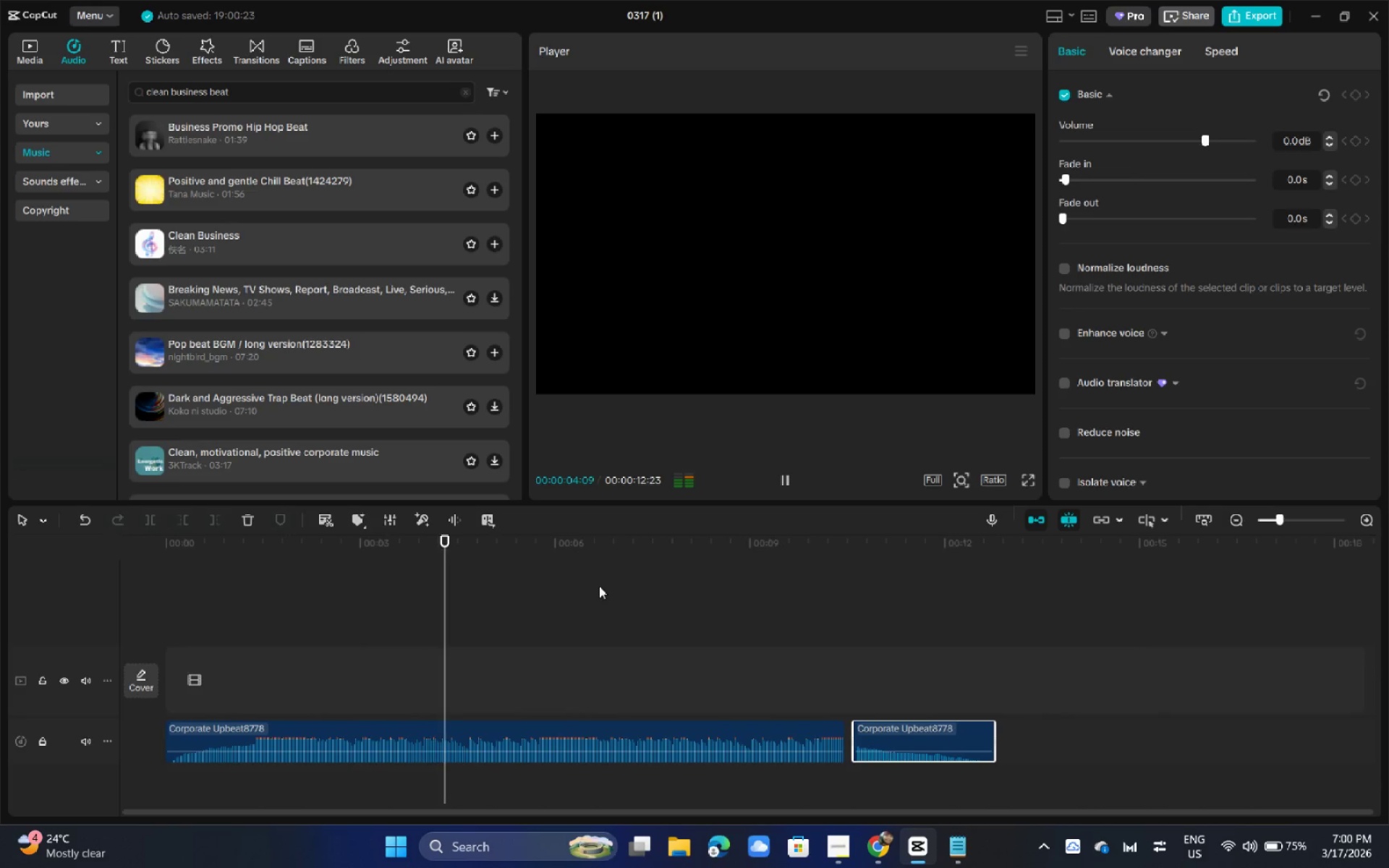 
left_click_drag(start_coordinate=[911, 737], to_coordinate=[899, 739])
 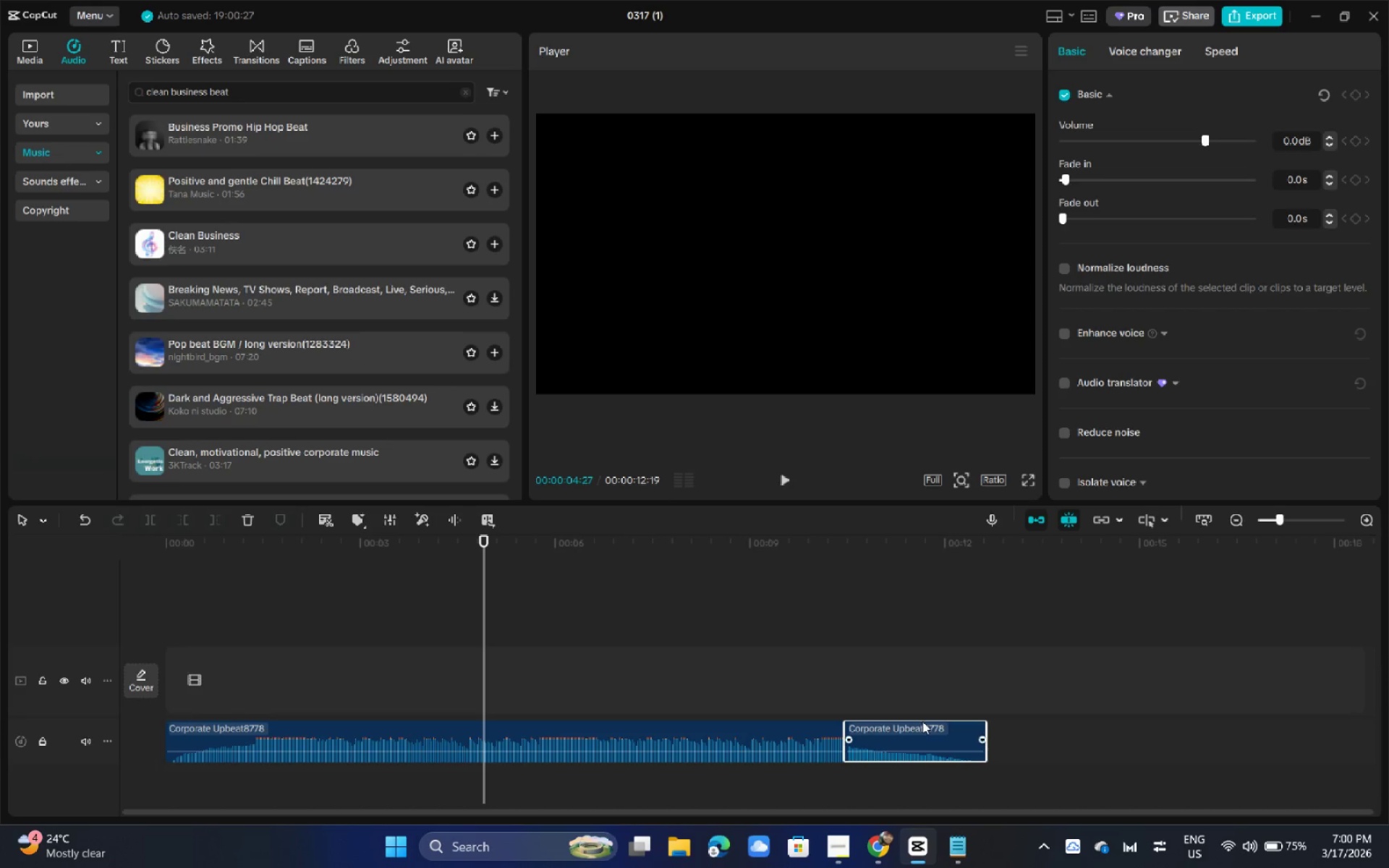 
left_click_drag(start_coordinate=[922, 728], to_coordinate=[1066, 726])
 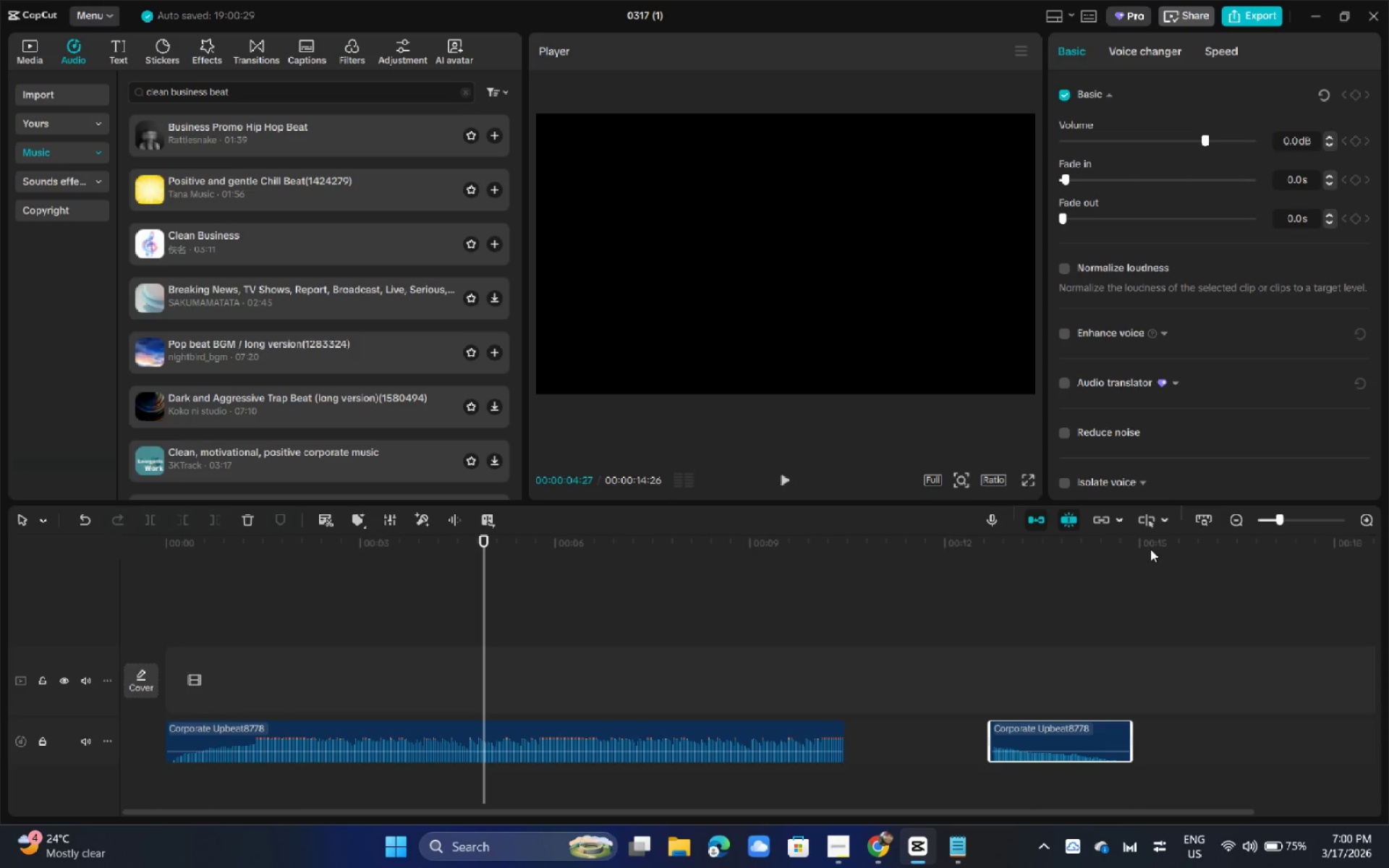 
left_click_drag(start_coordinate=[1147, 545], to_coordinate=[1141, 545])
 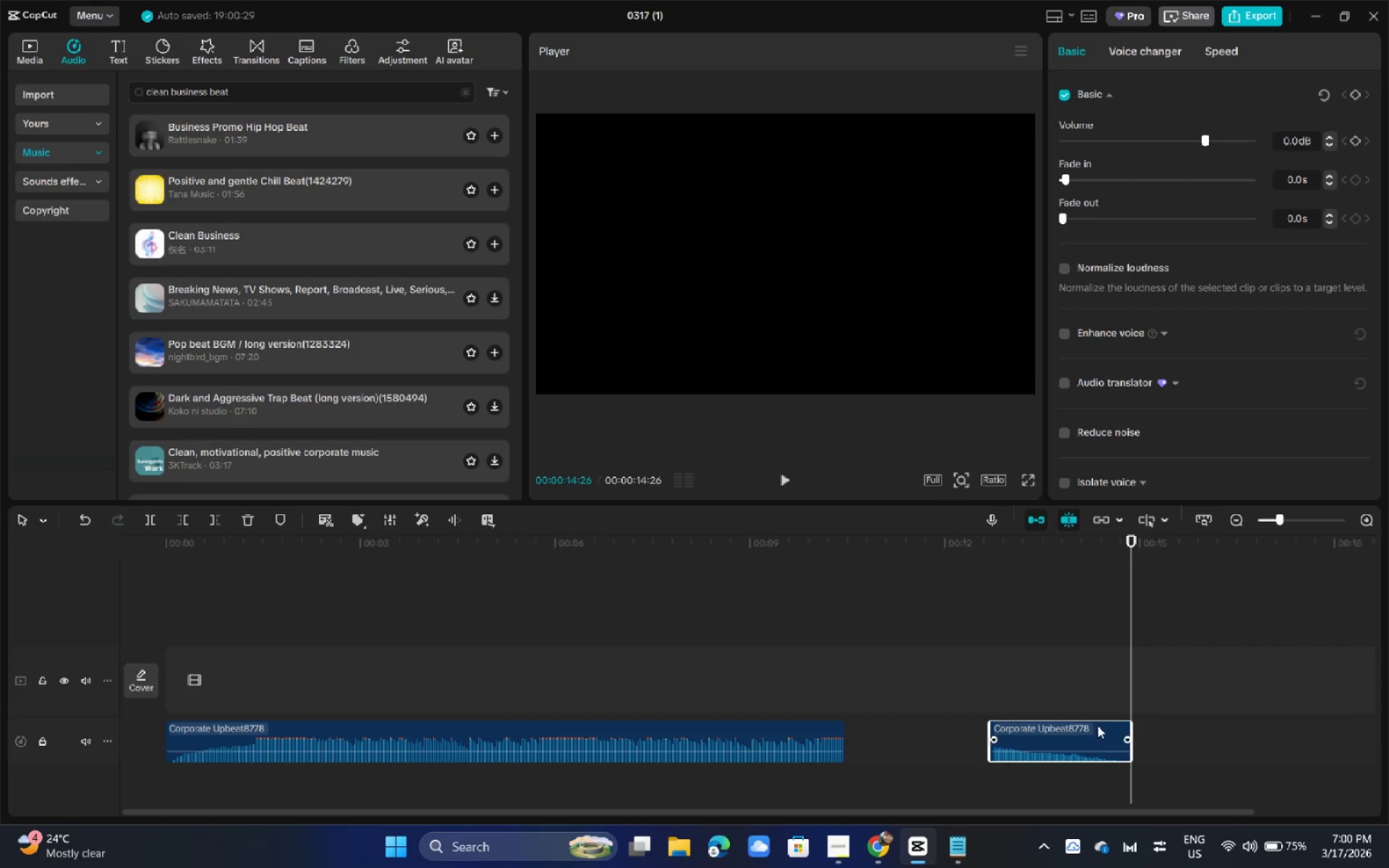 
left_click_drag(start_coordinate=[1094, 725], to_coordinate=[1113, 726])
 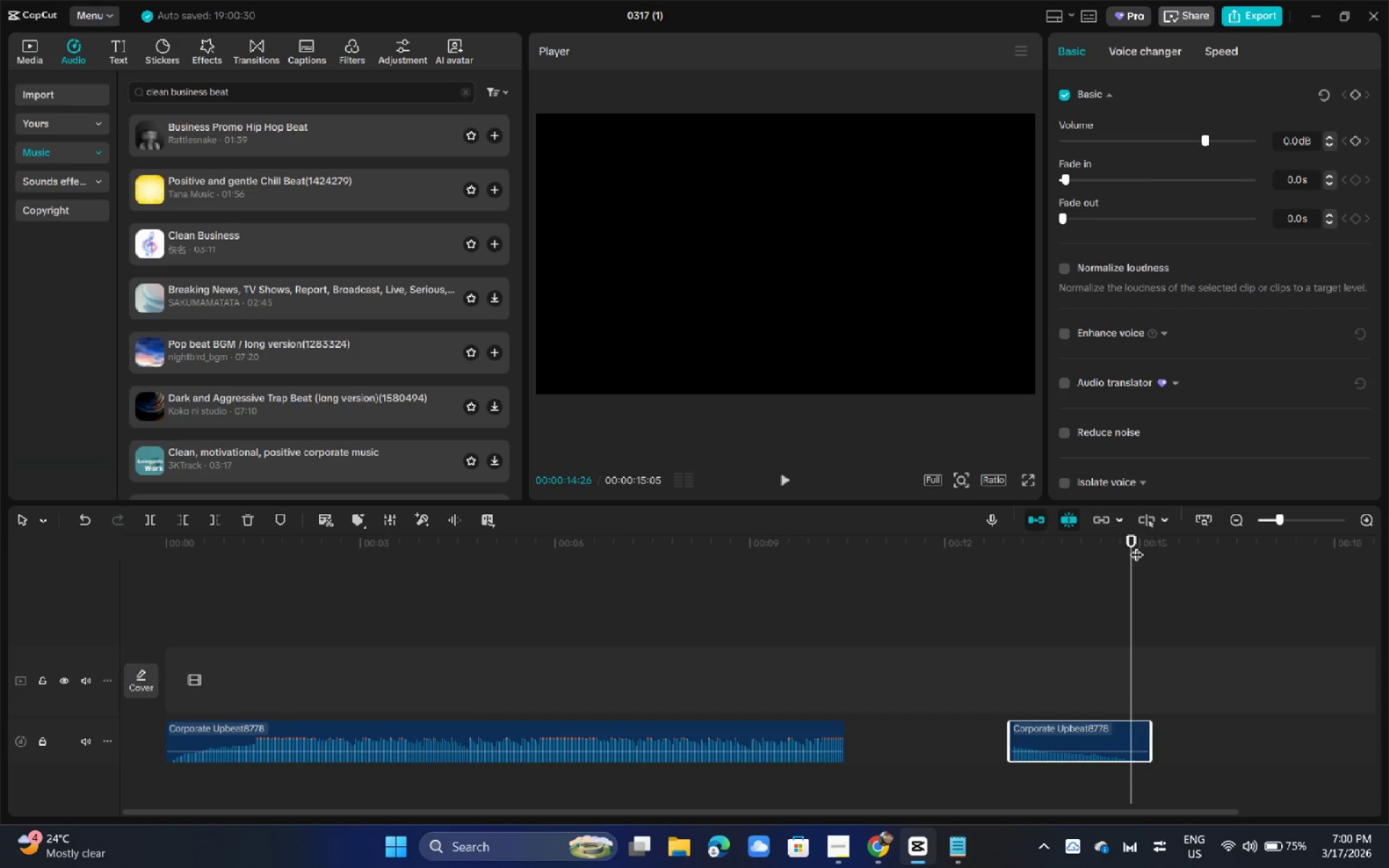 
left_click_drag(start_coordinate=[1135, 545], to_coordinate=[1139, 545])
 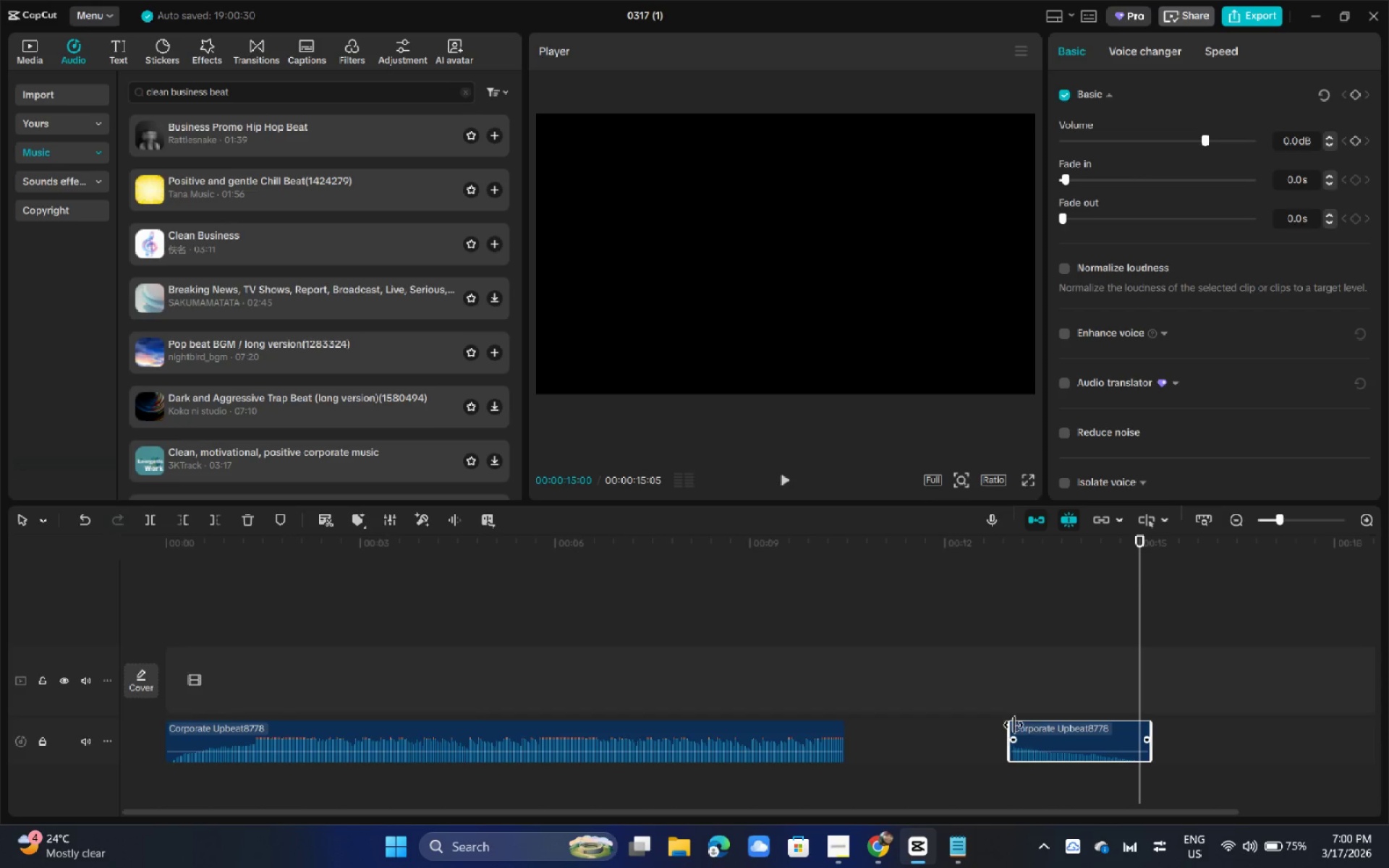 
left_click_drag(start_coordinate=[1014, 725], to_coordinate=[830, 730])
 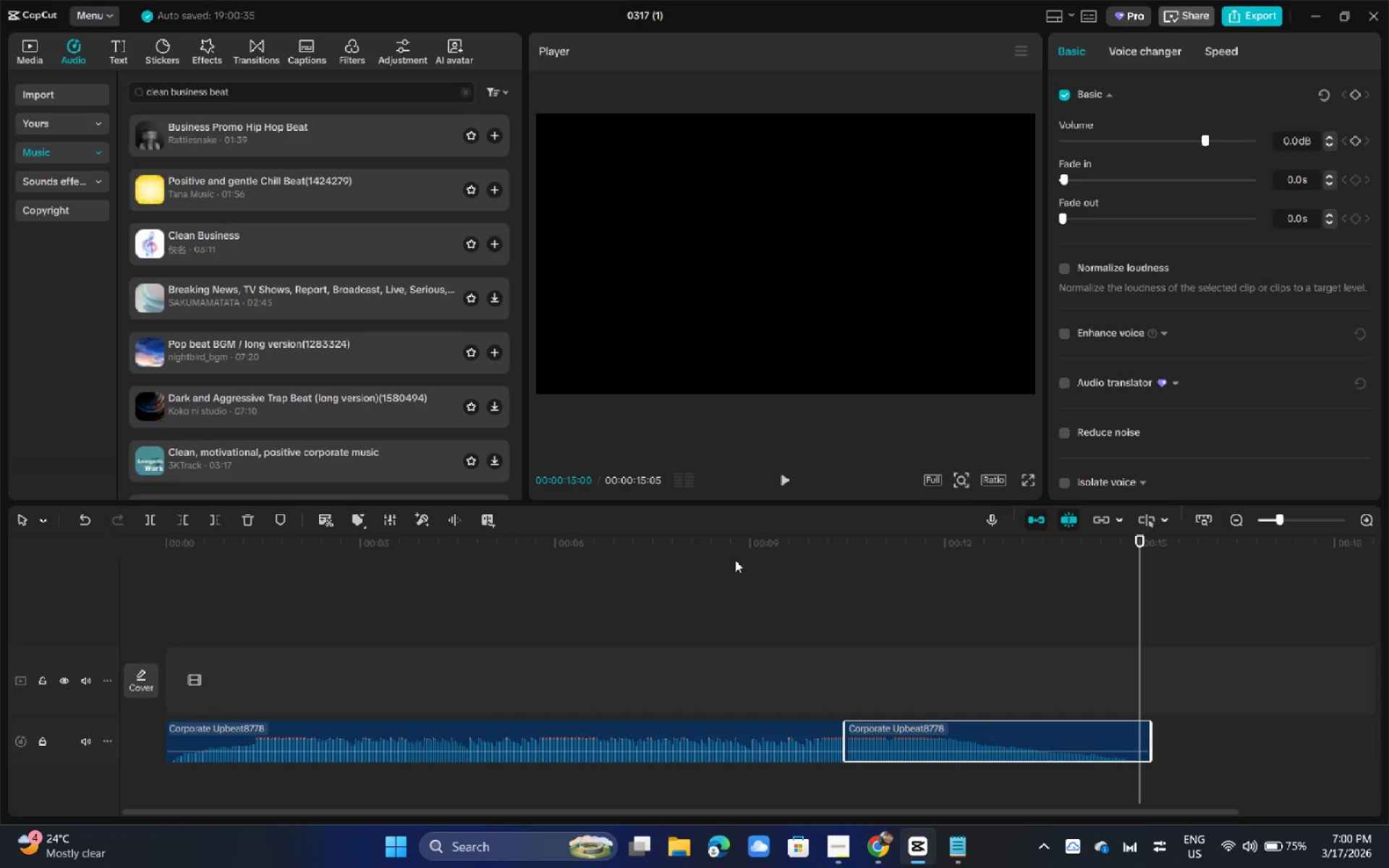 
key(Space)
 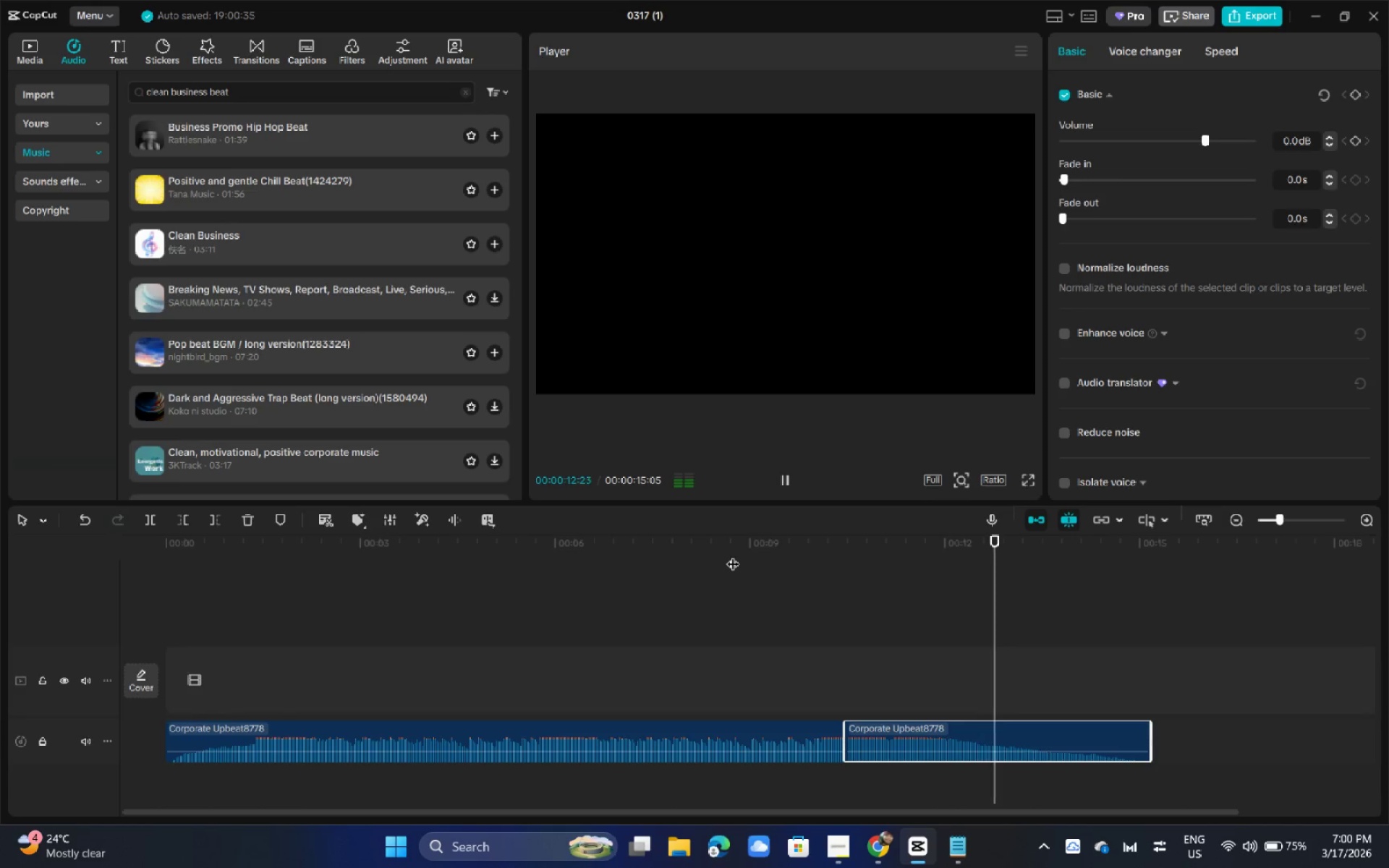 
wait(5.3)
 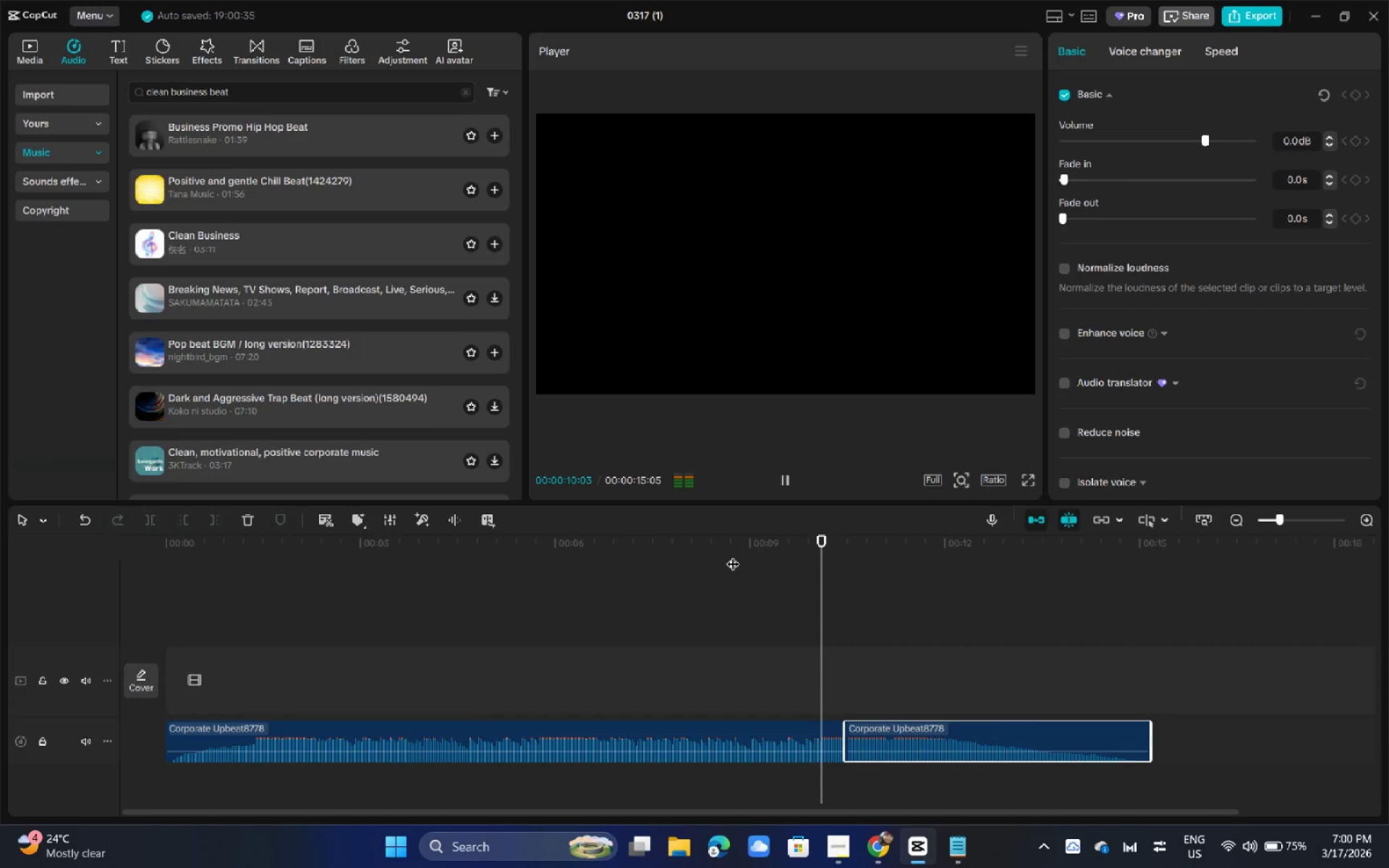 
key(Space)
 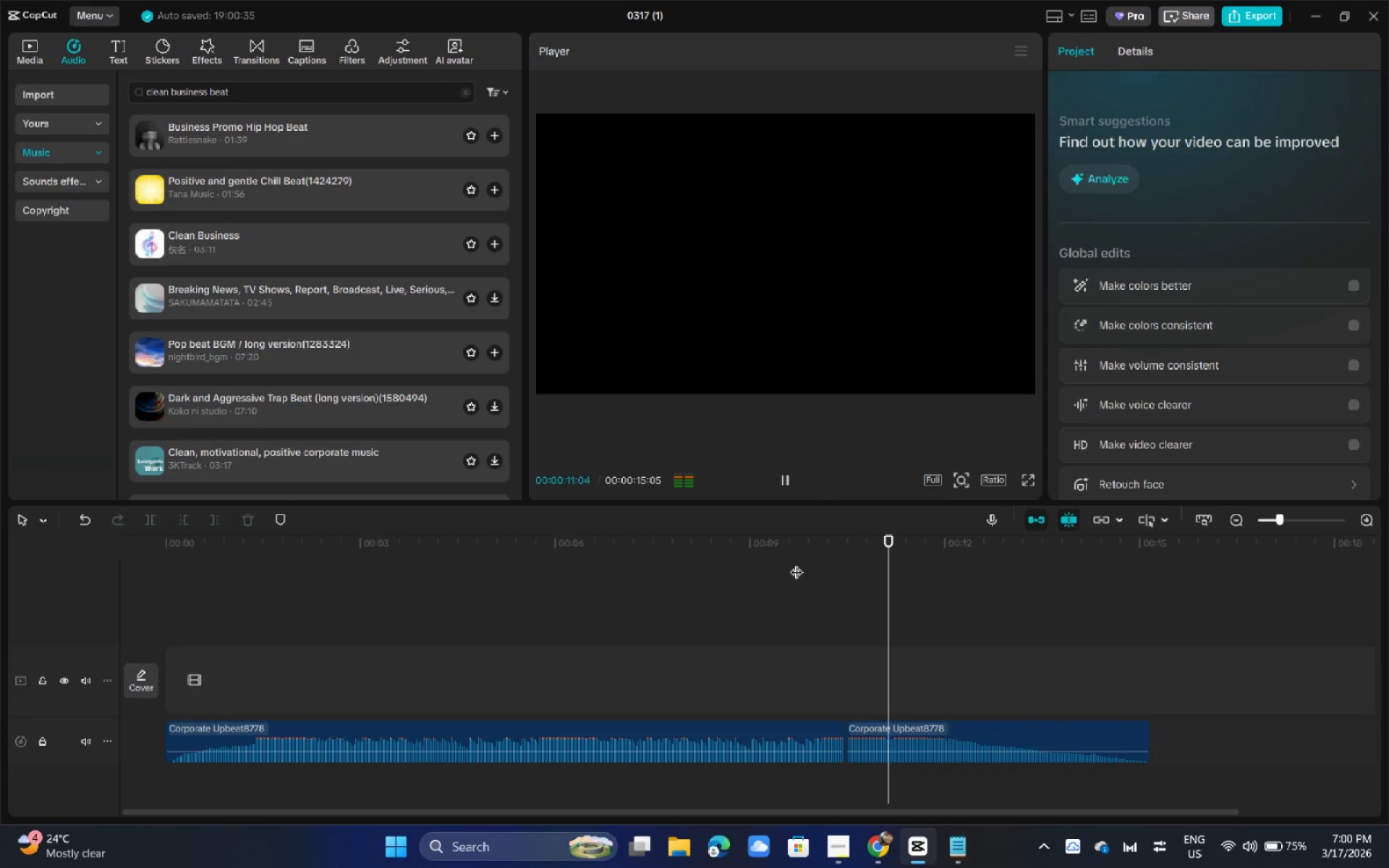 
left_click([797, 563])
 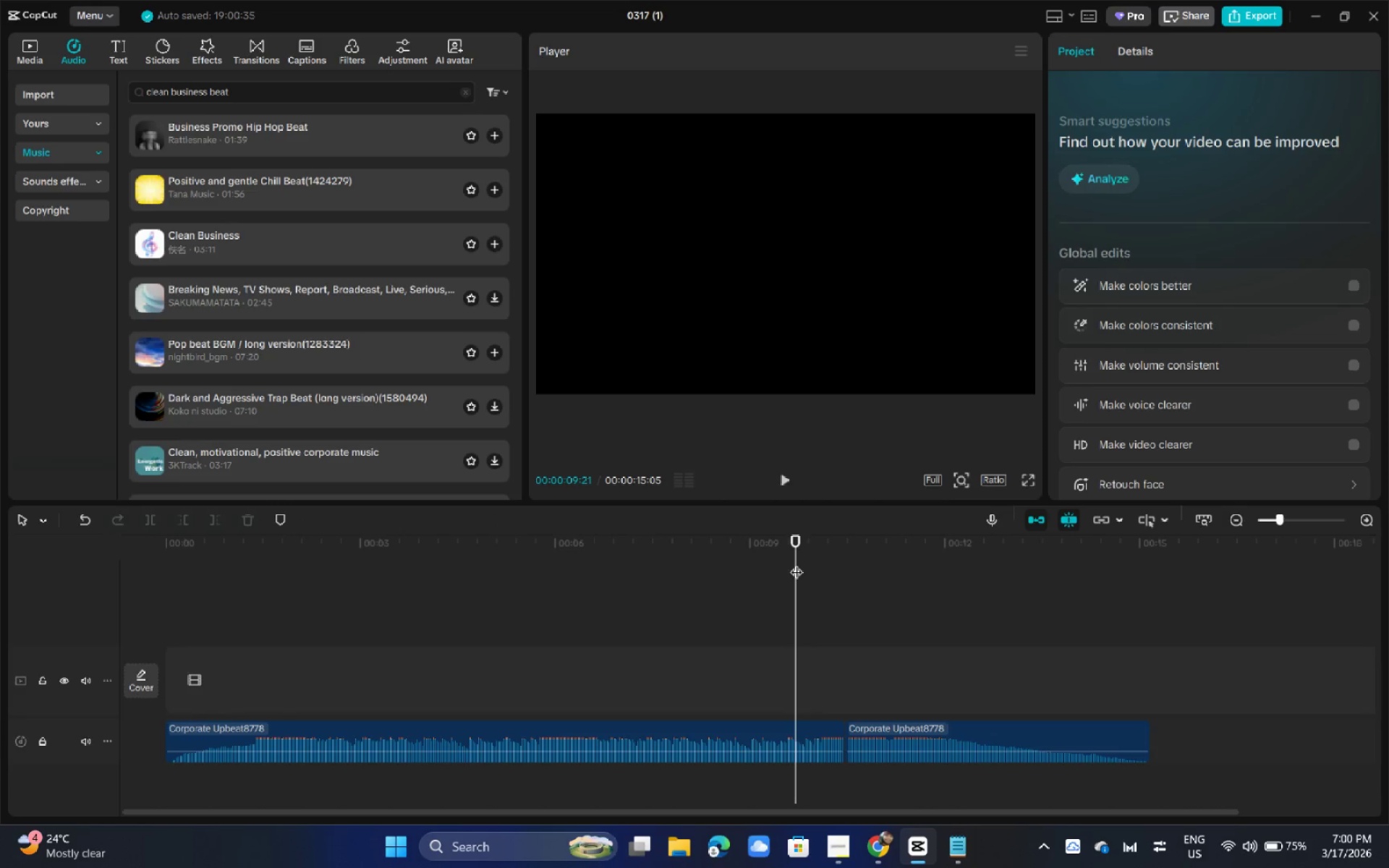 
key(Space)
 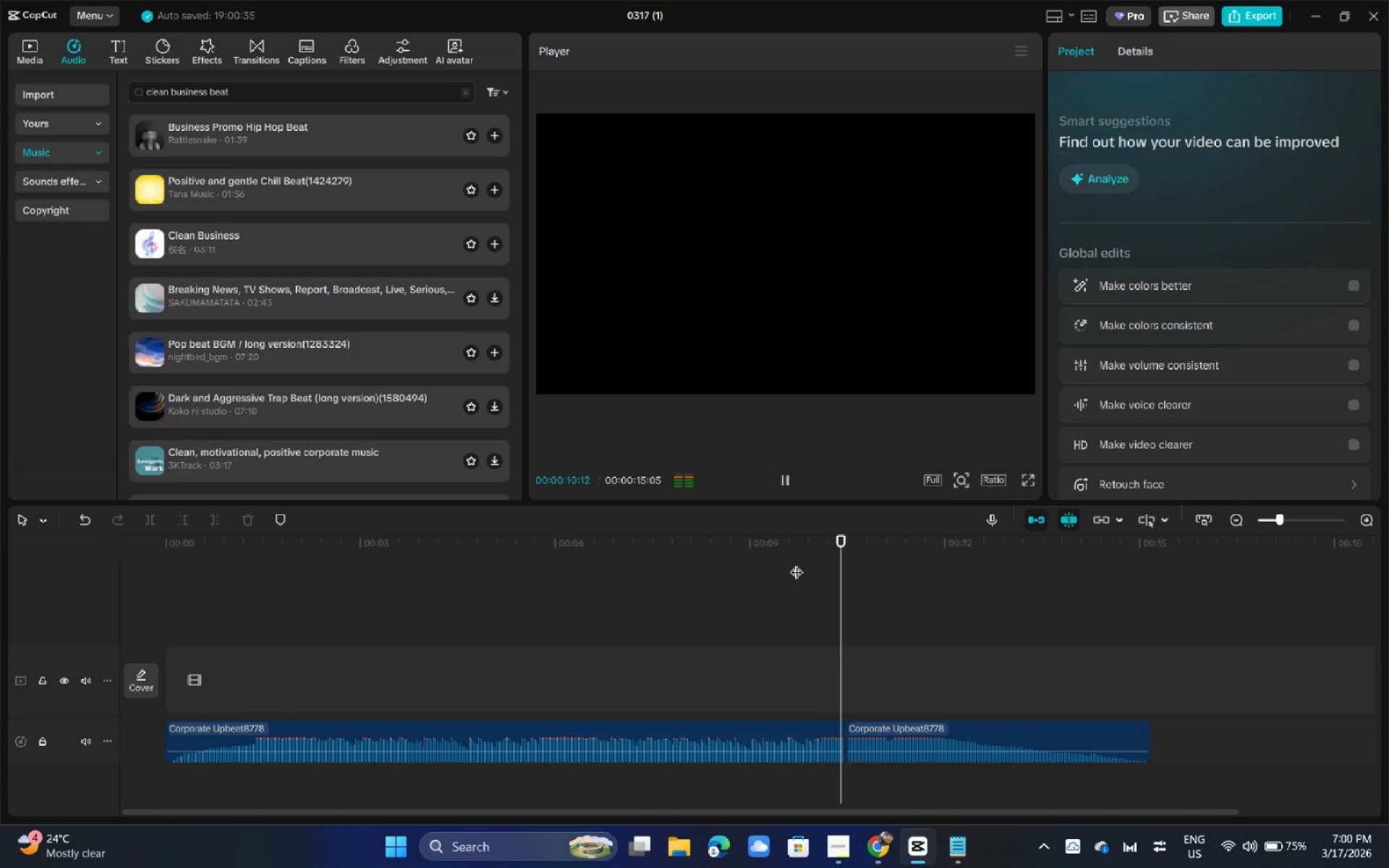 
key(Space)
 